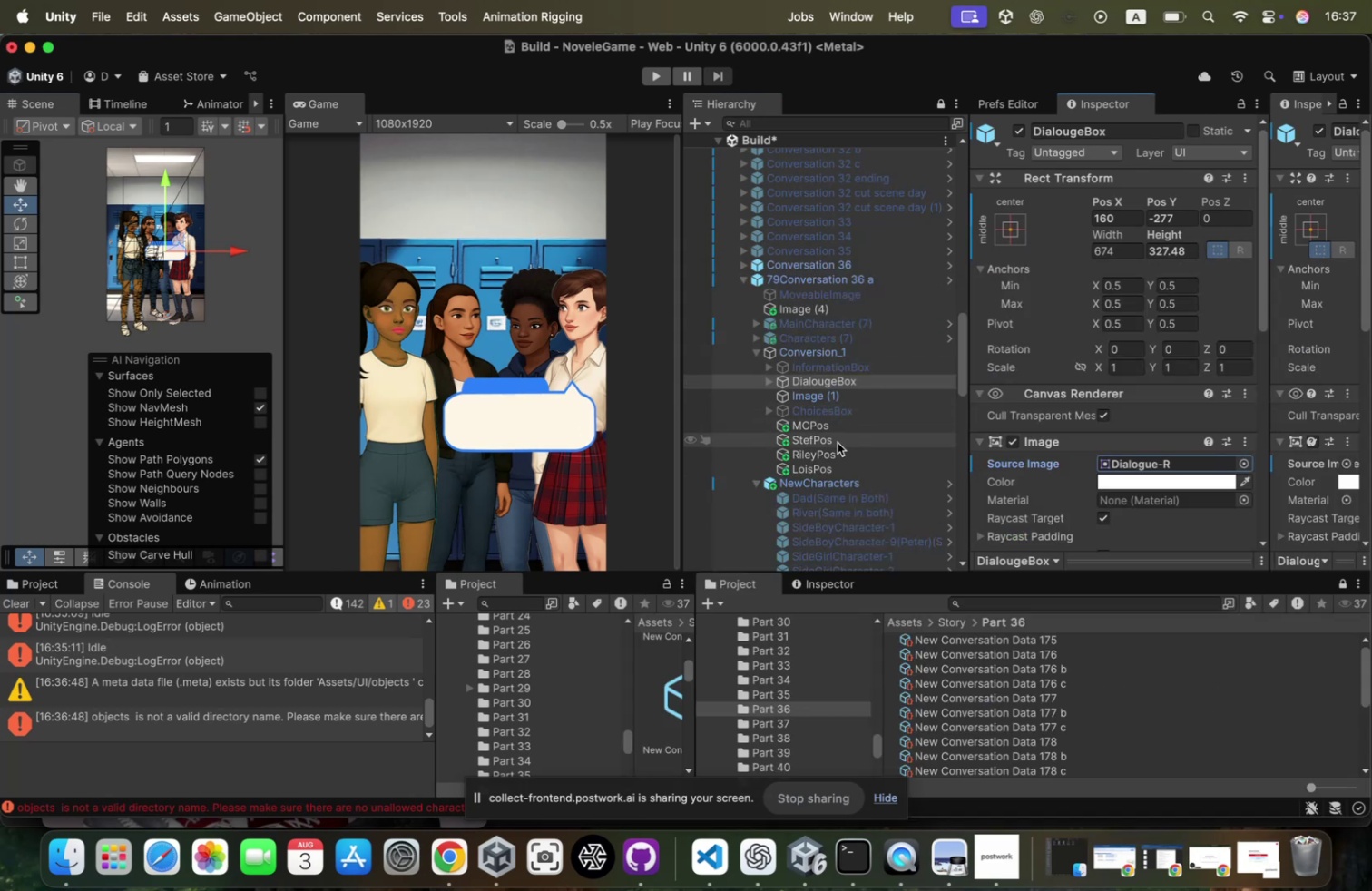 
left_click([838, 442])
 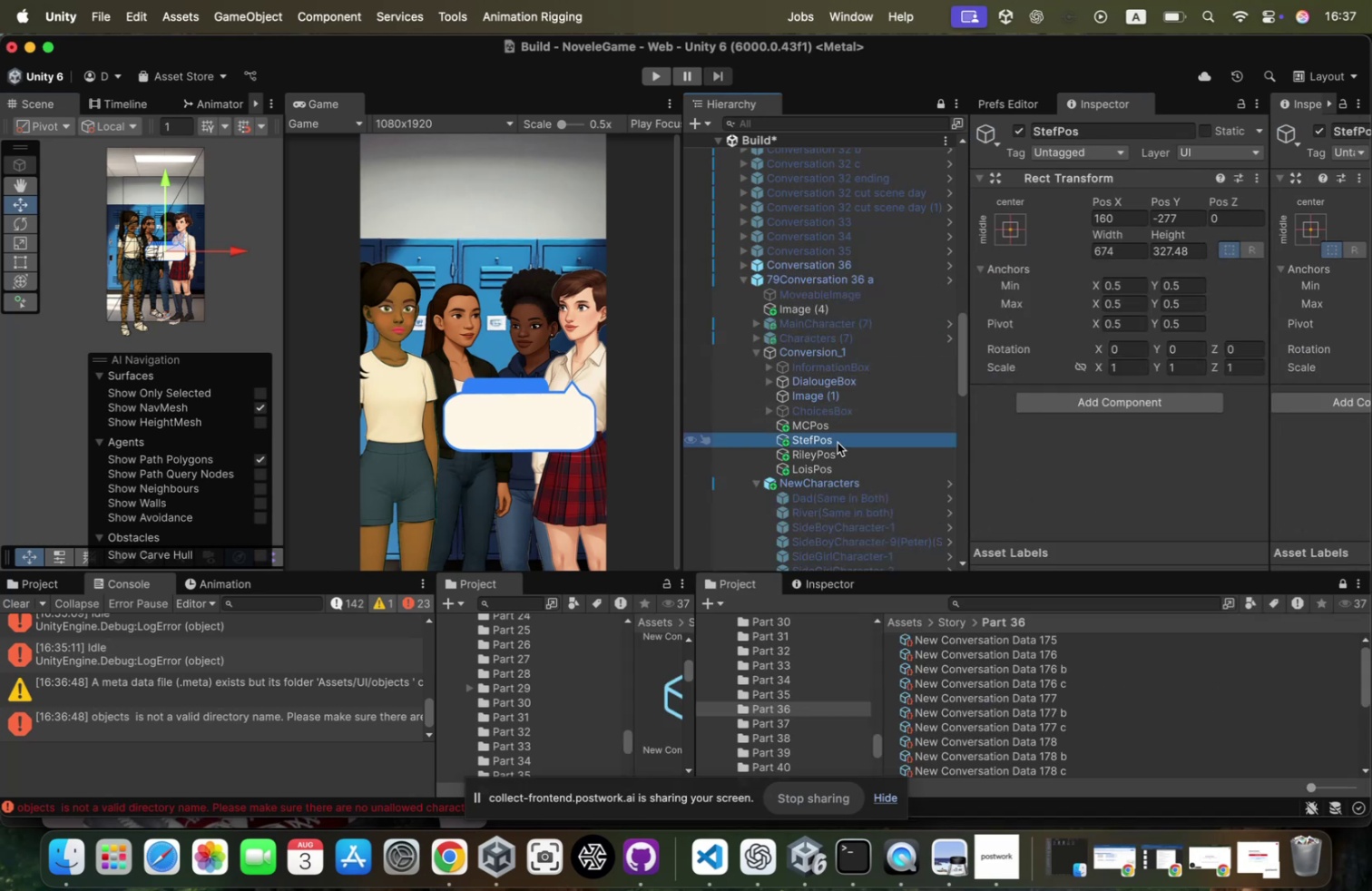 
hold_key(key=CommandLeft, duration=1.71)
 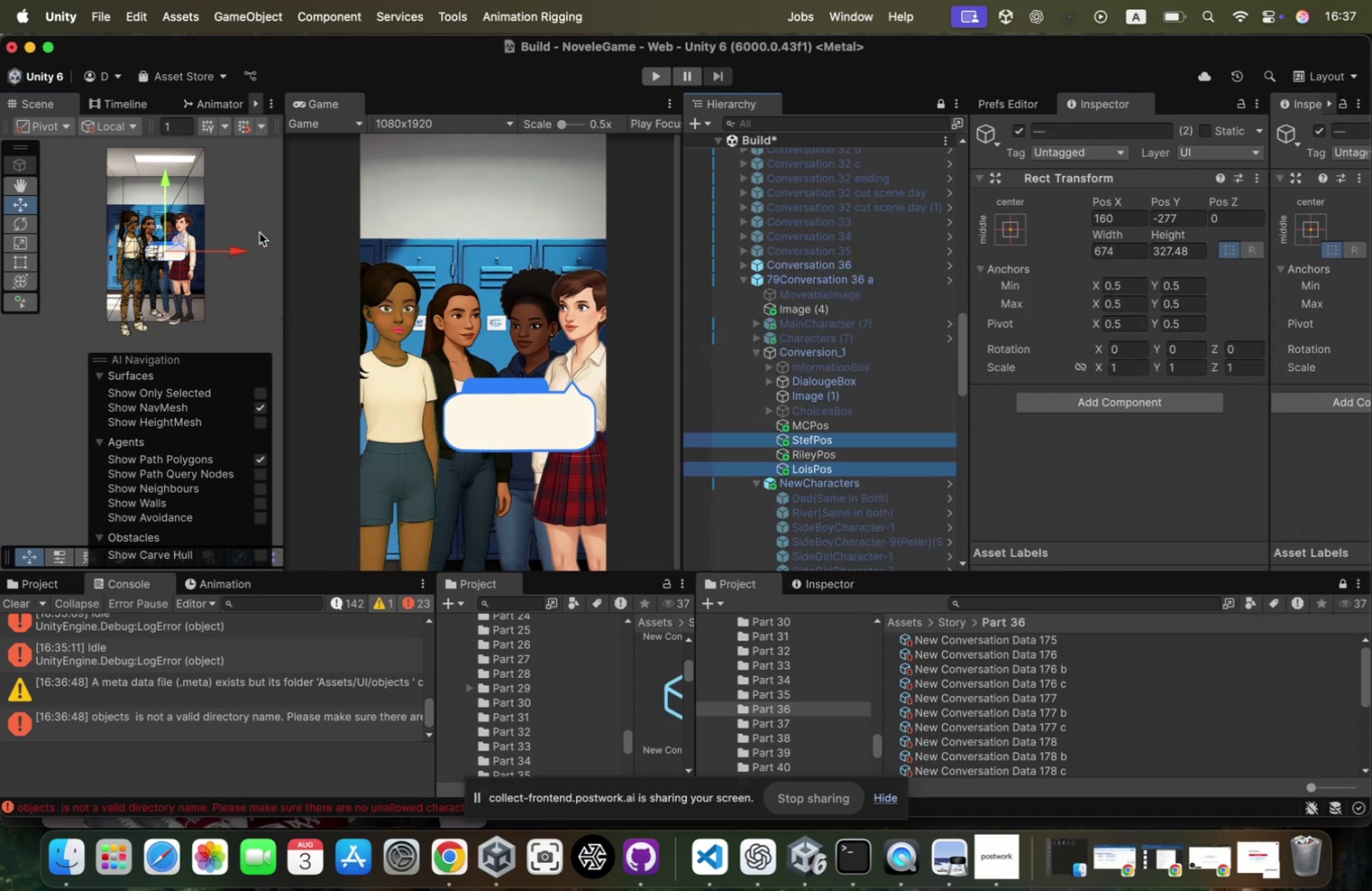 
hold_key(key=CommandLeft, duration=1.23)
left_click([893, 375])
 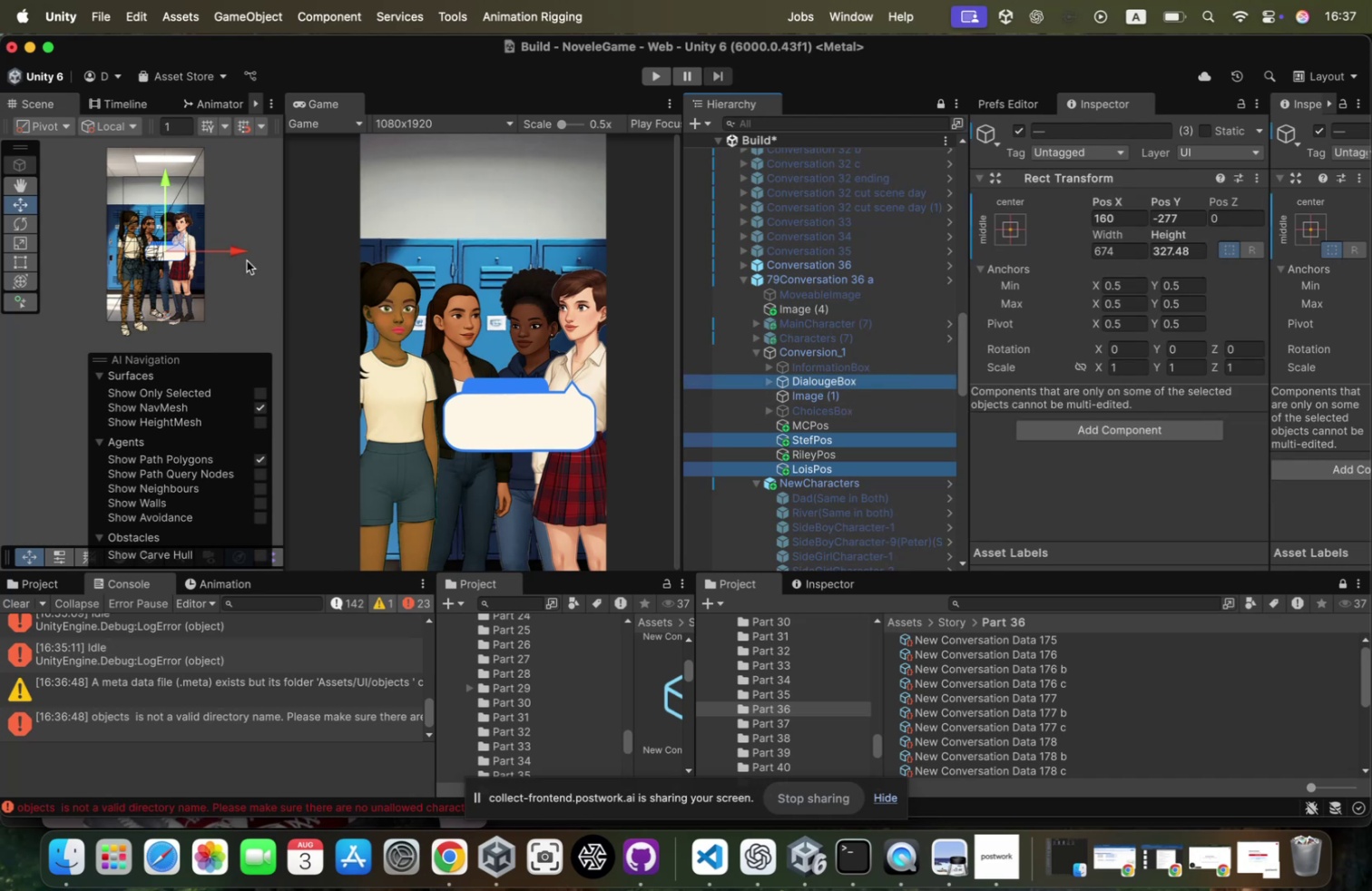 
left_click_drag(start_coordinate=[233, 249], to_coordinate=[221, 239])
 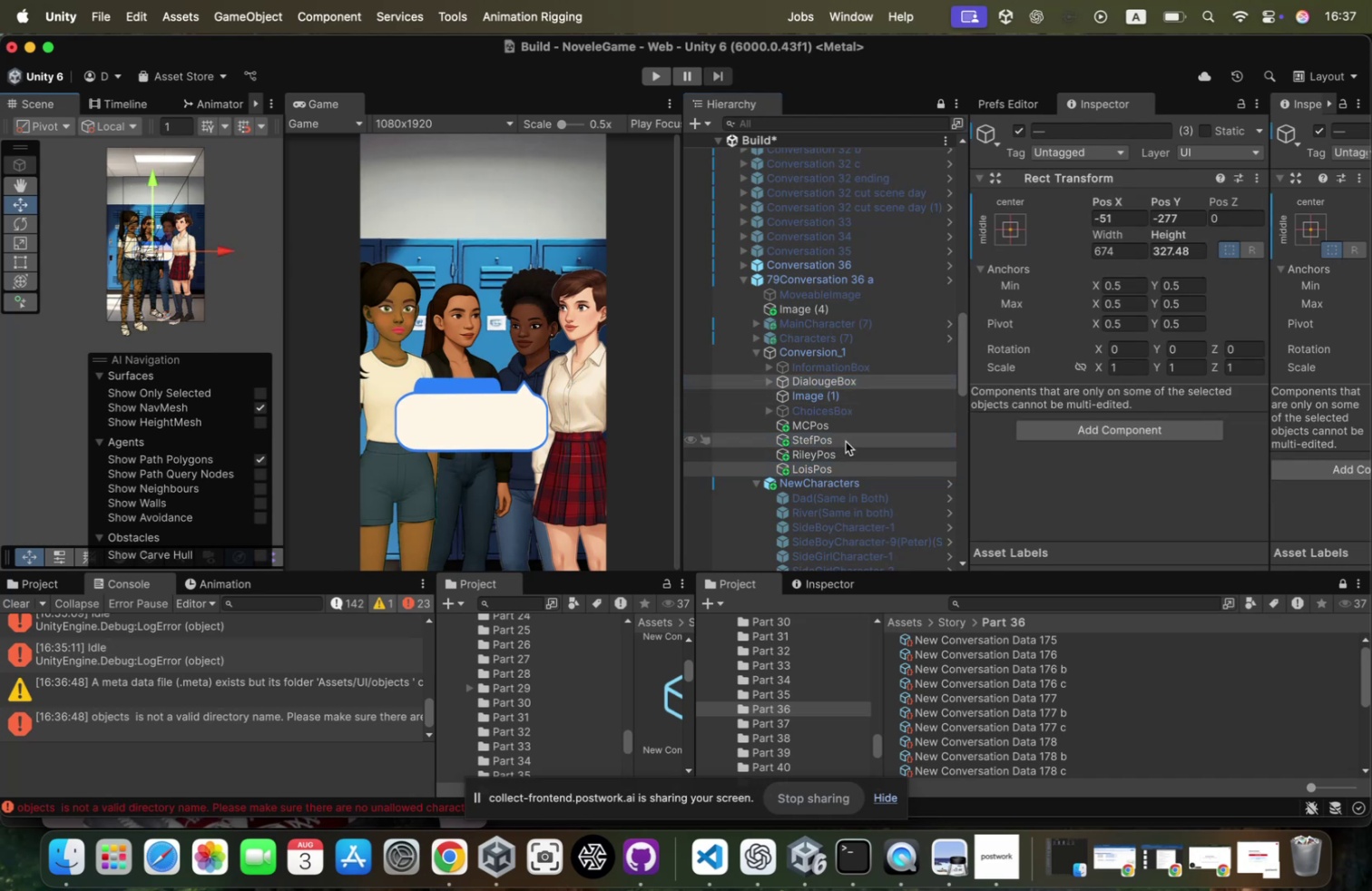 
hold_key(key=CommandLeft, duration=0.72)
left_click([846, 441])
 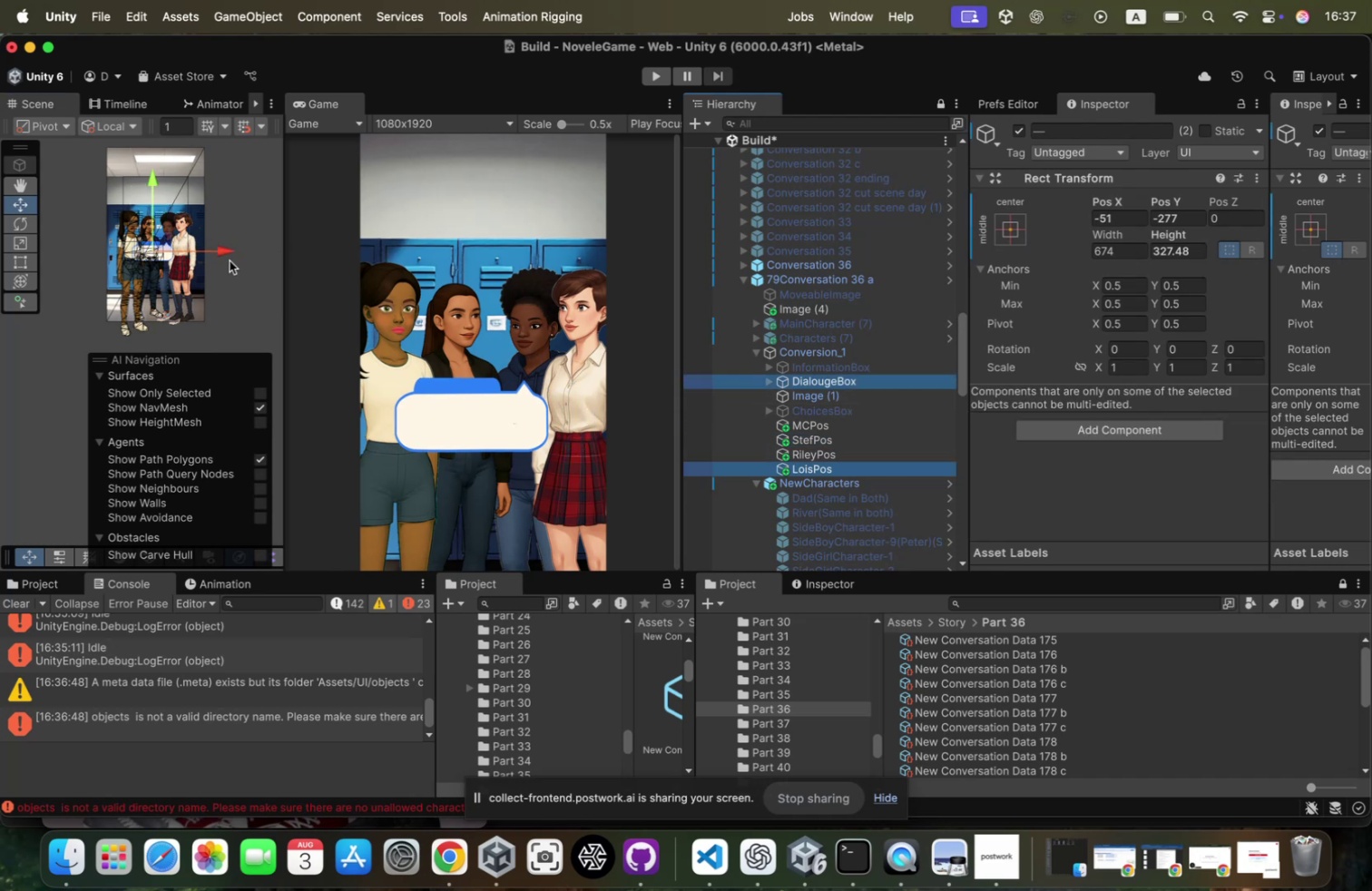 
left_click_drag(start_coordinate=[226, 250], to_coordinate=[240, 249])
 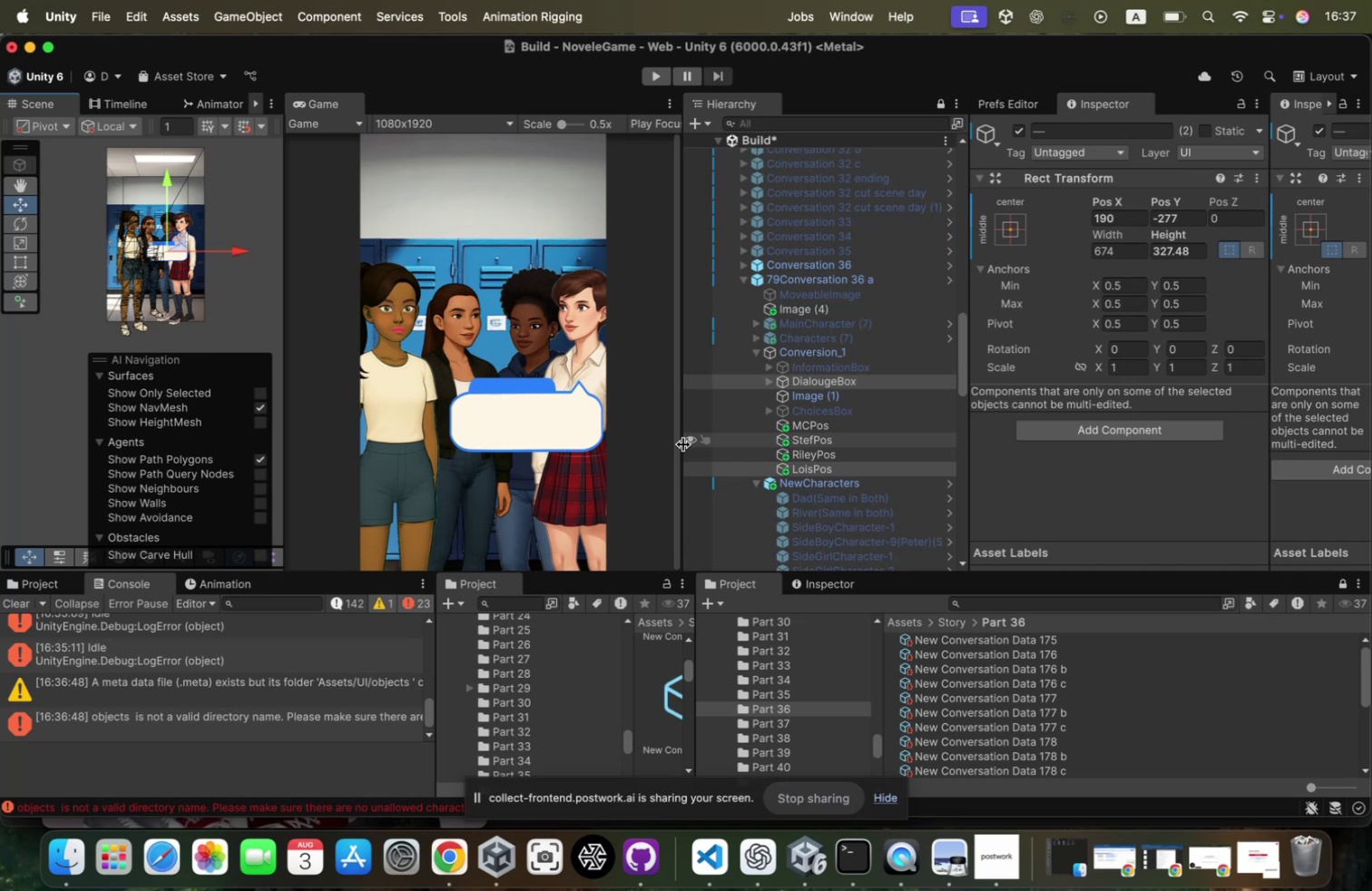 
hold_key(key=CommandLeft, duration=1.48)
 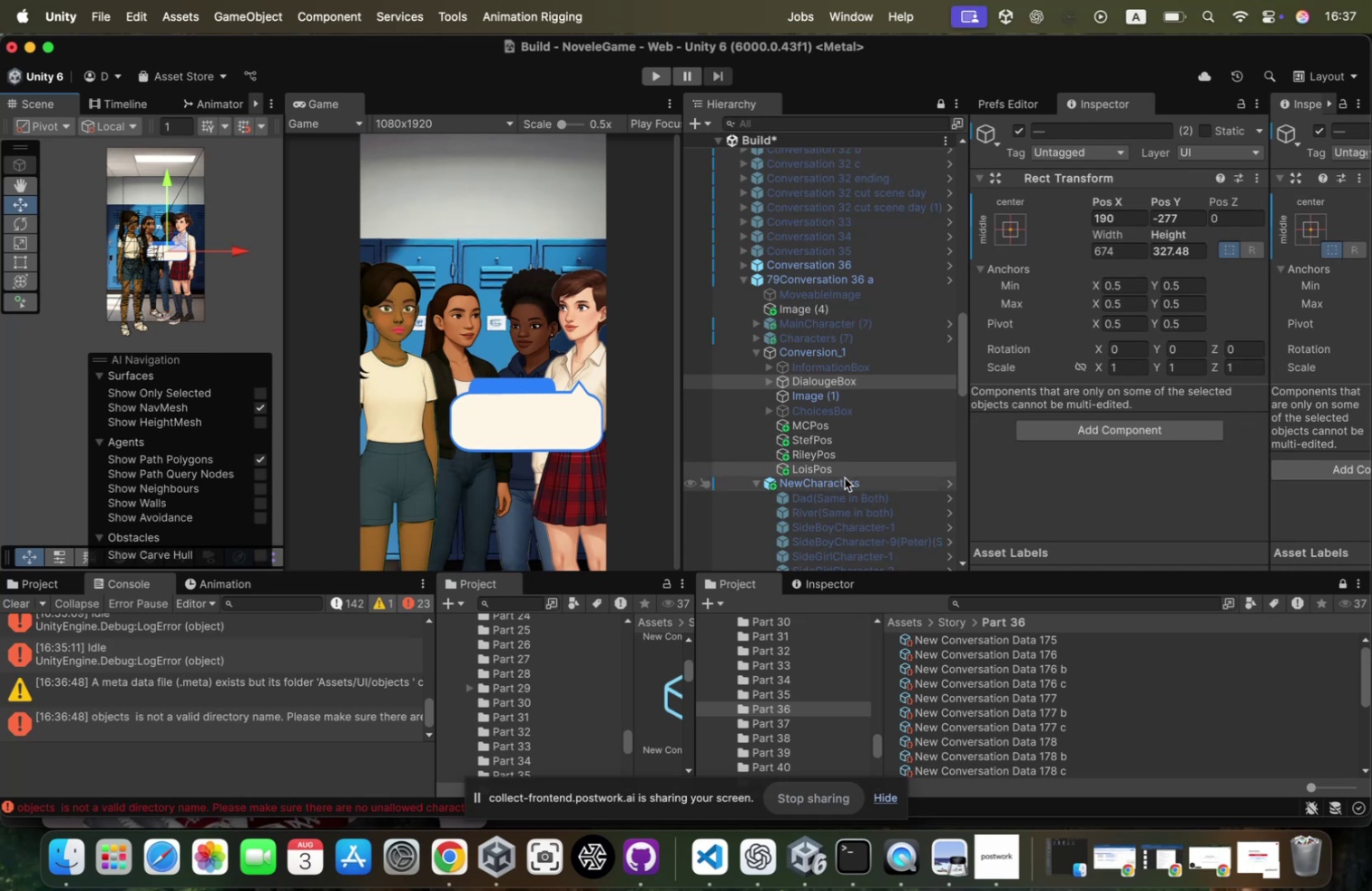 
key(Meta+CommandLeft)
 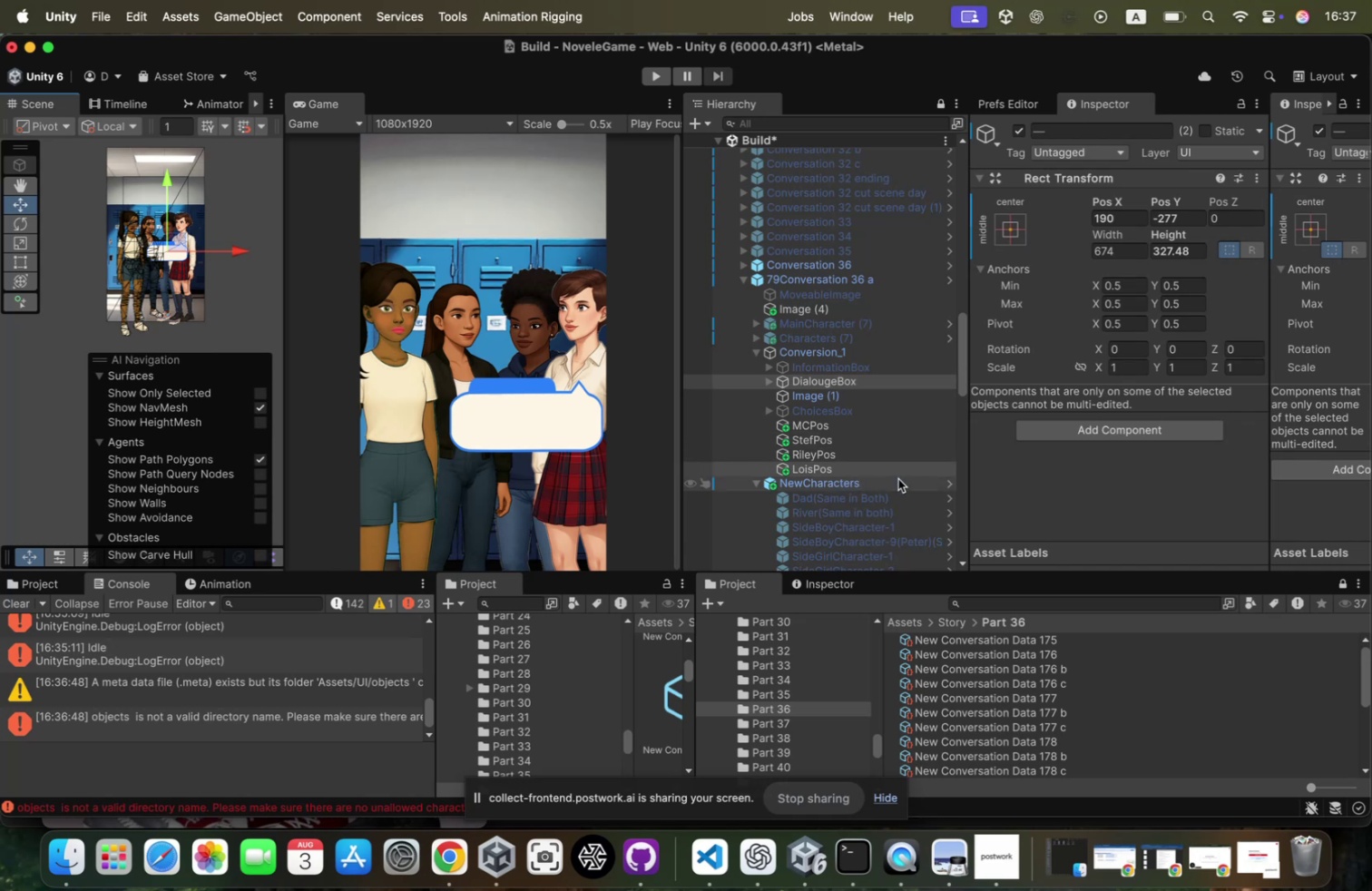 
hold_key(key=CommandLeft, duration=0.31)
 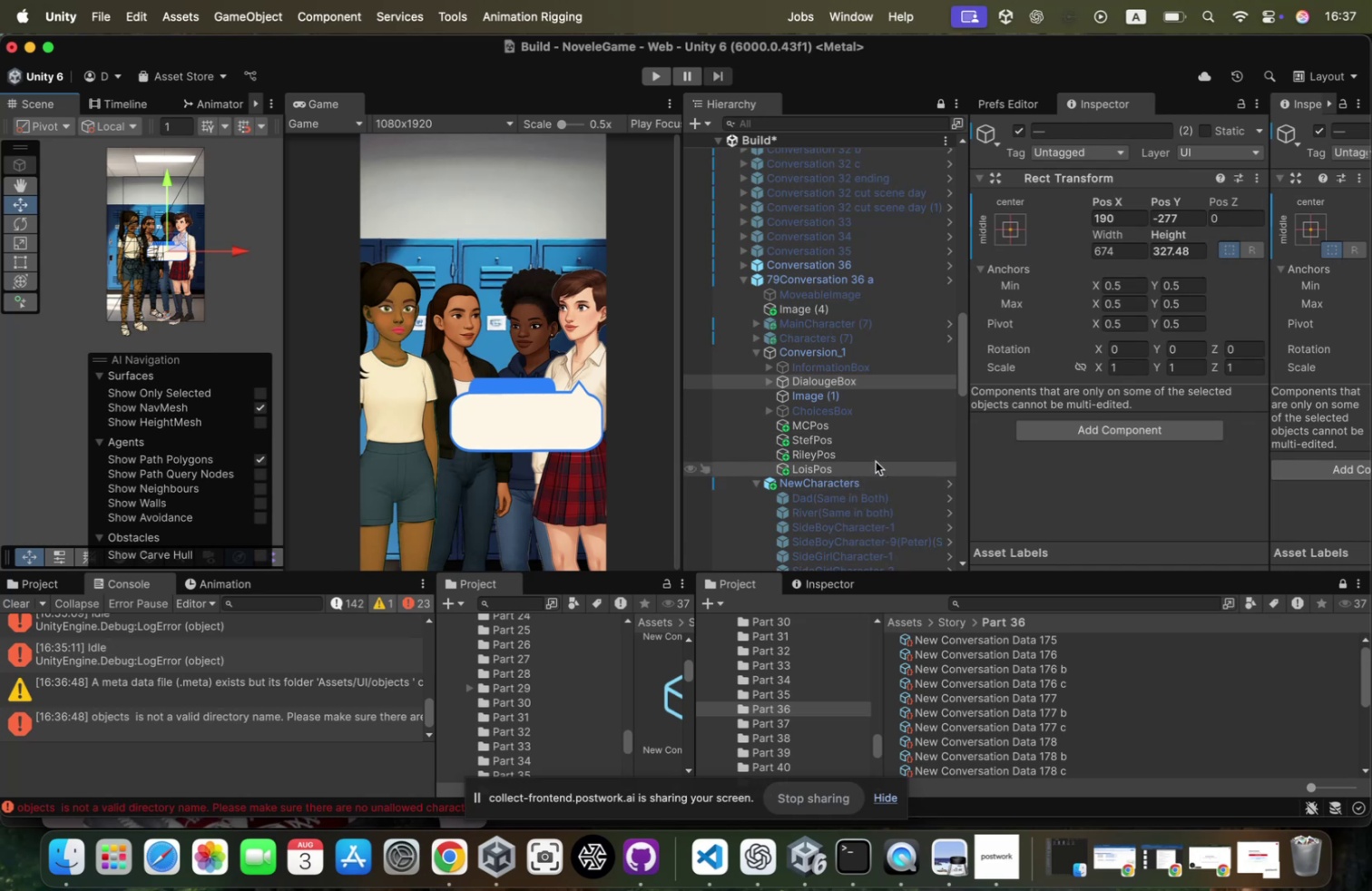 
key(Meta+Z)
 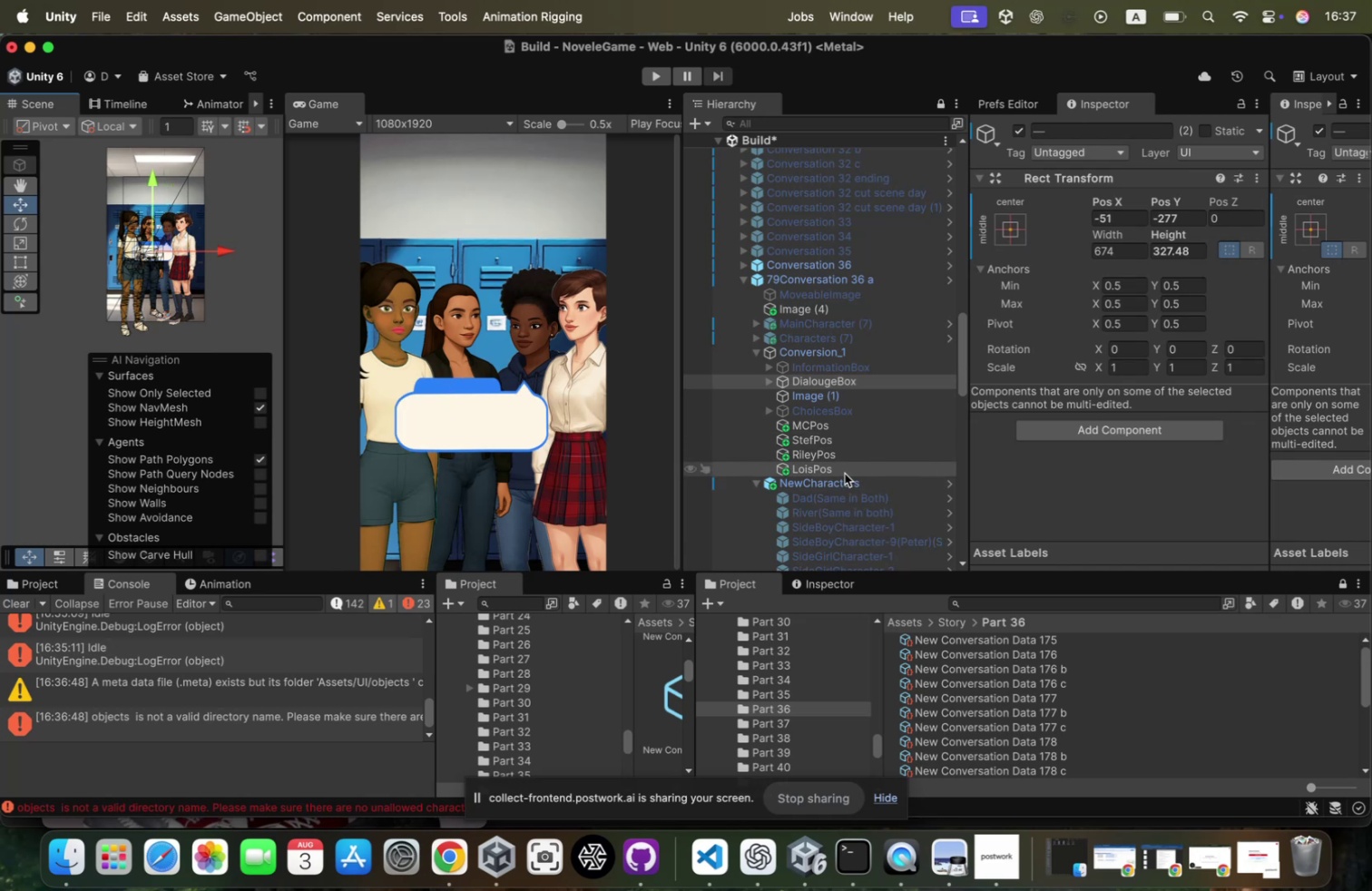 
hold_key(key=CommandLeft, duration=0.4)
 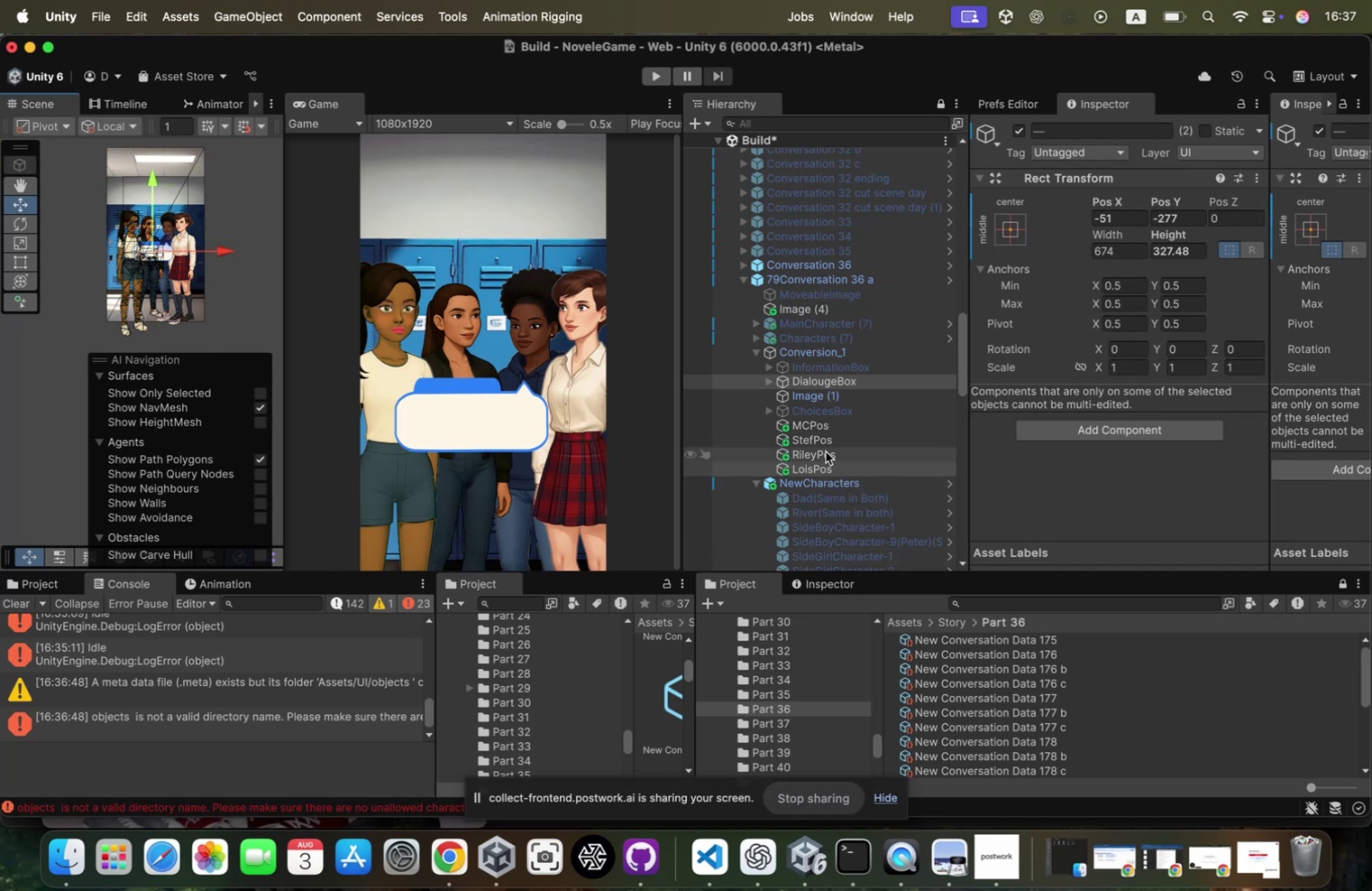 
key(Meta+Z)
 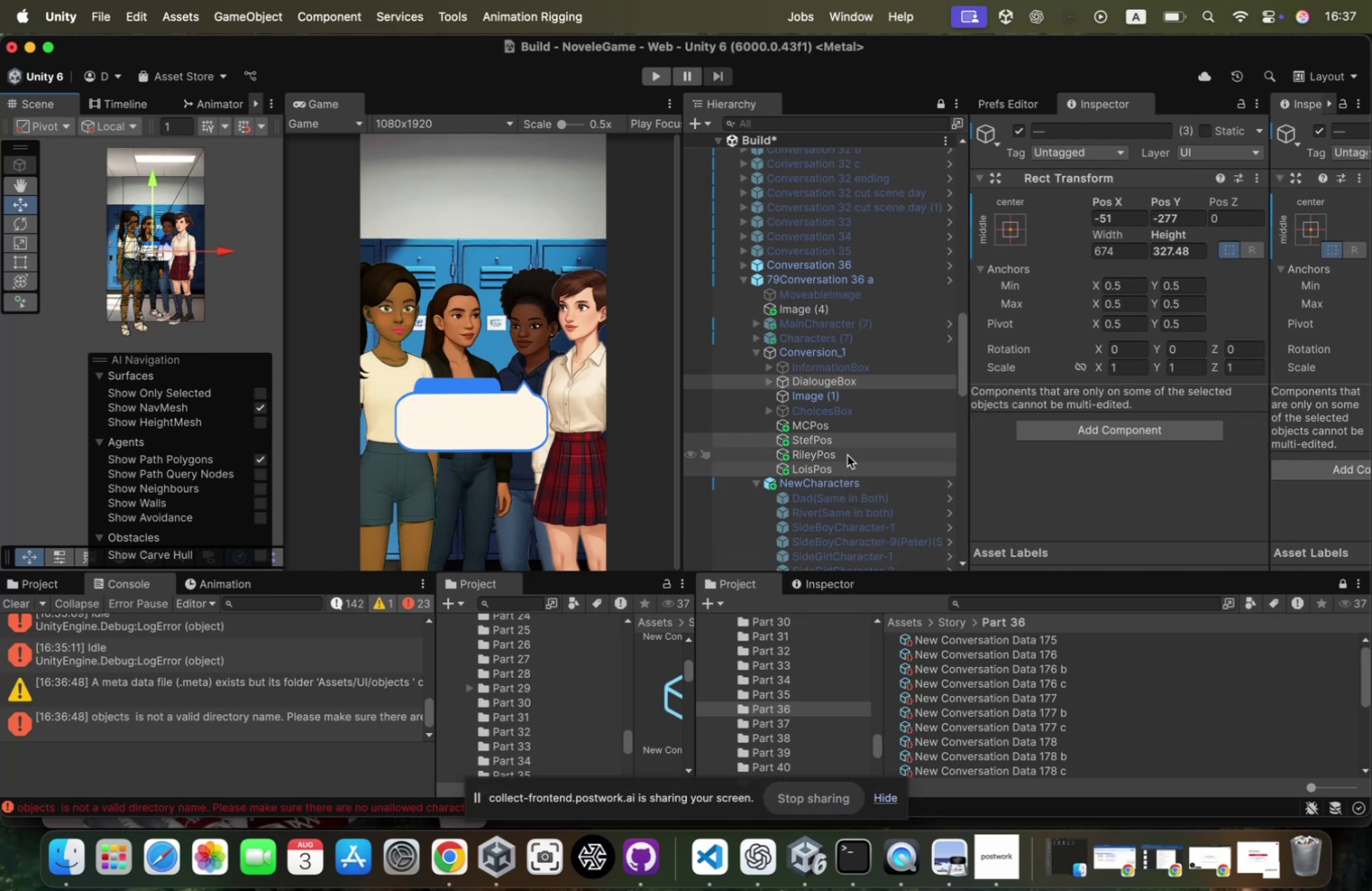 
key(Meta+Z)
 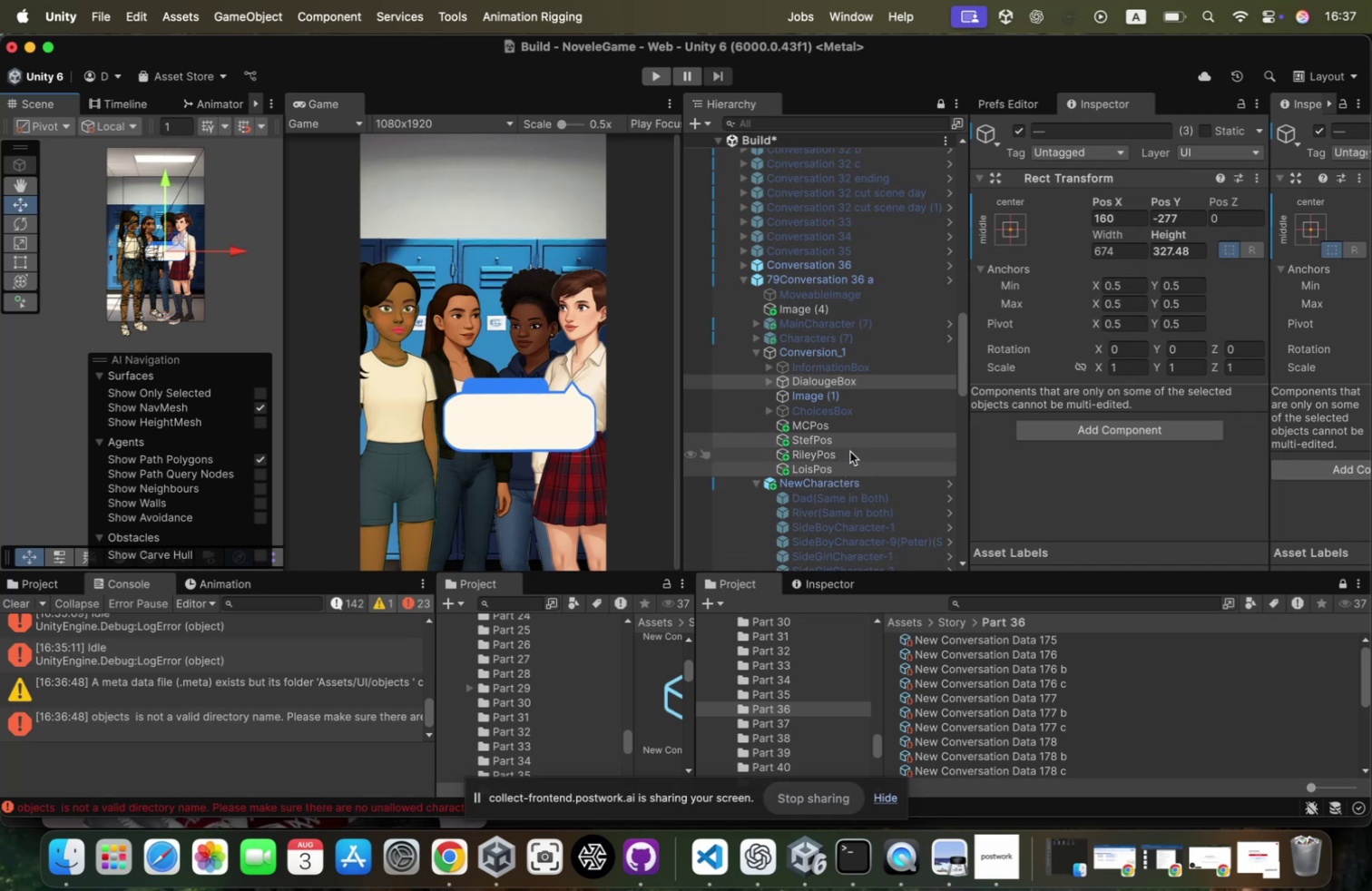 
key(Meta+Z)
 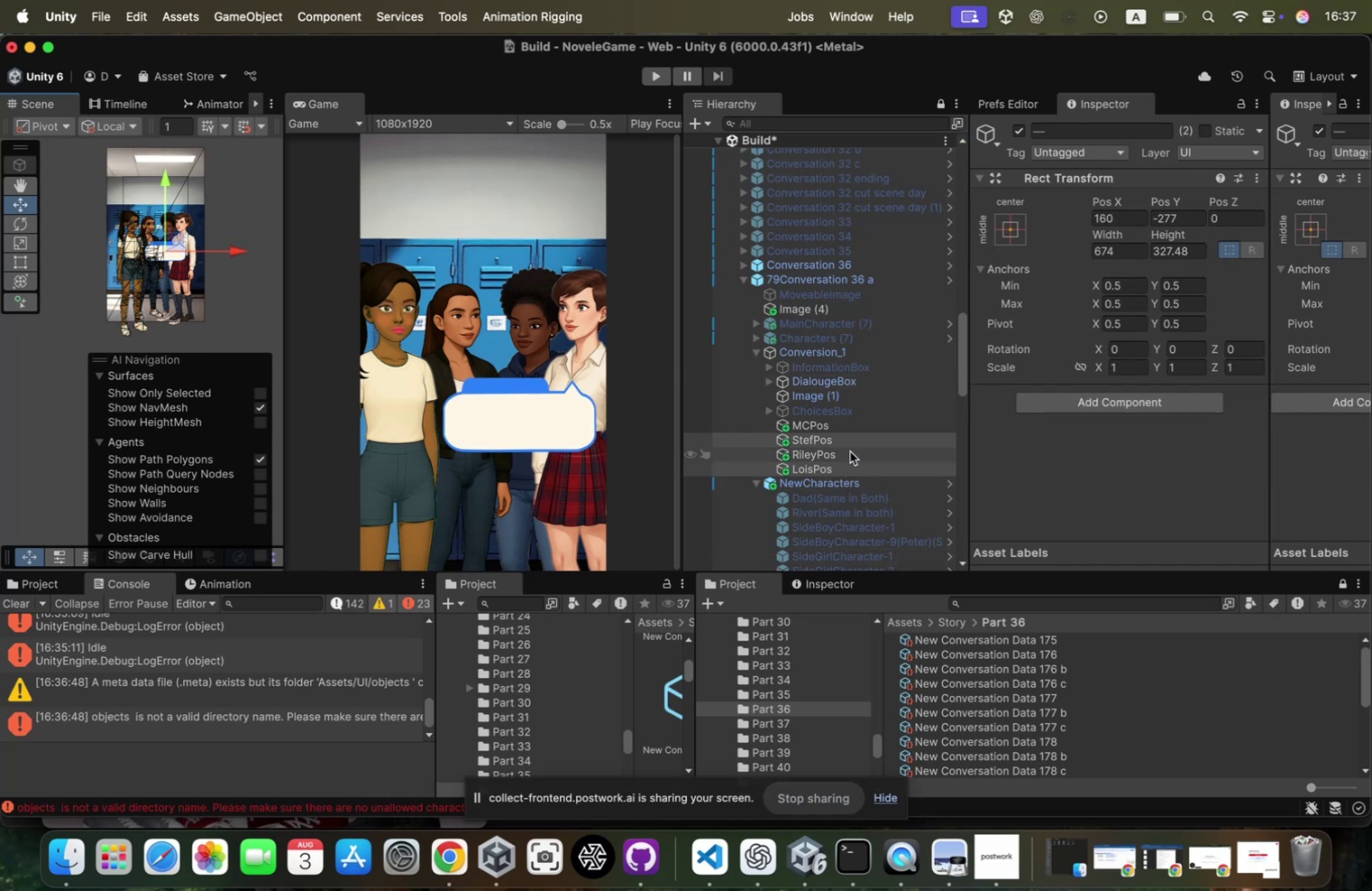 
key(Meta+Z)
 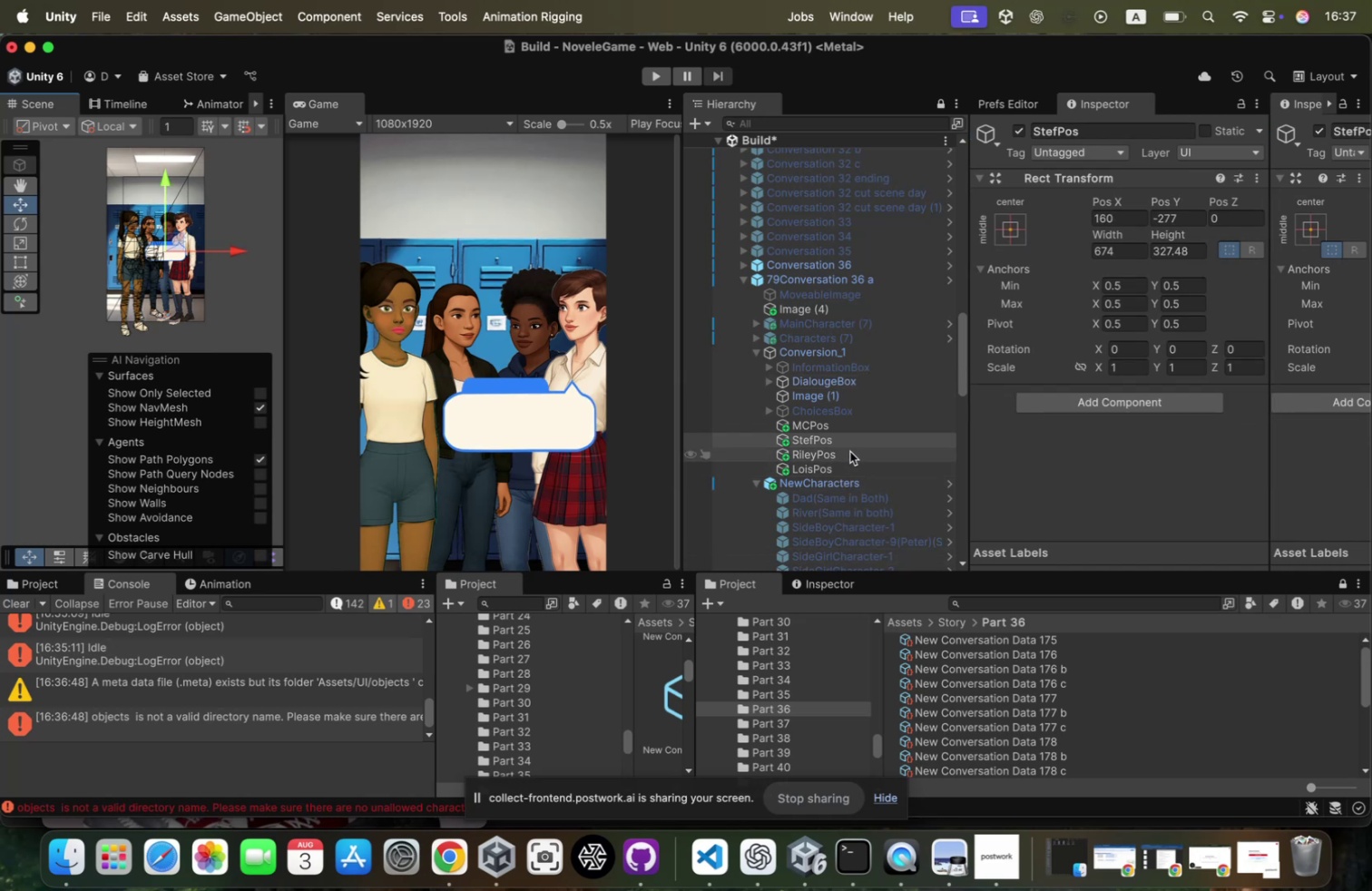 
key(Meta+Z)
 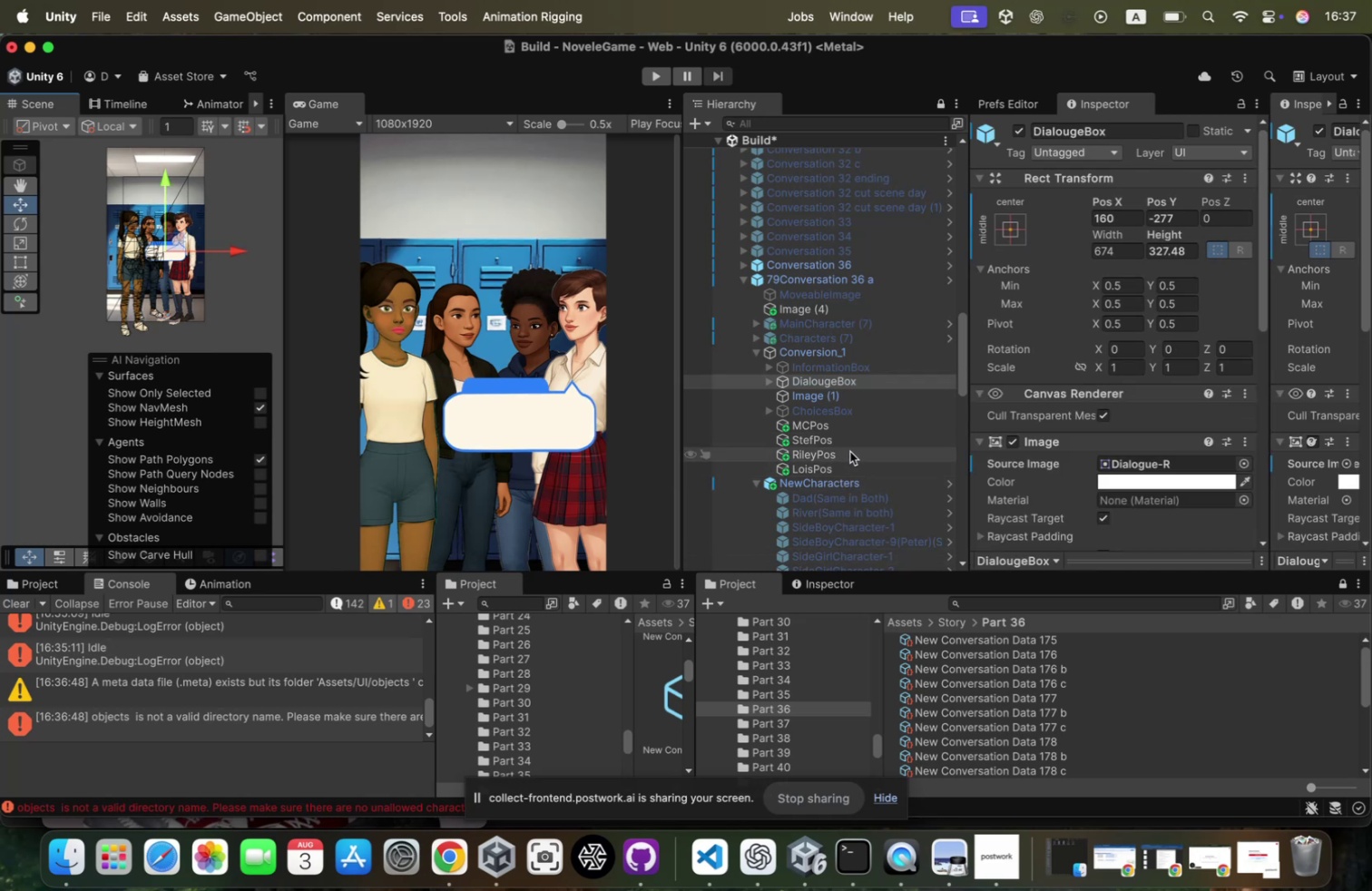 
key(Meta+Z)
 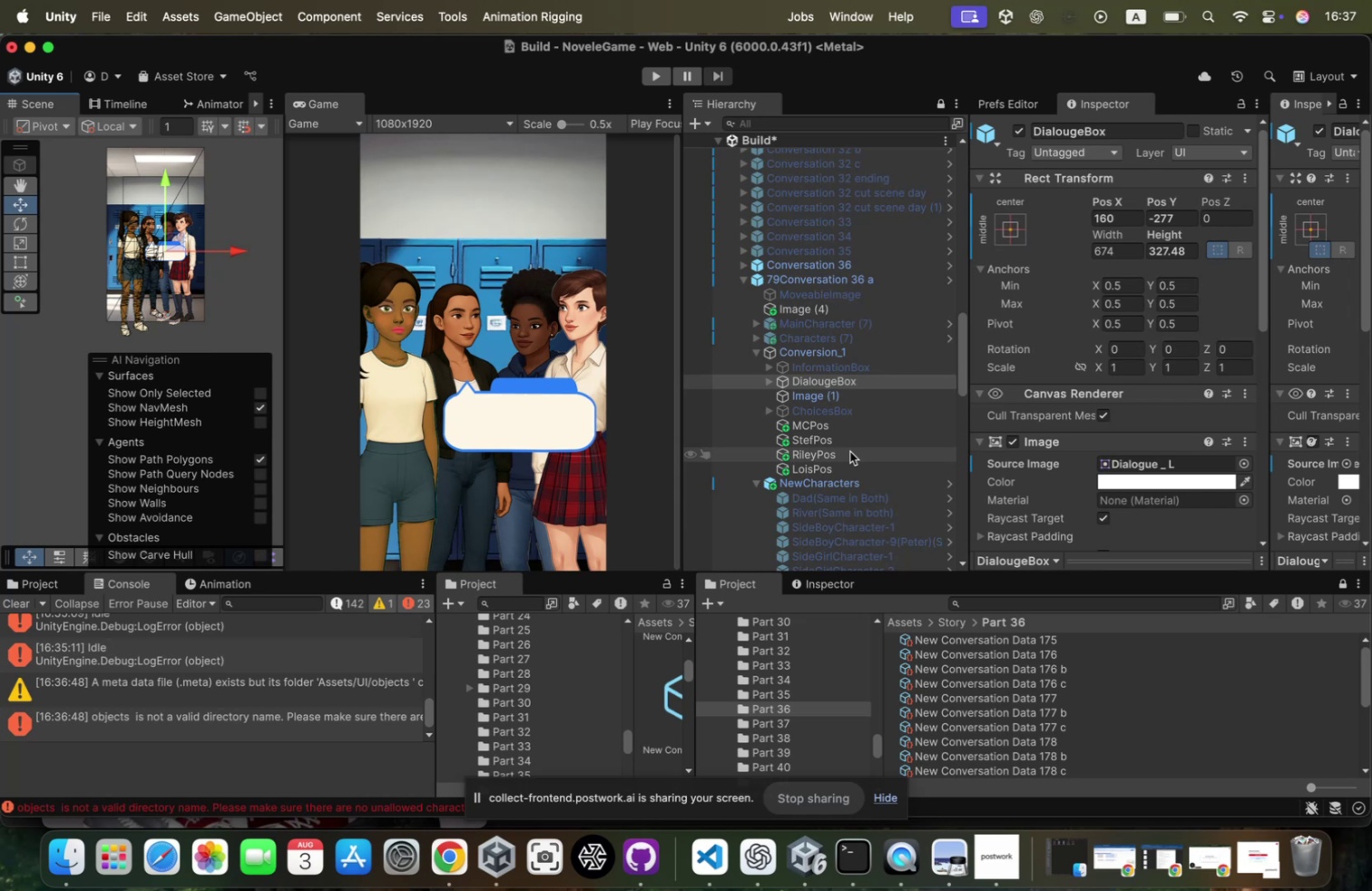 
key(Meta+Z)
 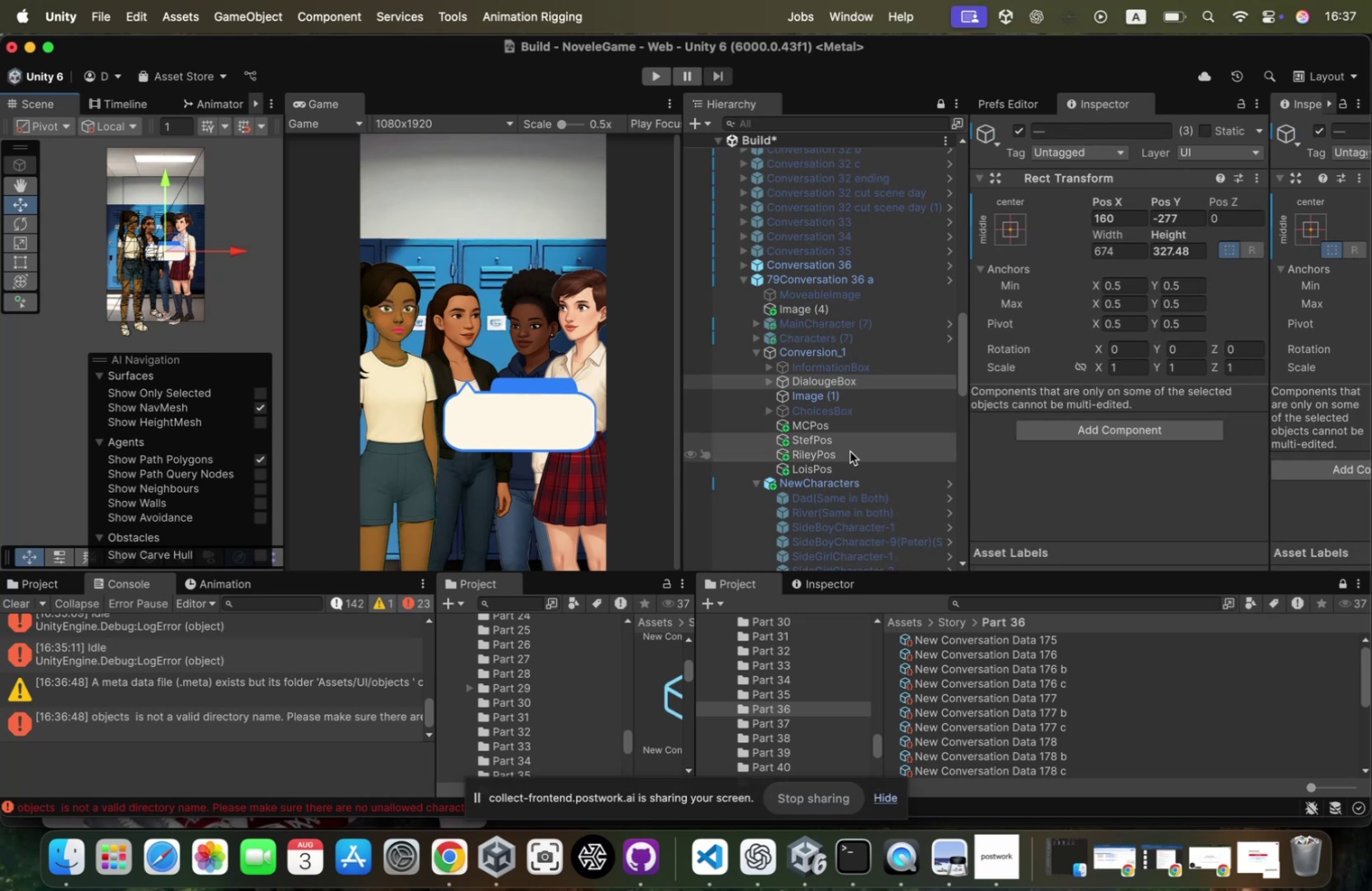 
key(Meta+Z)
 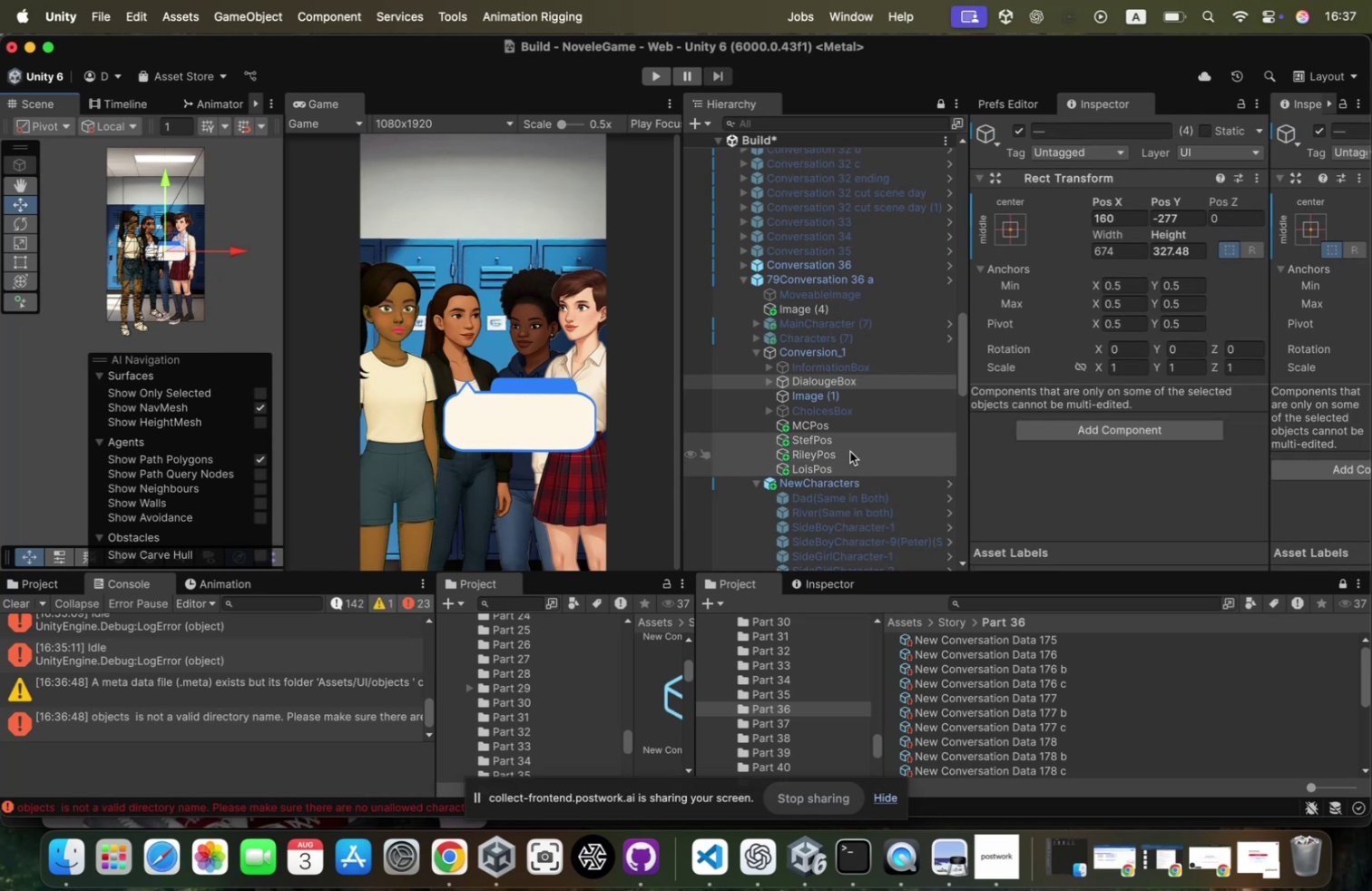 
key(Meta+Z)
 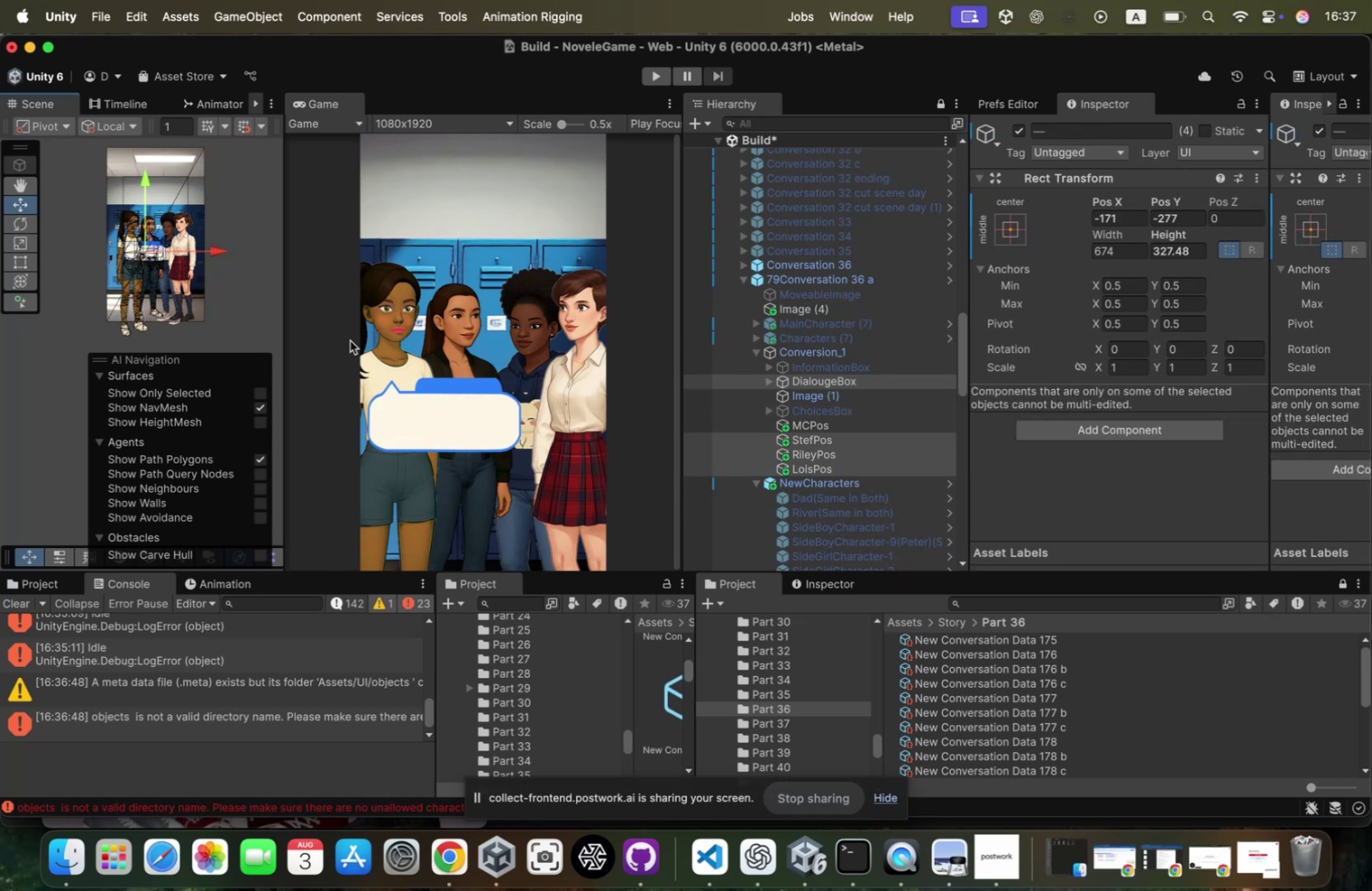 
left_click_drag(start_coordinate=[219, 250], to_coordinate=[238, 250])
 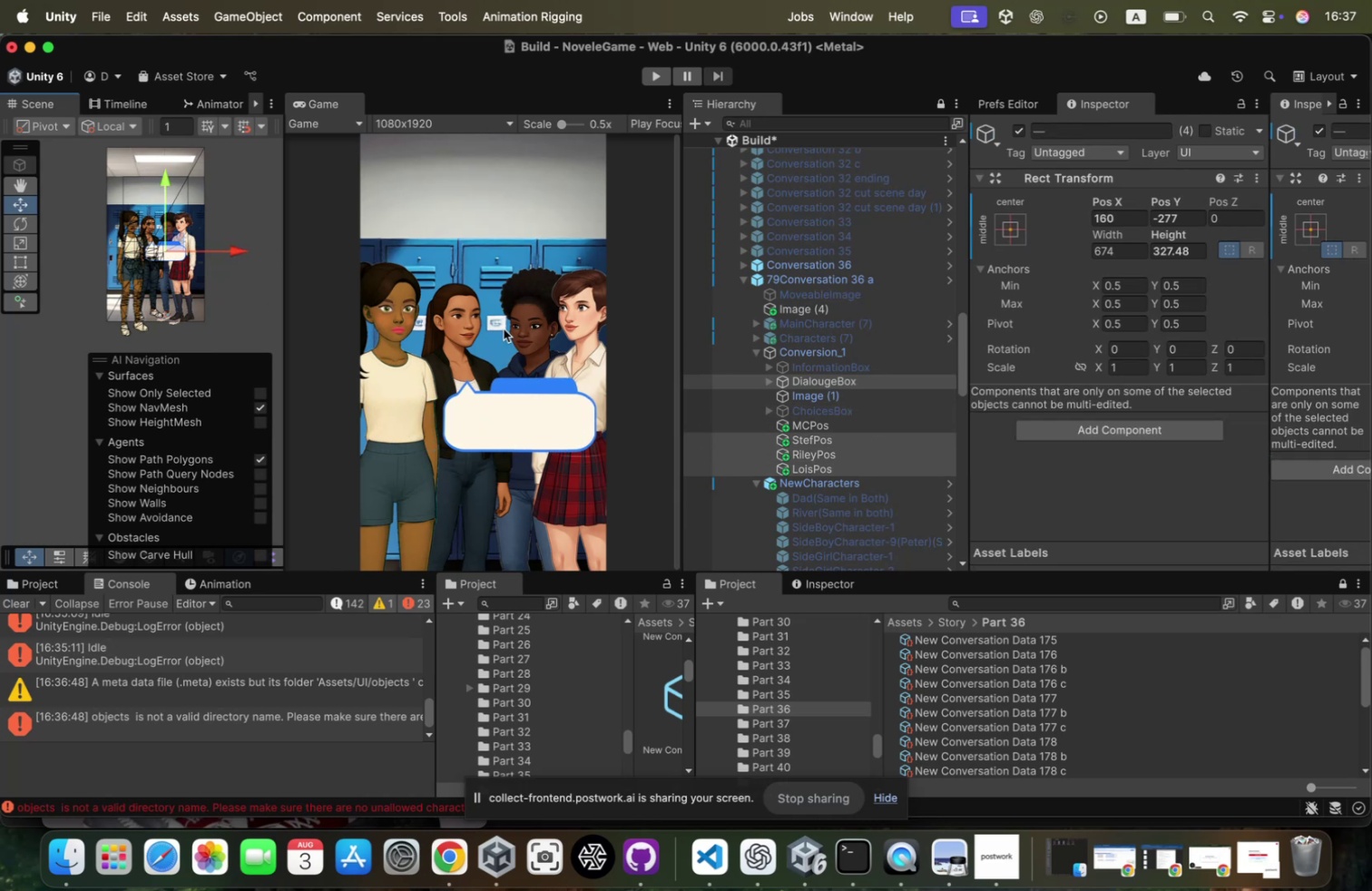 
hold_key(key=CommandLeft, duration=1.06)
left_click([819, 468])
 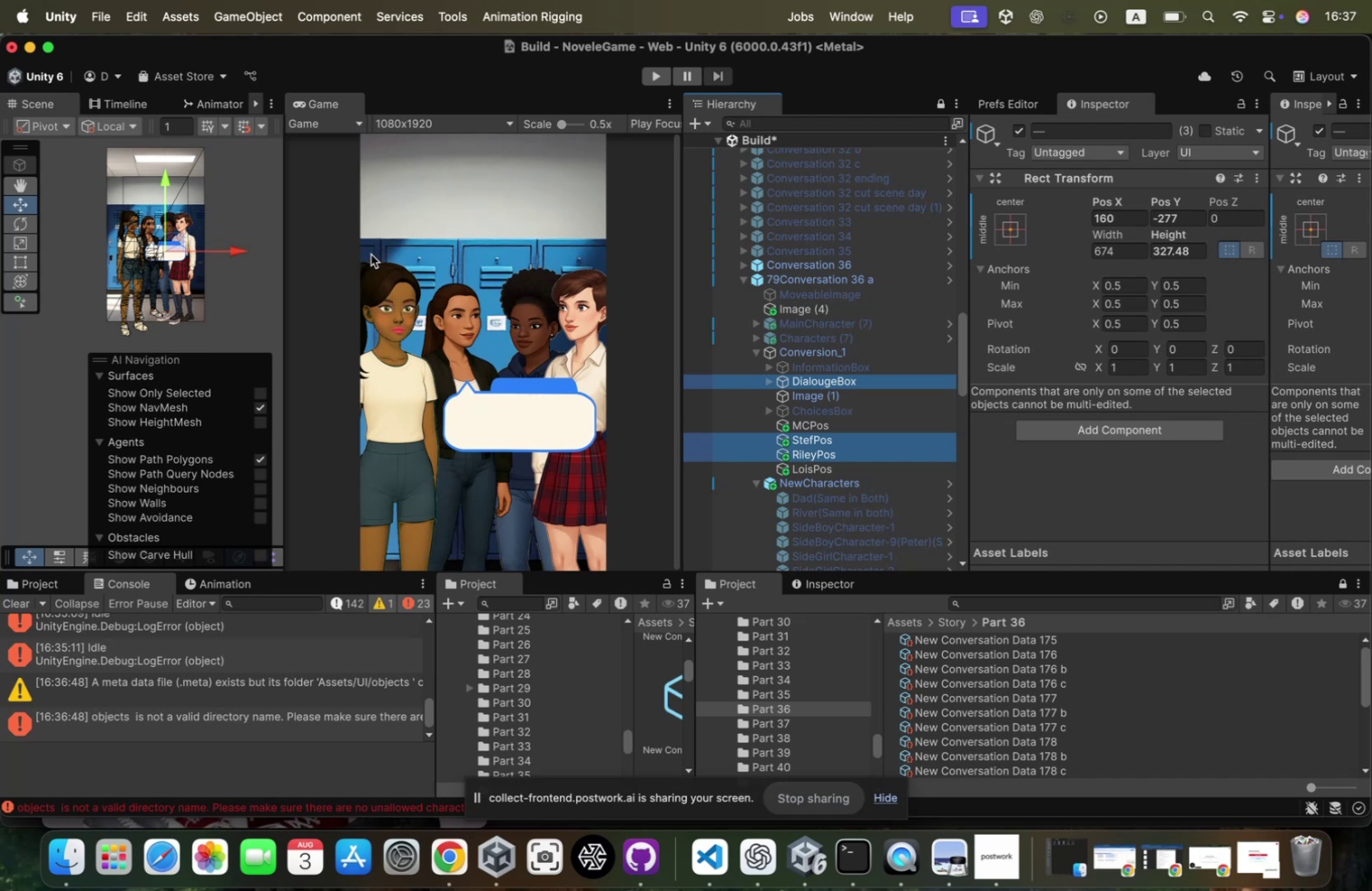 
wait(8.38)
 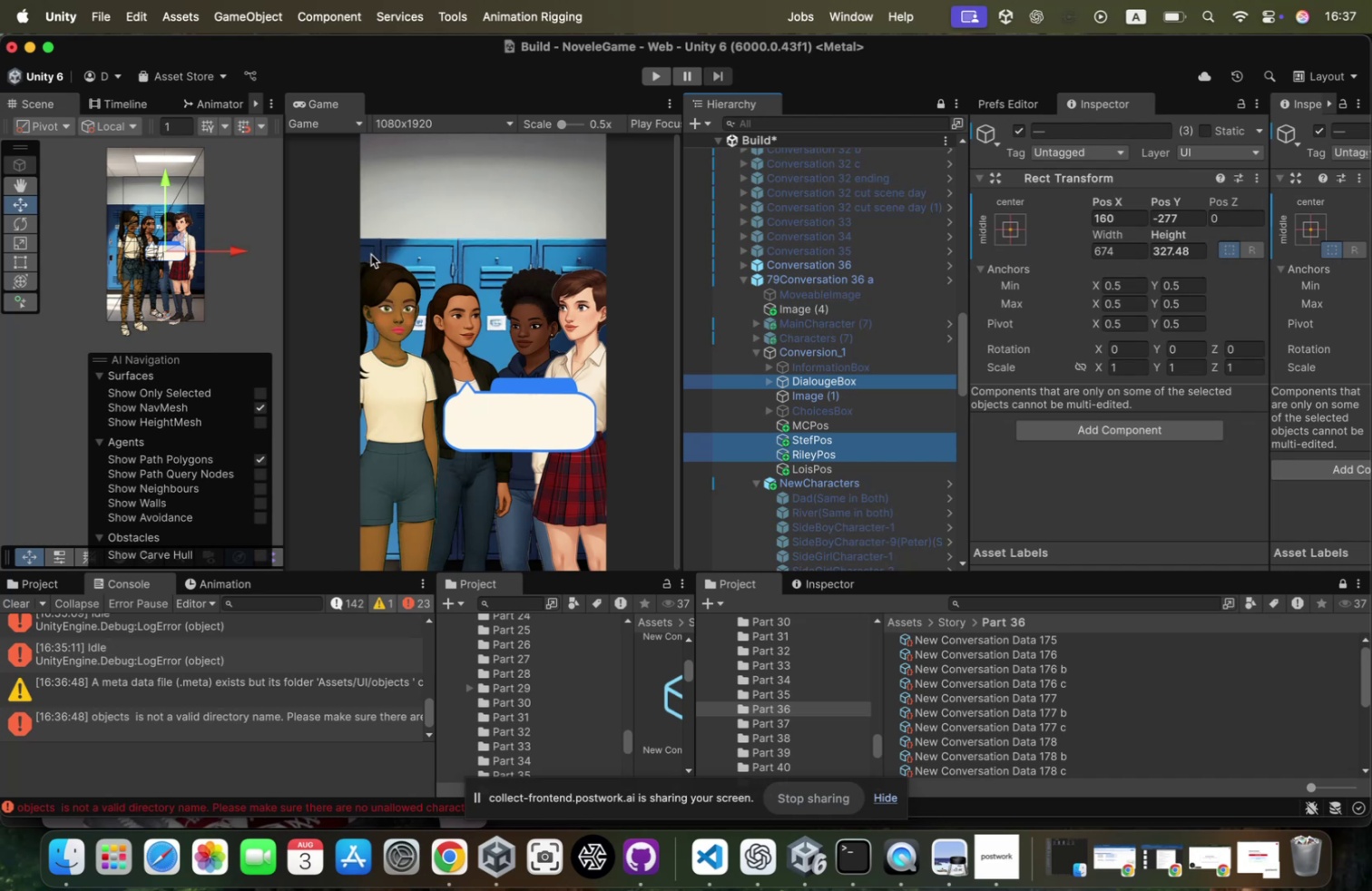 
left_click([879, 377])
 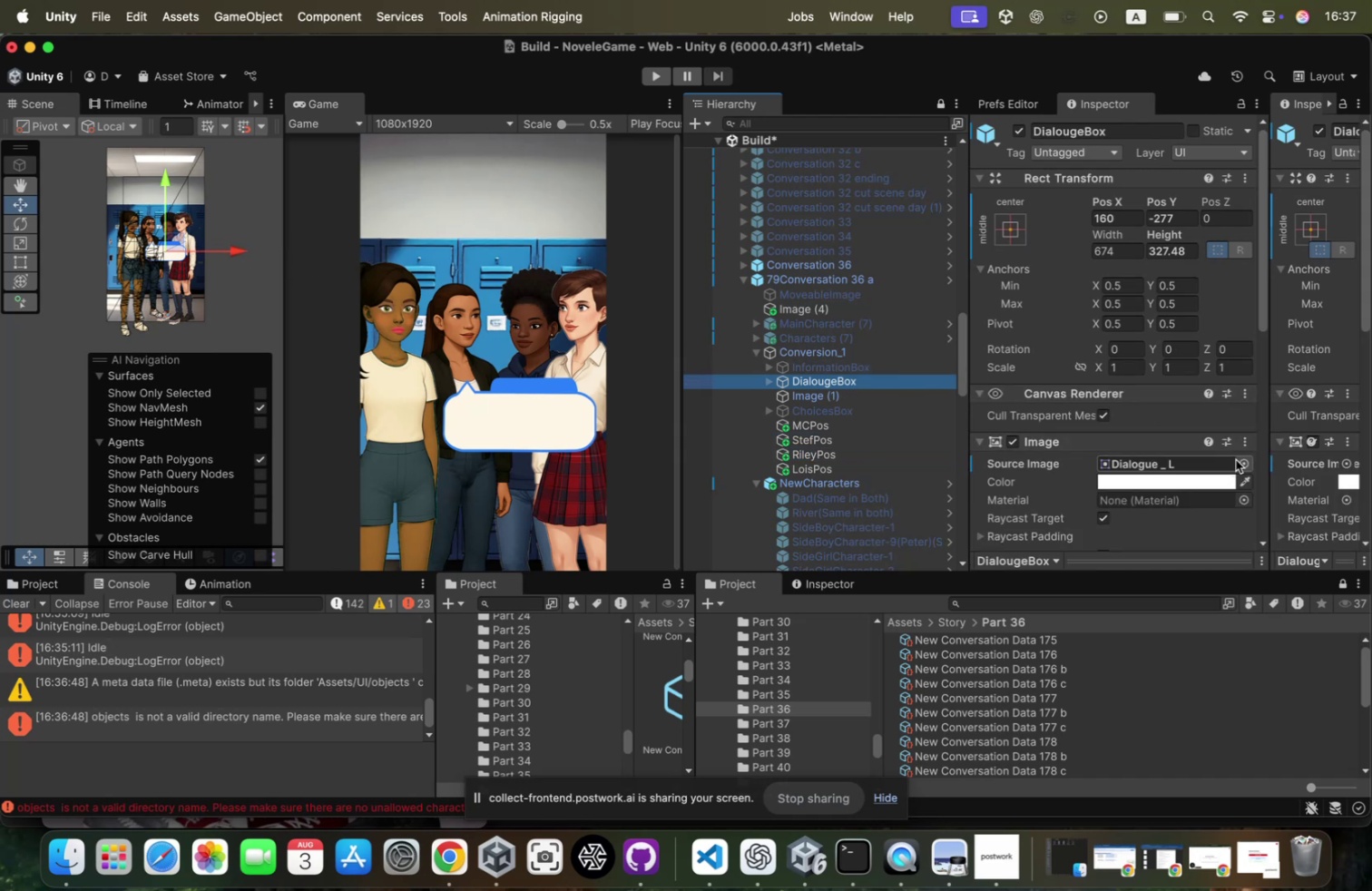 
left_click([1244, 460])
 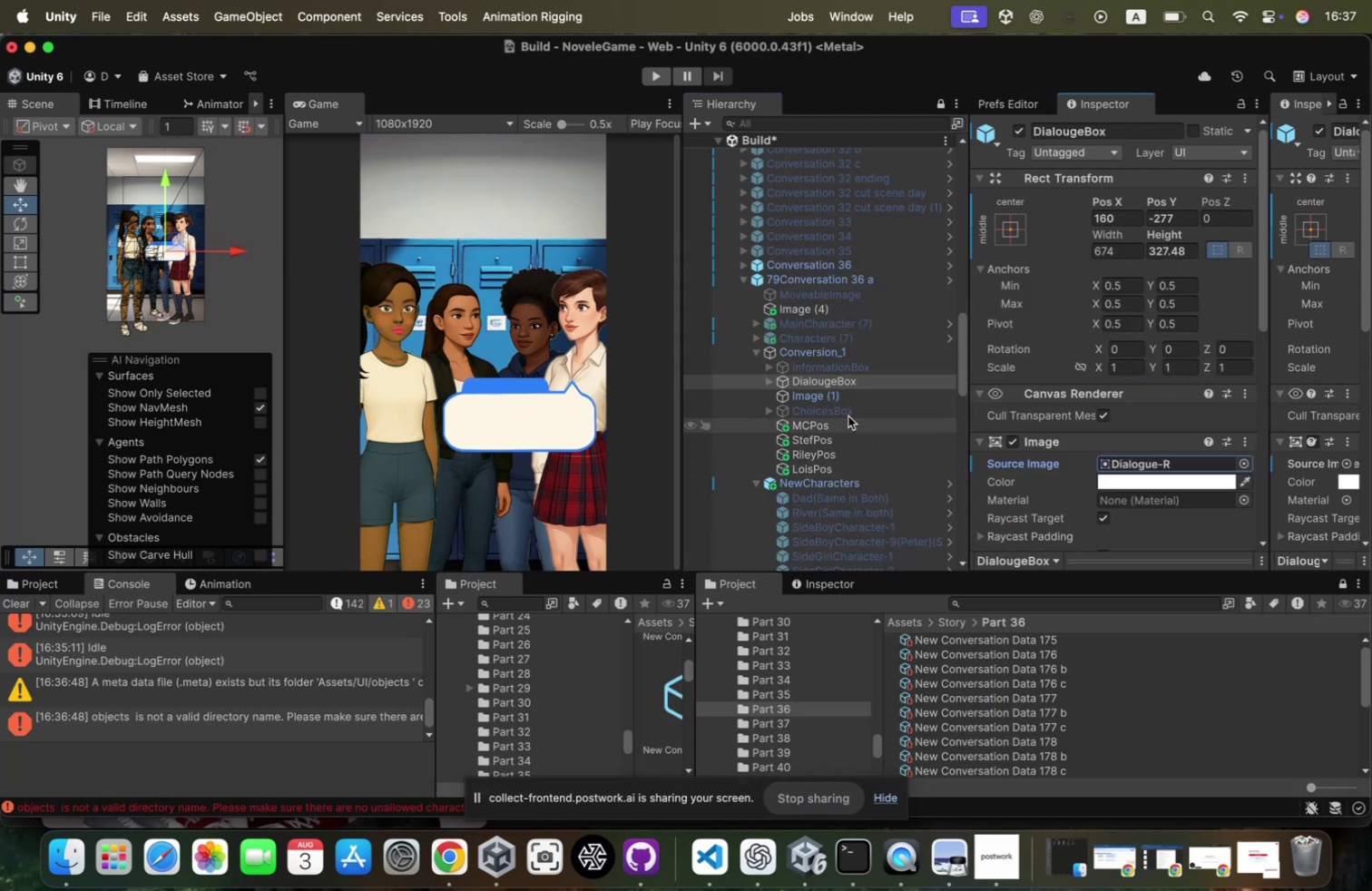 
hold_key(key=CommandLeft, duration=0.81)
left_click([837, 436])
 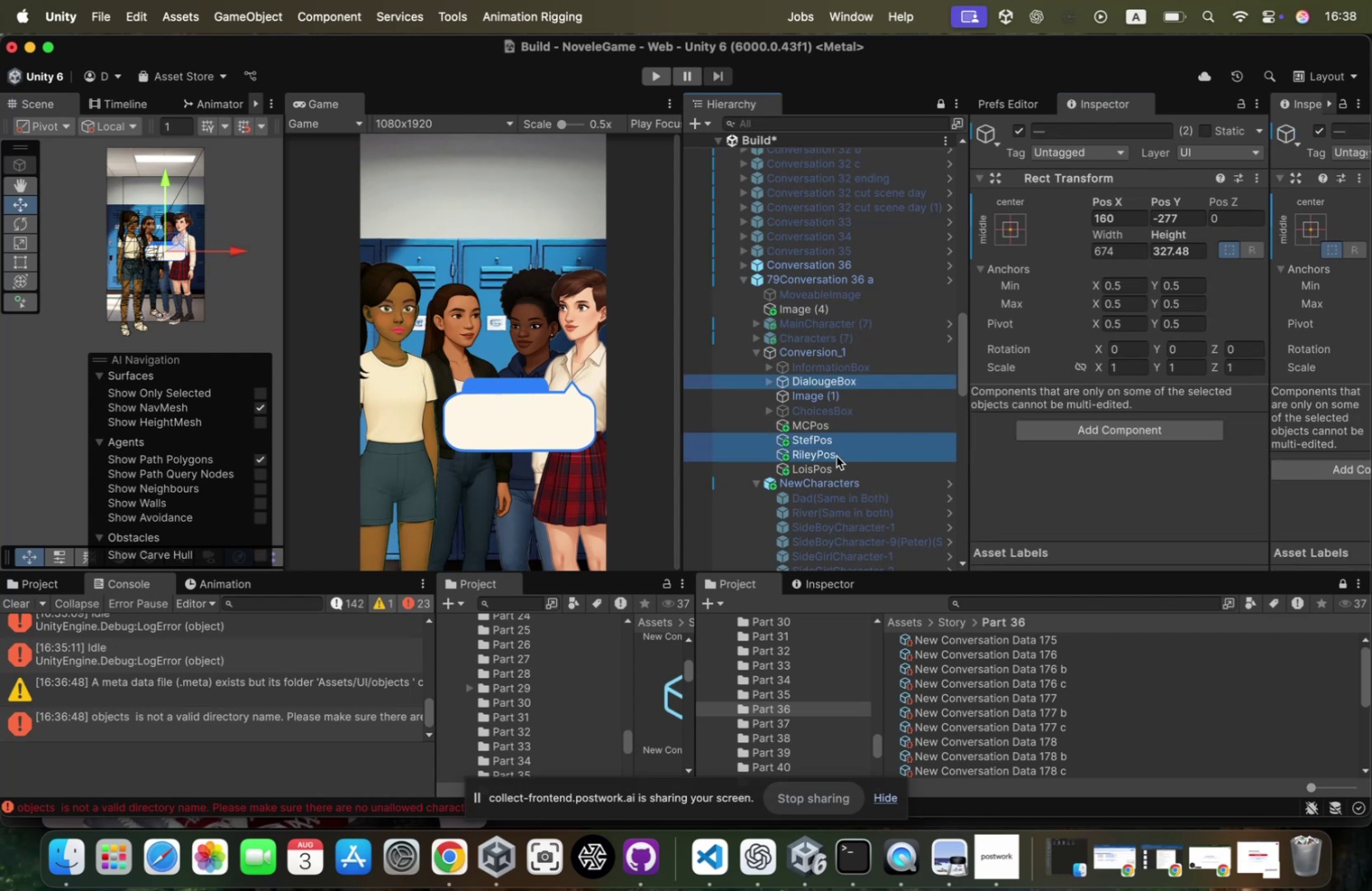 
left_click([837, 455])
 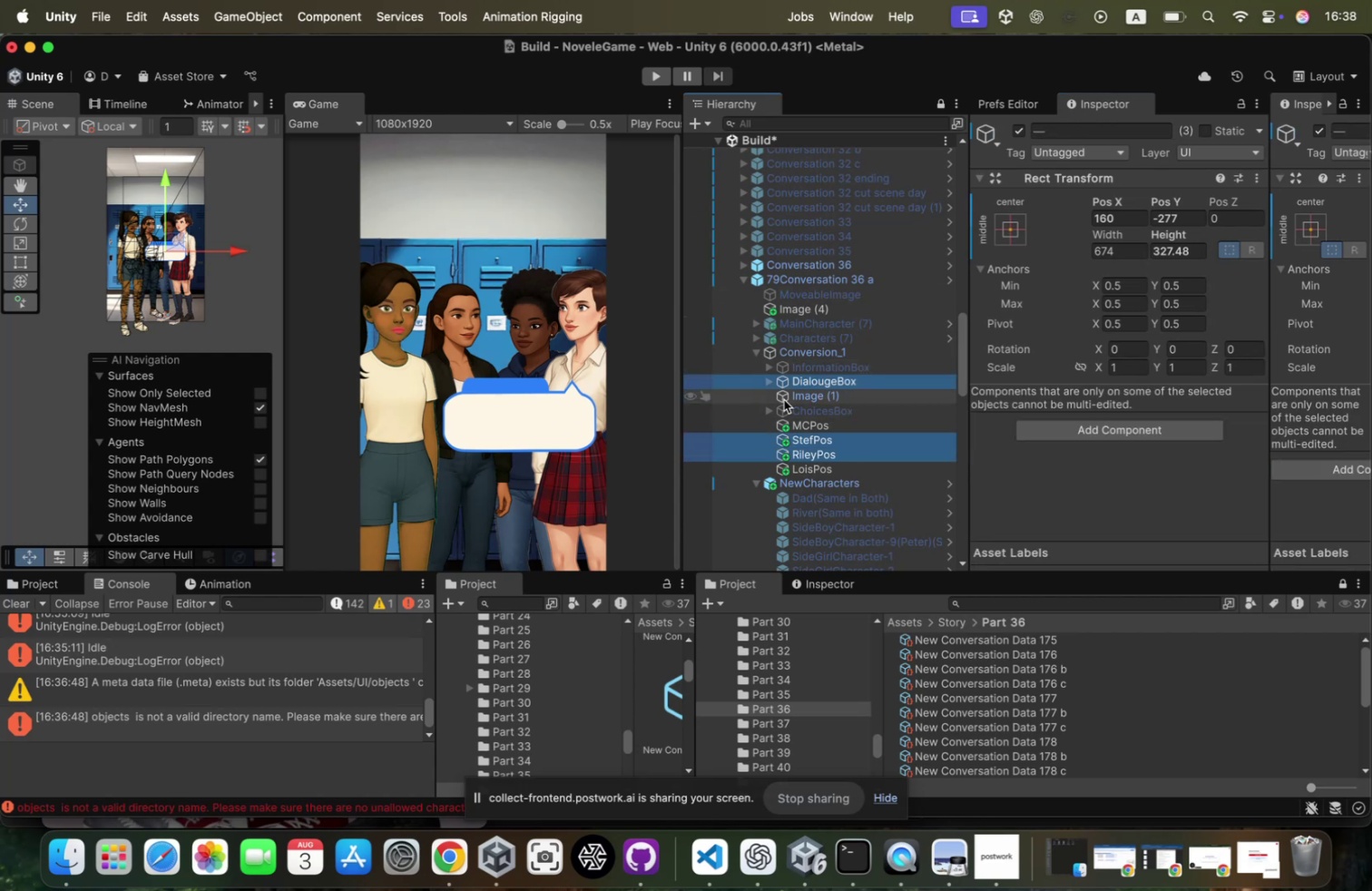 
wait(5.19)
 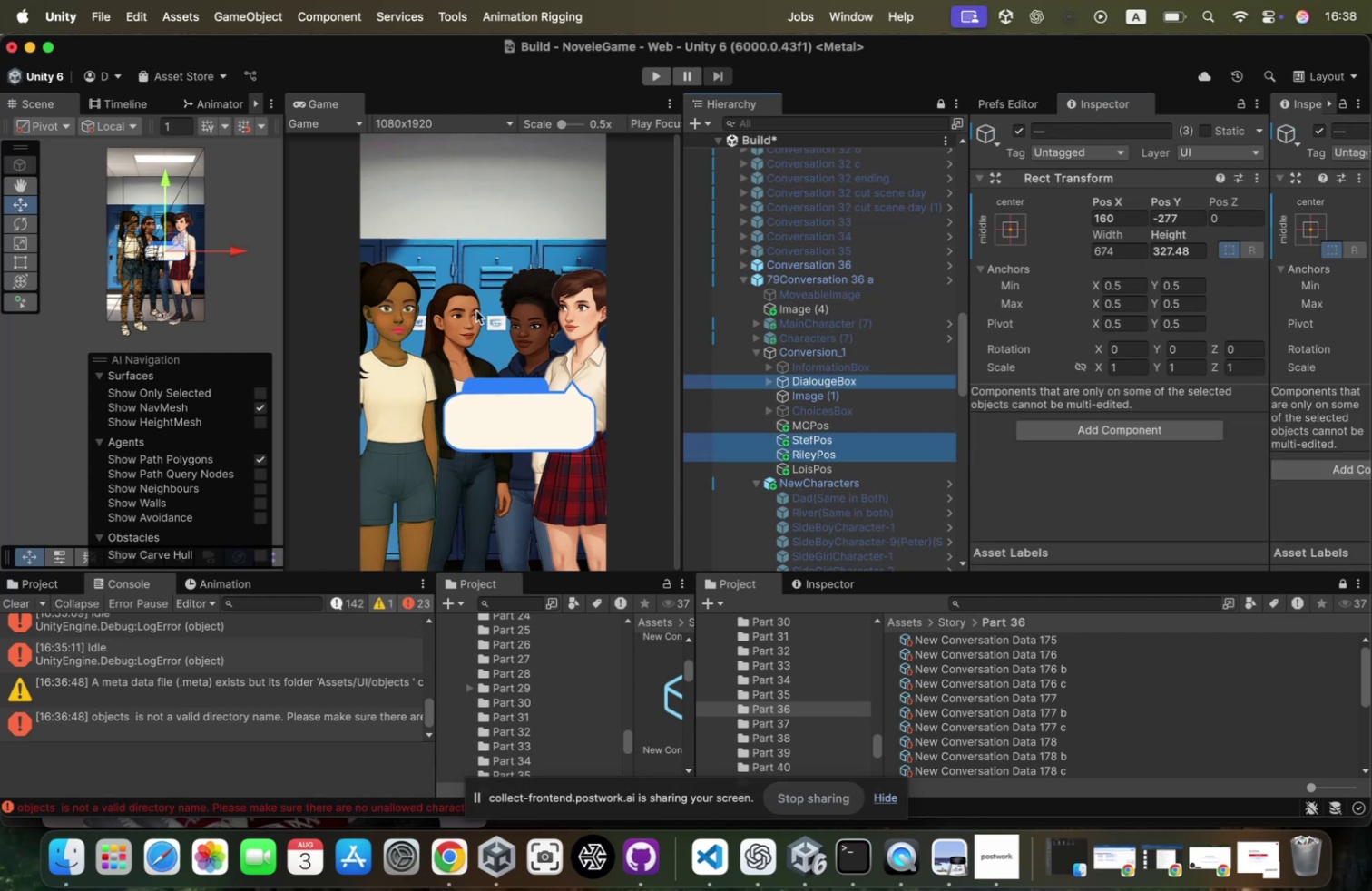 
hold_key(key=CommandLeft, duration=3.63)
left_click([836, 446])
 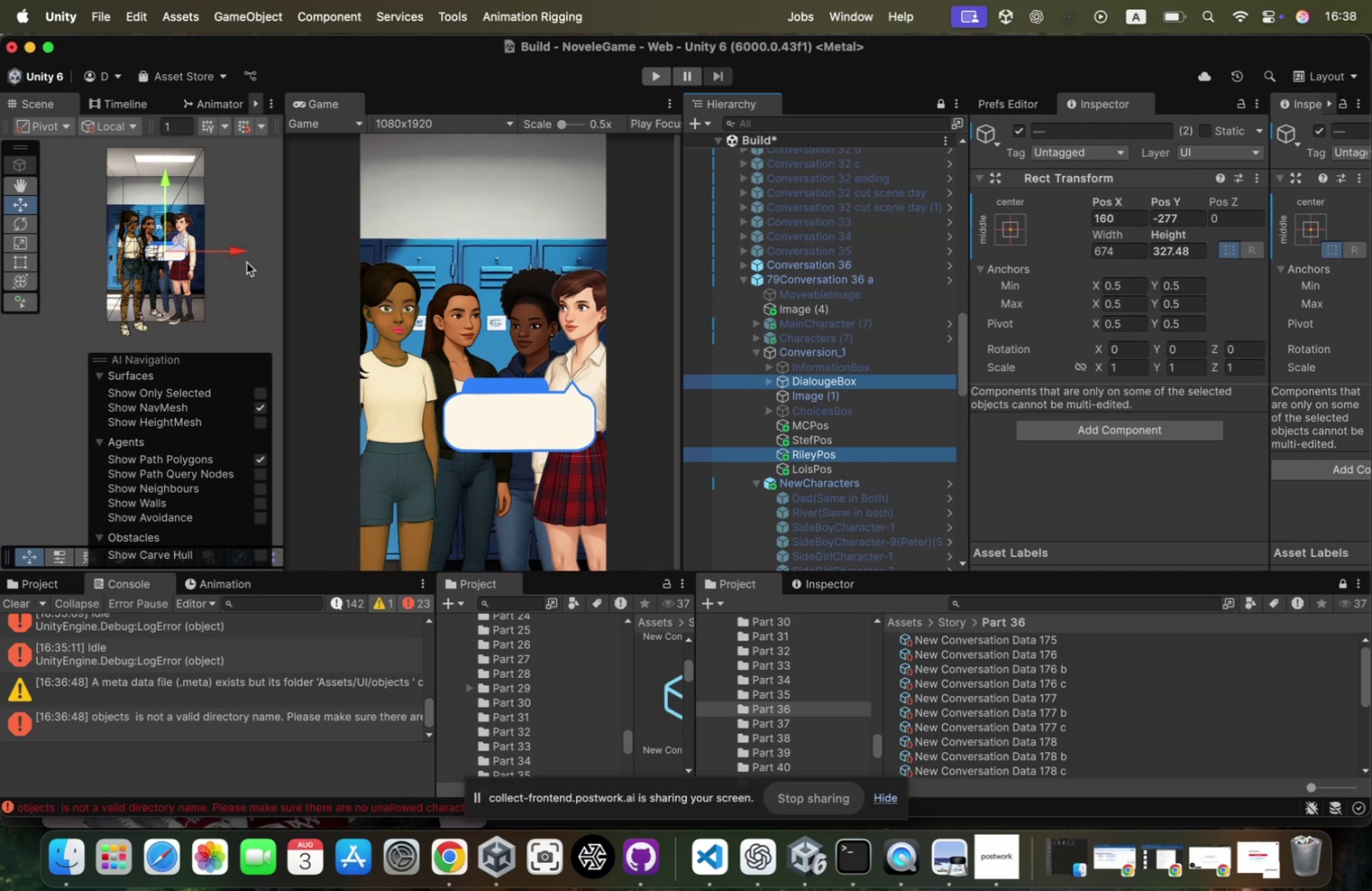 
left_click_drag(start_coordinate=[240, 253], to_coordinate=[227, 250])
 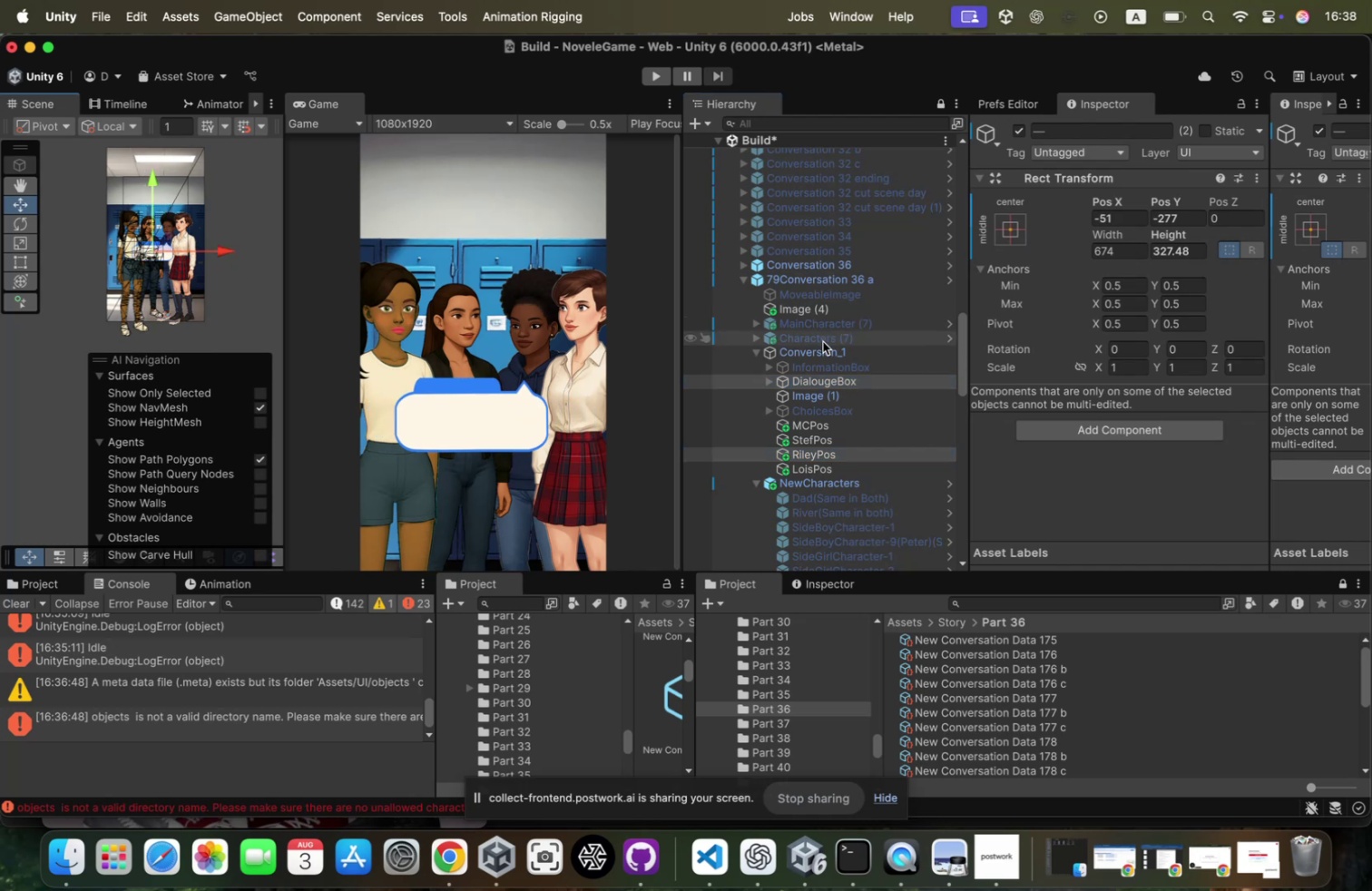 
wait(6.2)
 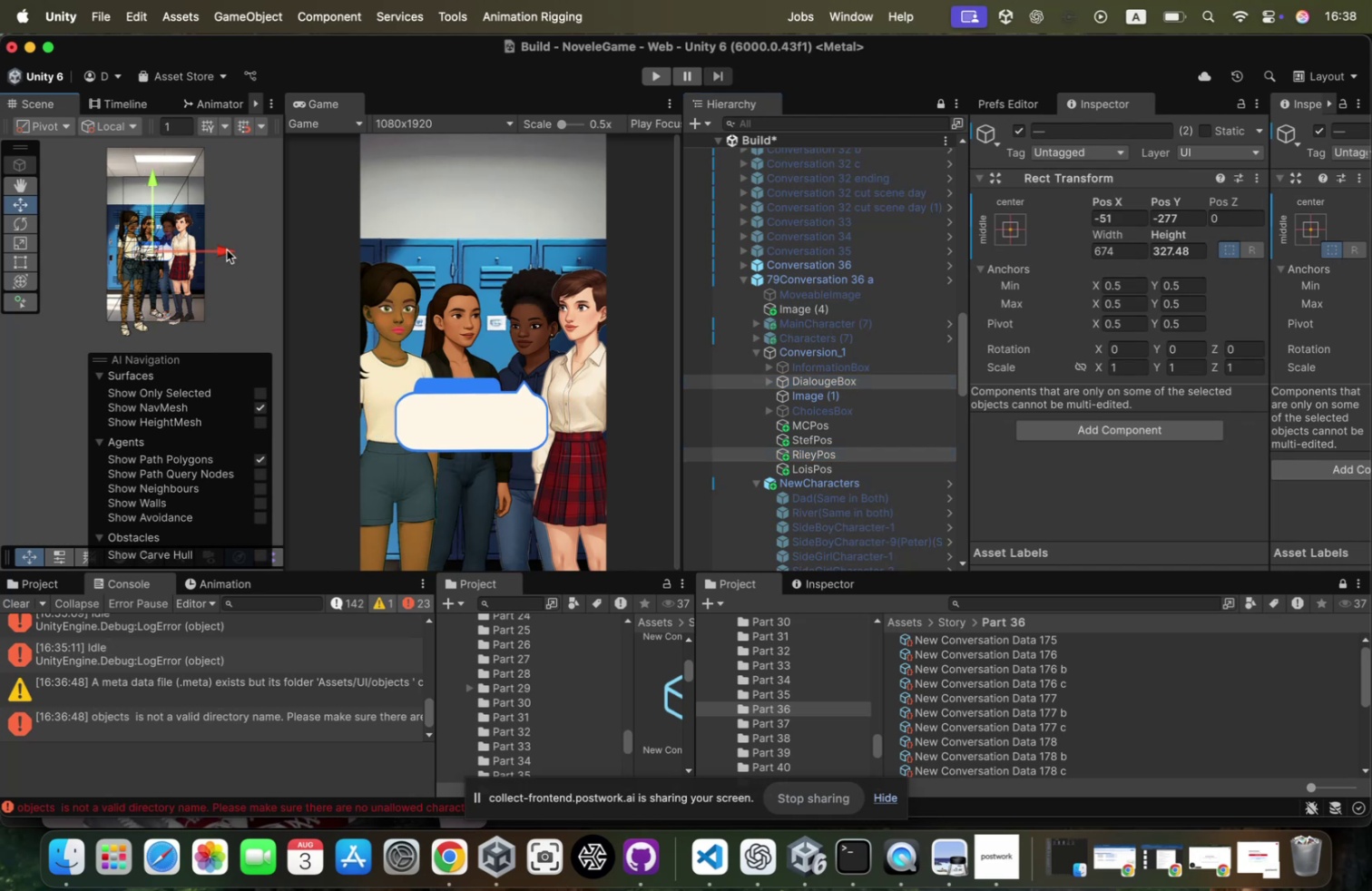 
scroll: coordinate [860, 371], scroll_direction: up, amount: 2.0
 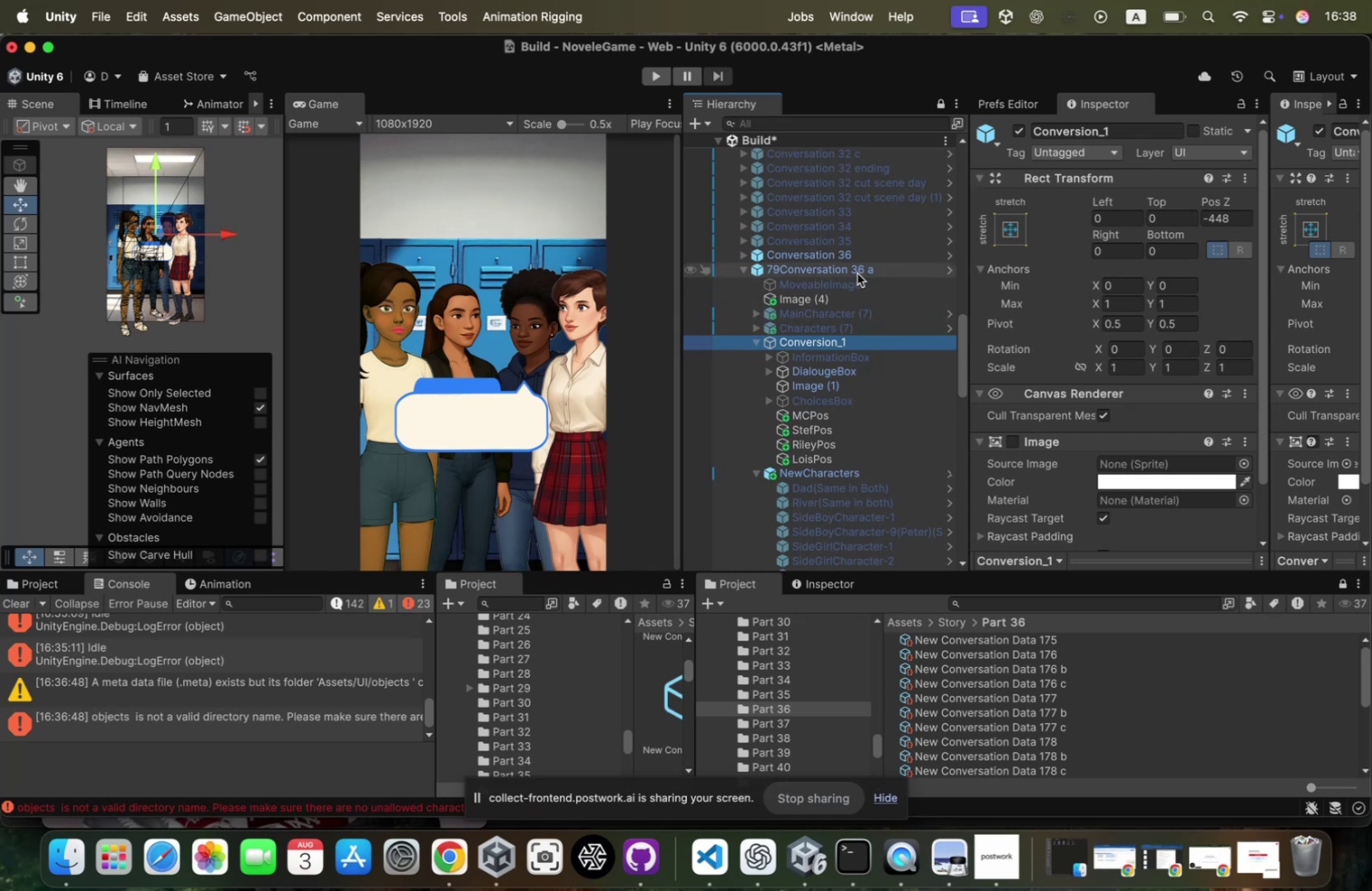 
left_click([858, 272])
 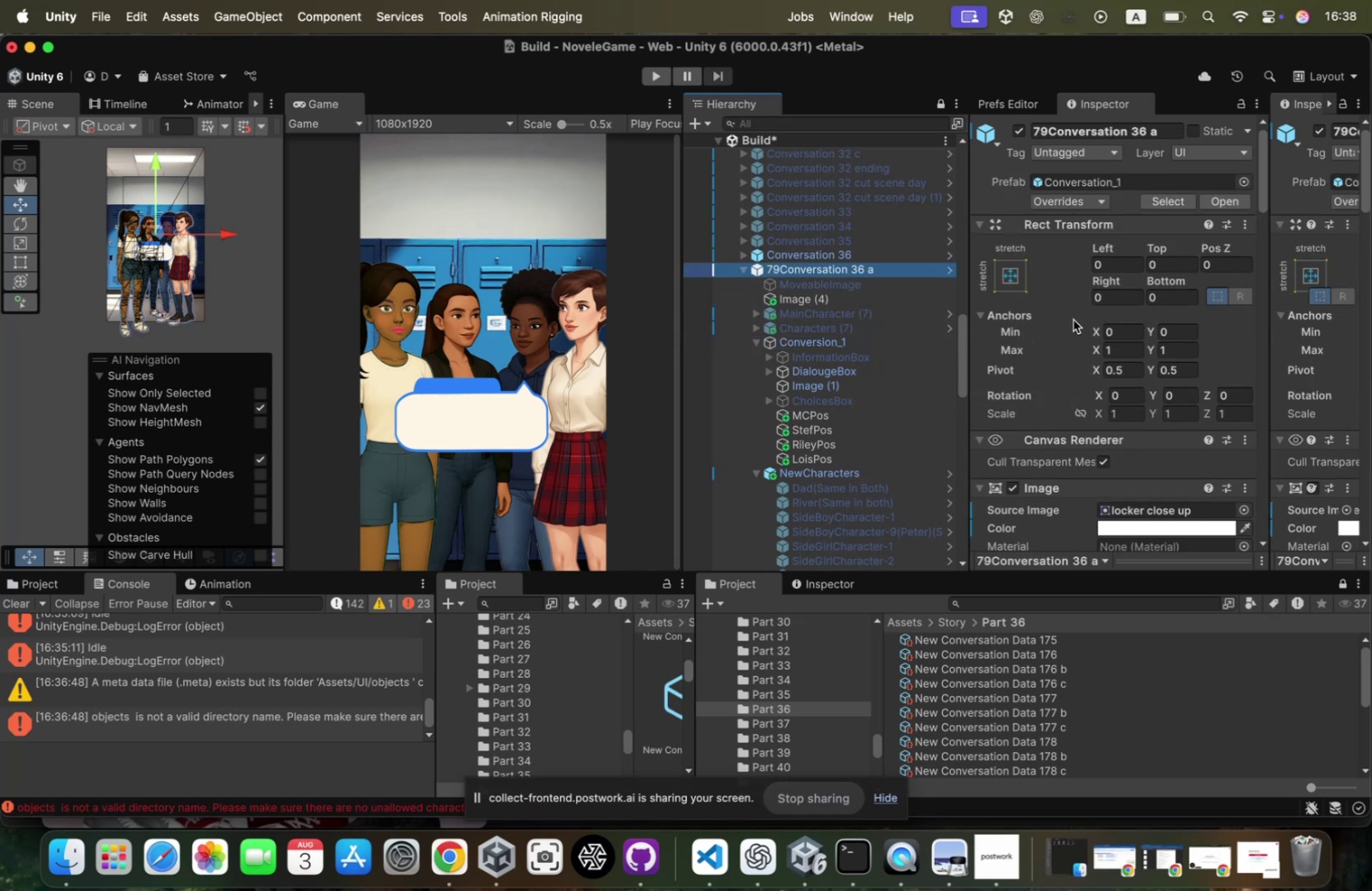 
scroll: coordinate [1073, 319], scroll_direction: down, amount: 54.0
 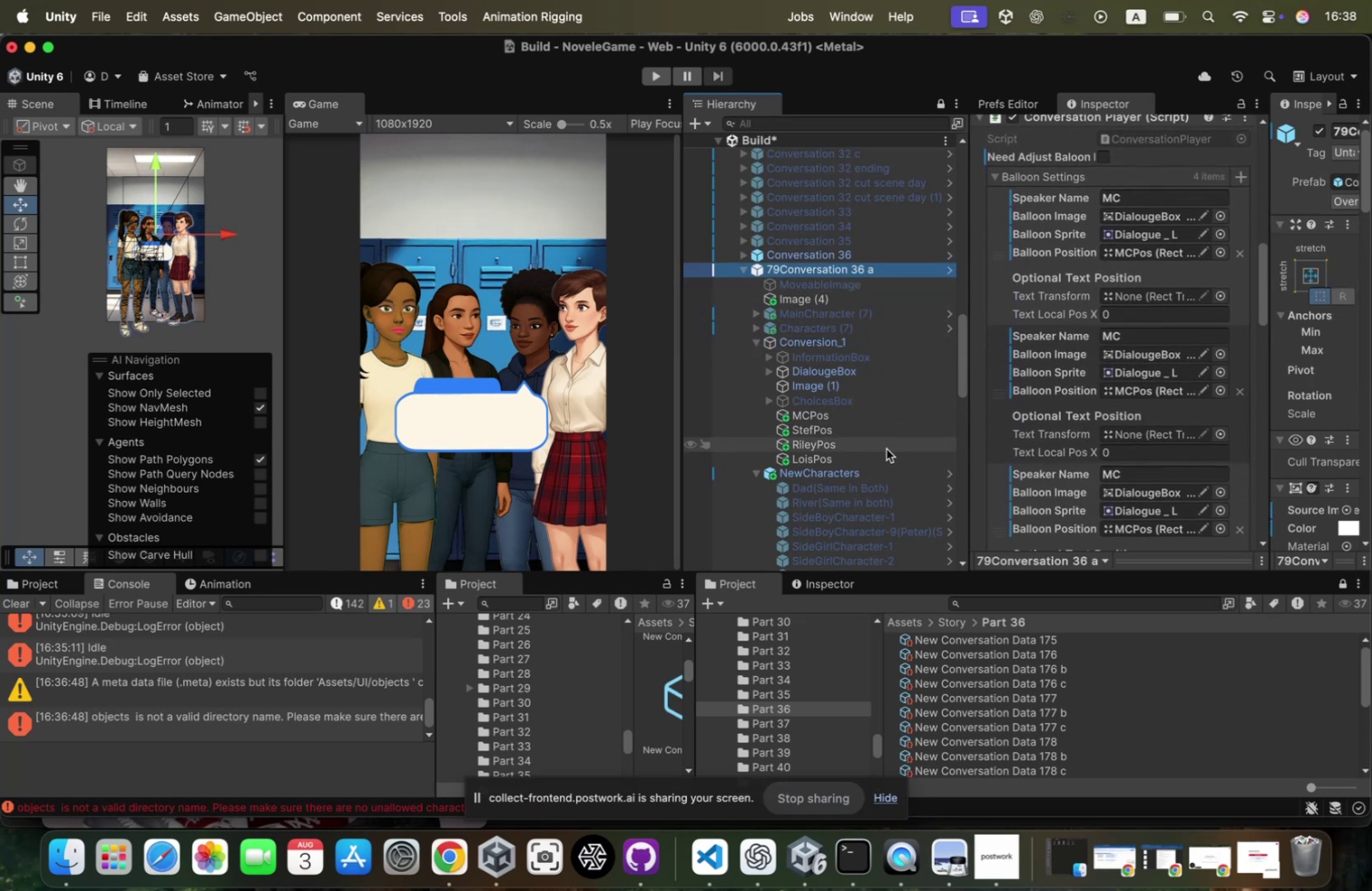 
left_click([866, 420])
 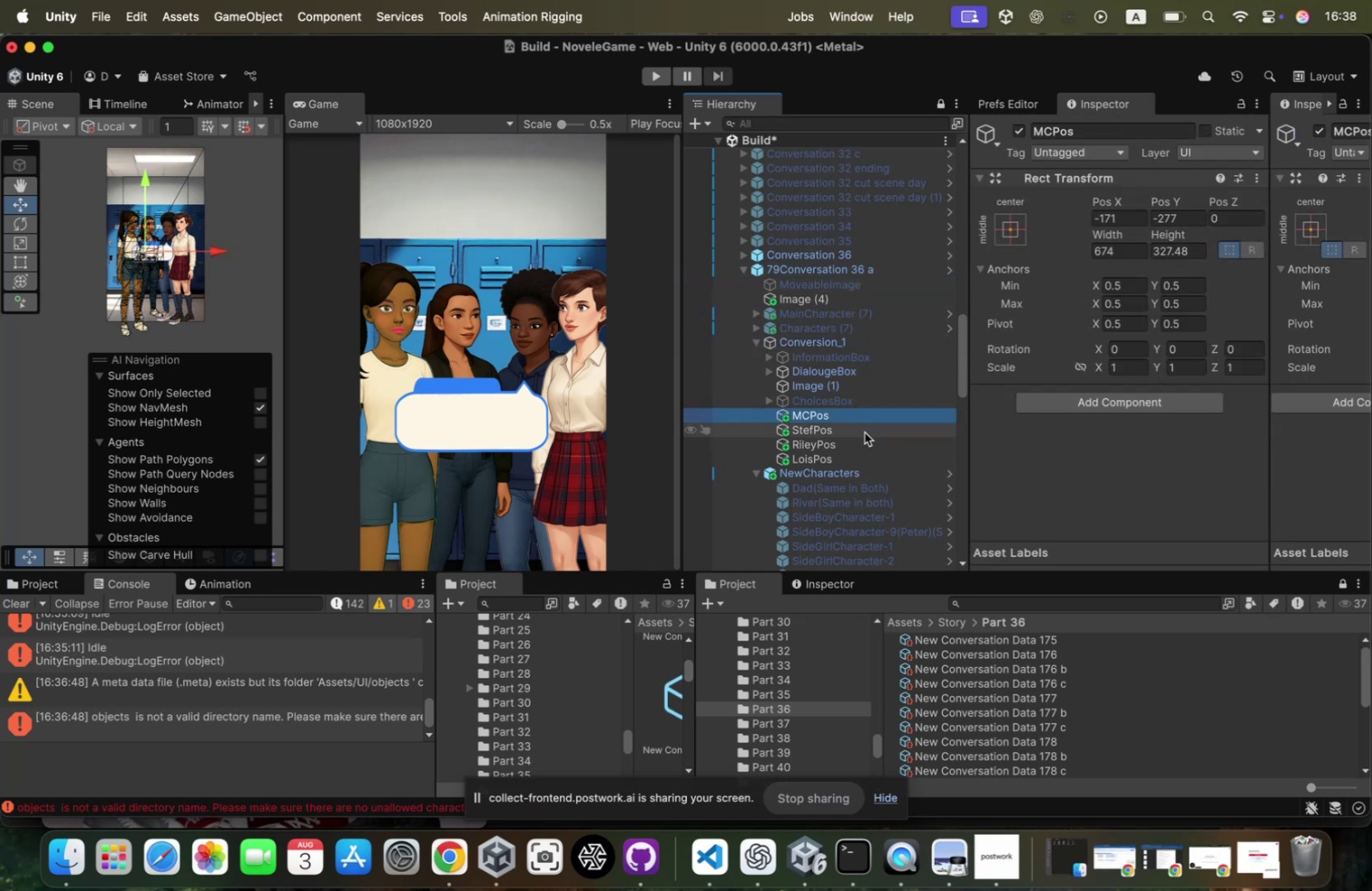 
hold_key(key=ShiftLeft, duration=0.55)
 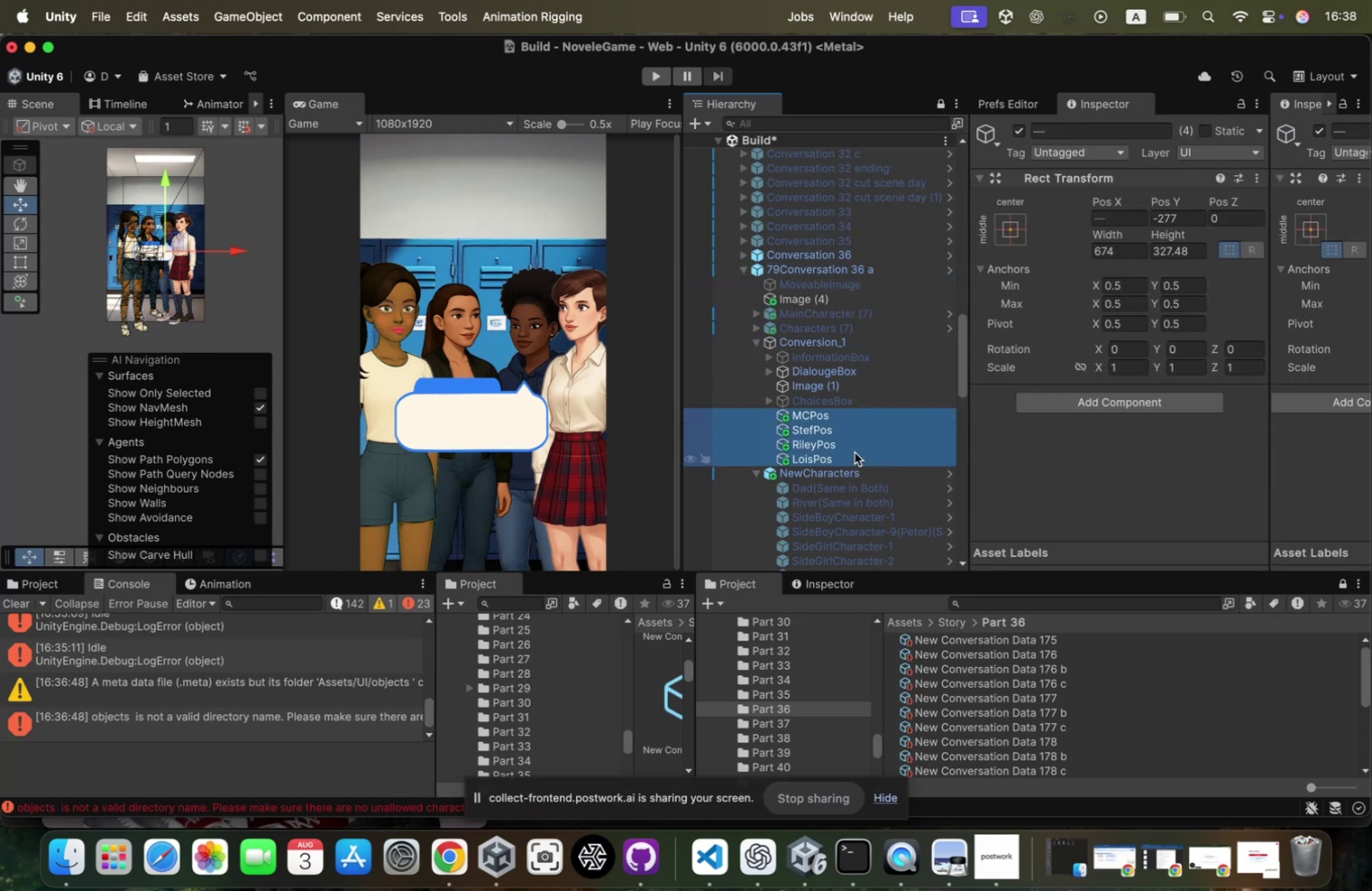 
key(Meta+C)
 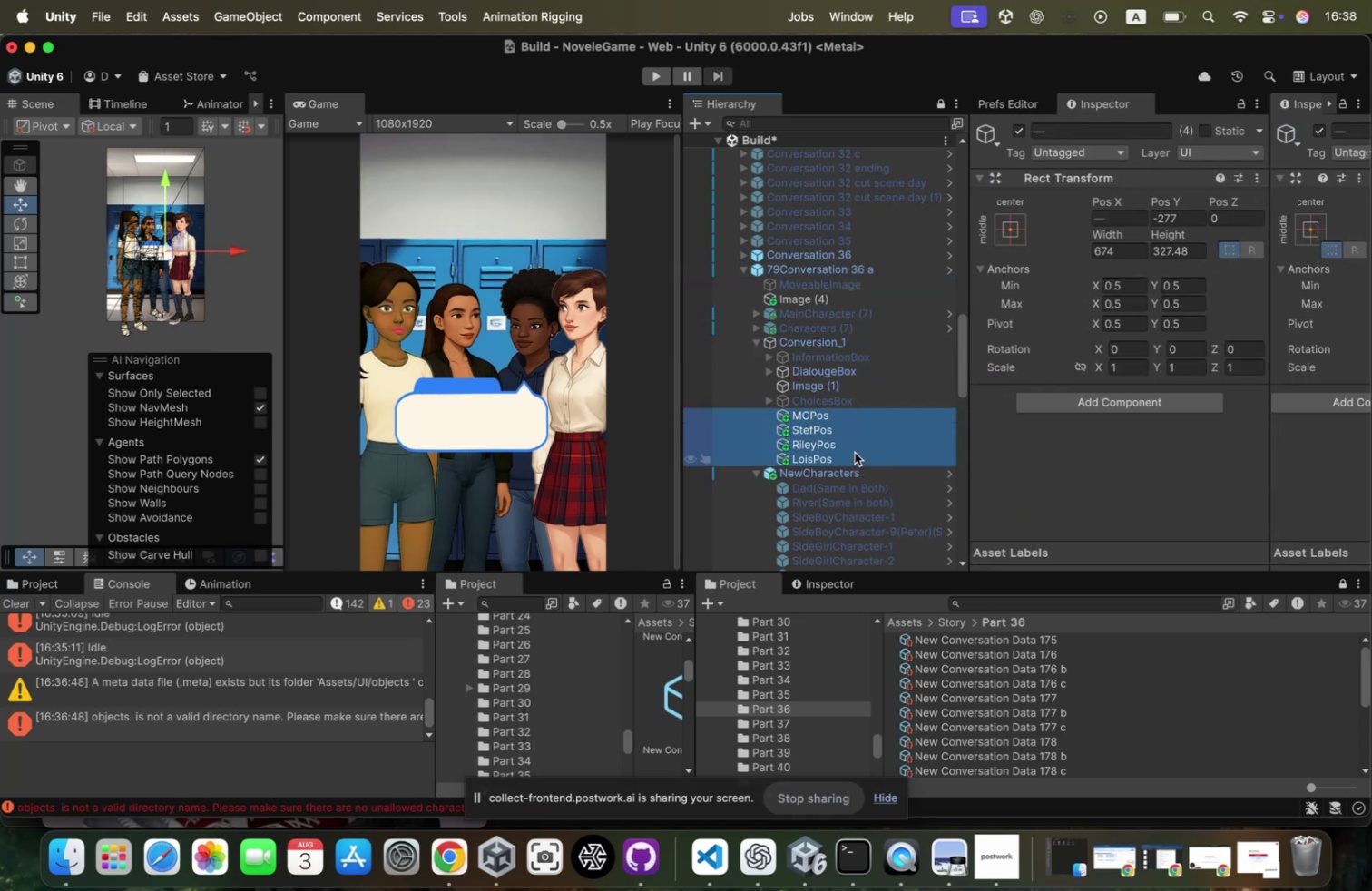 
scroll: coordinate [855, 452], scroll_direction: down, amount: 31.0
 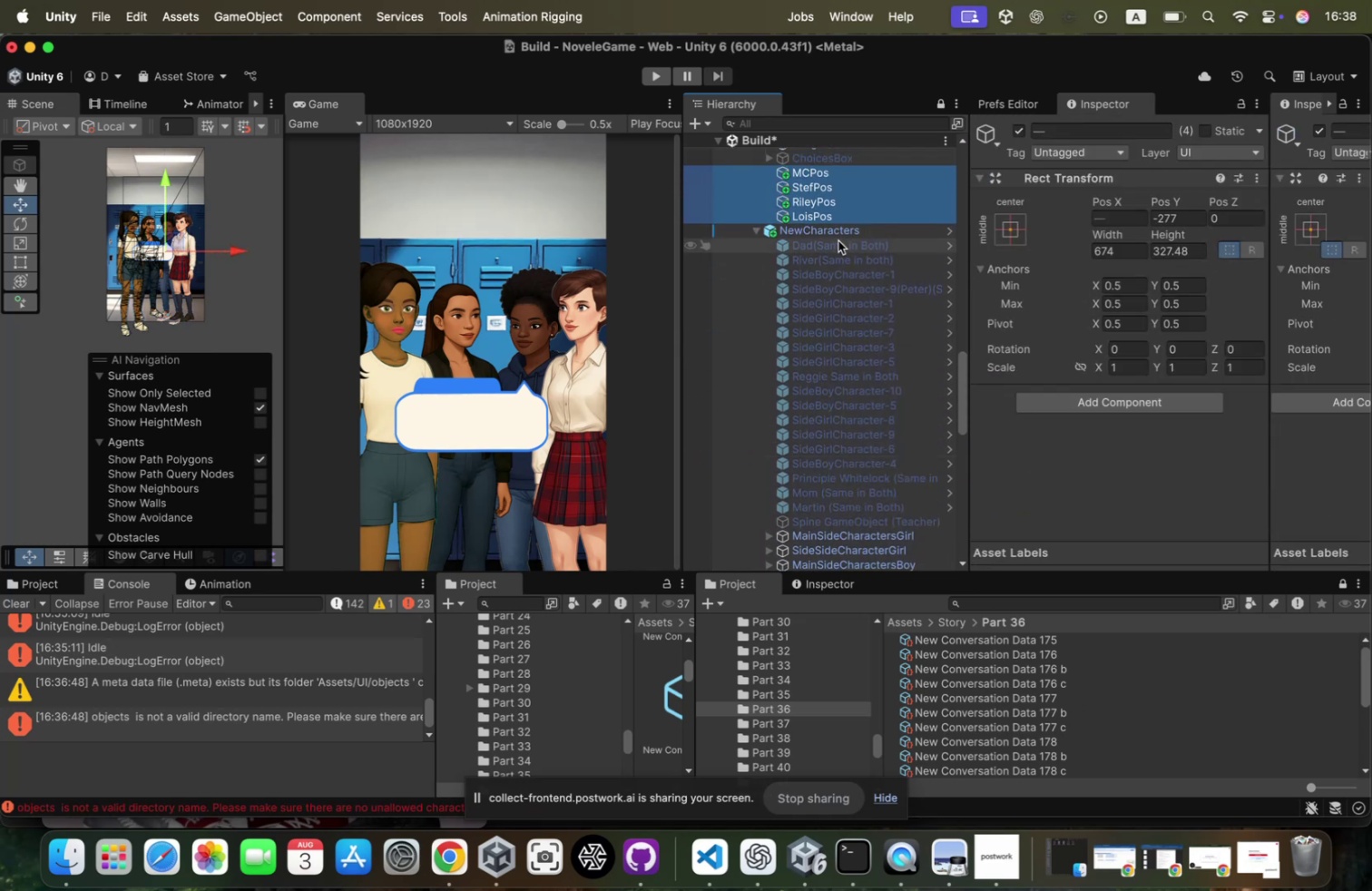 
scroll: coordinate [838, 240], scroll_direction: up, amount: 3.0
 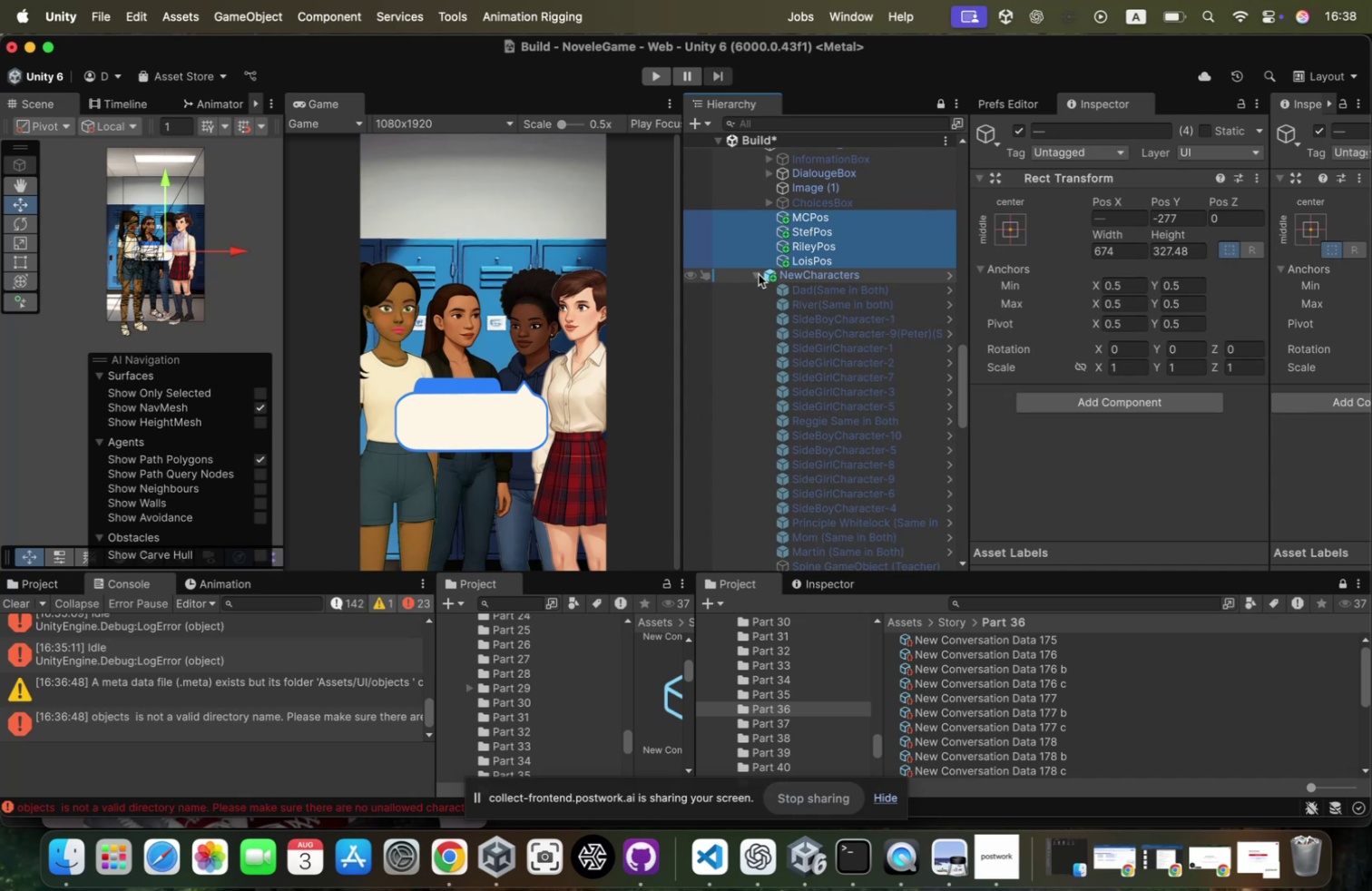 
left_click([759, 274])
 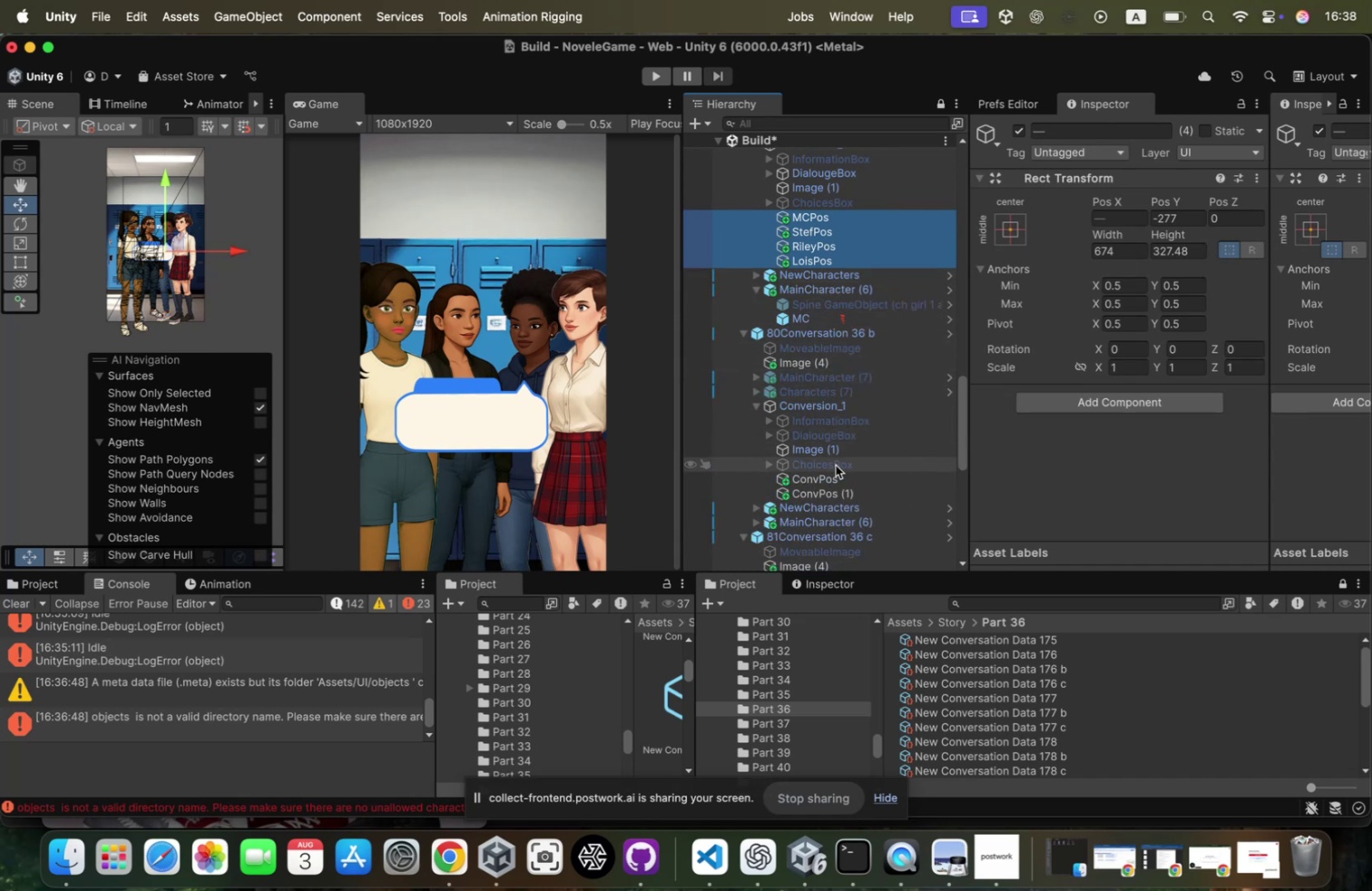 
hold_key(key=ShiftLeft, duration=0.32)
left_click([840, 476])
 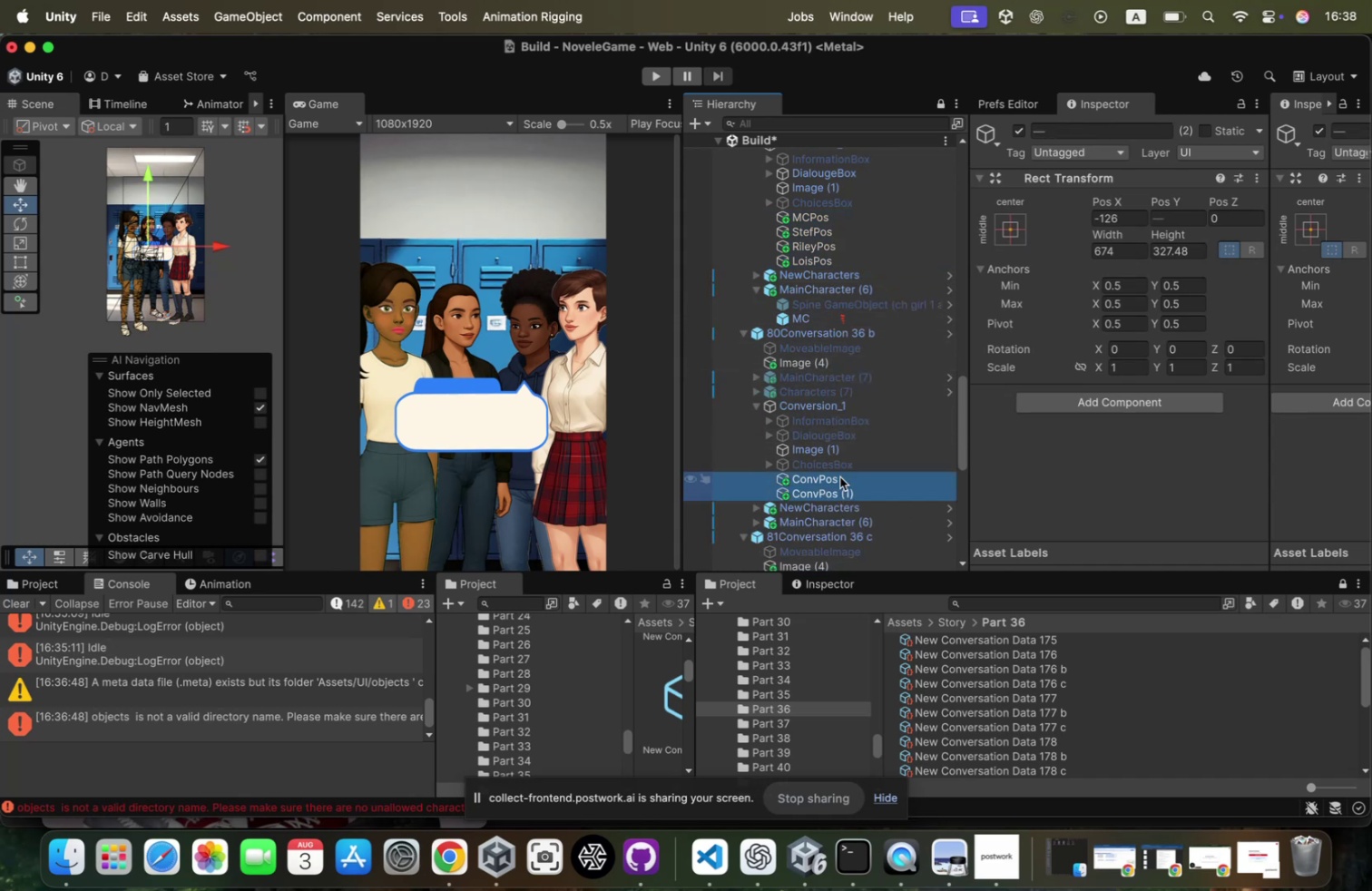 
key(Meta+Backspace)
 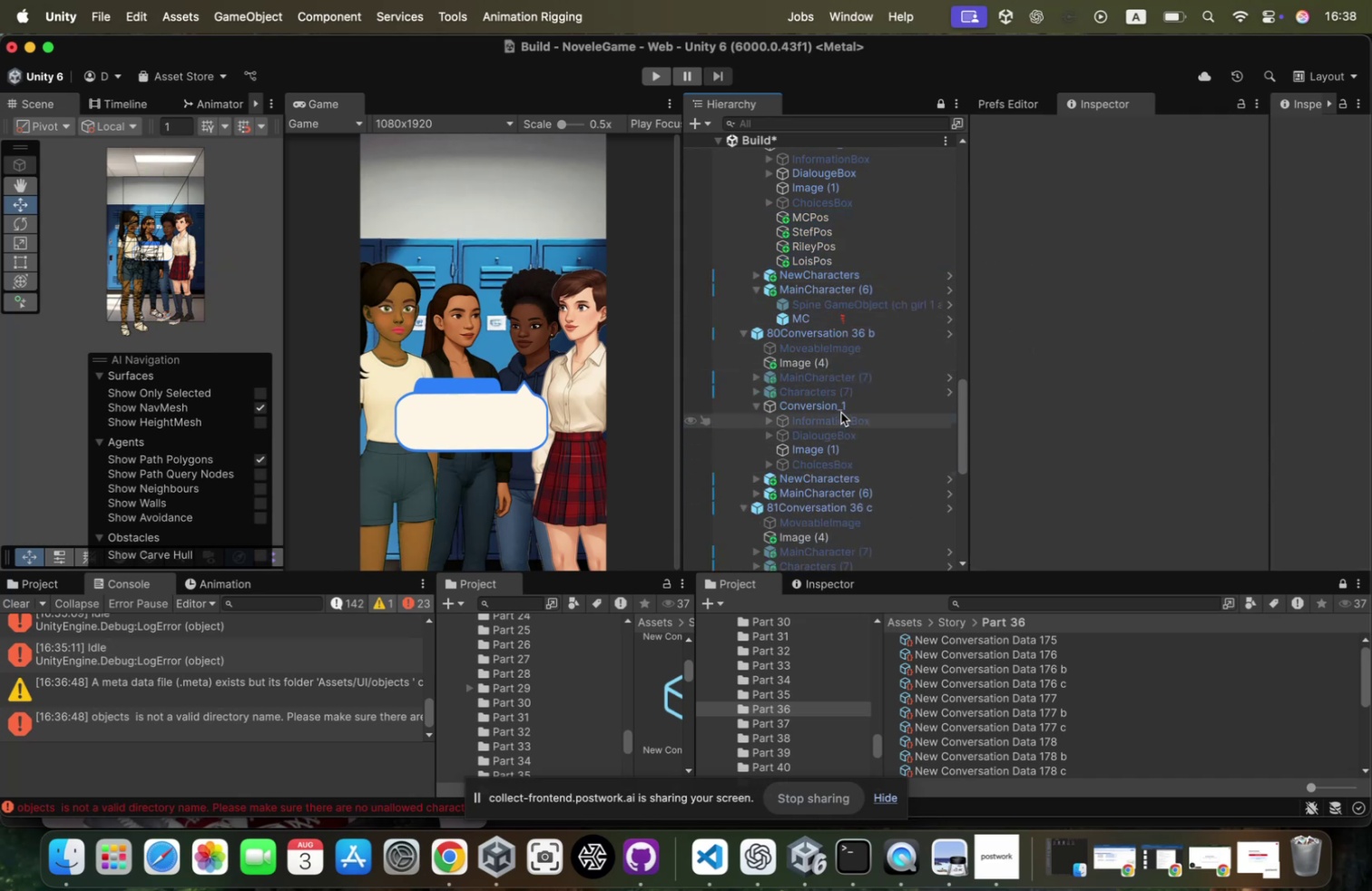 
left_click([843, 410])
 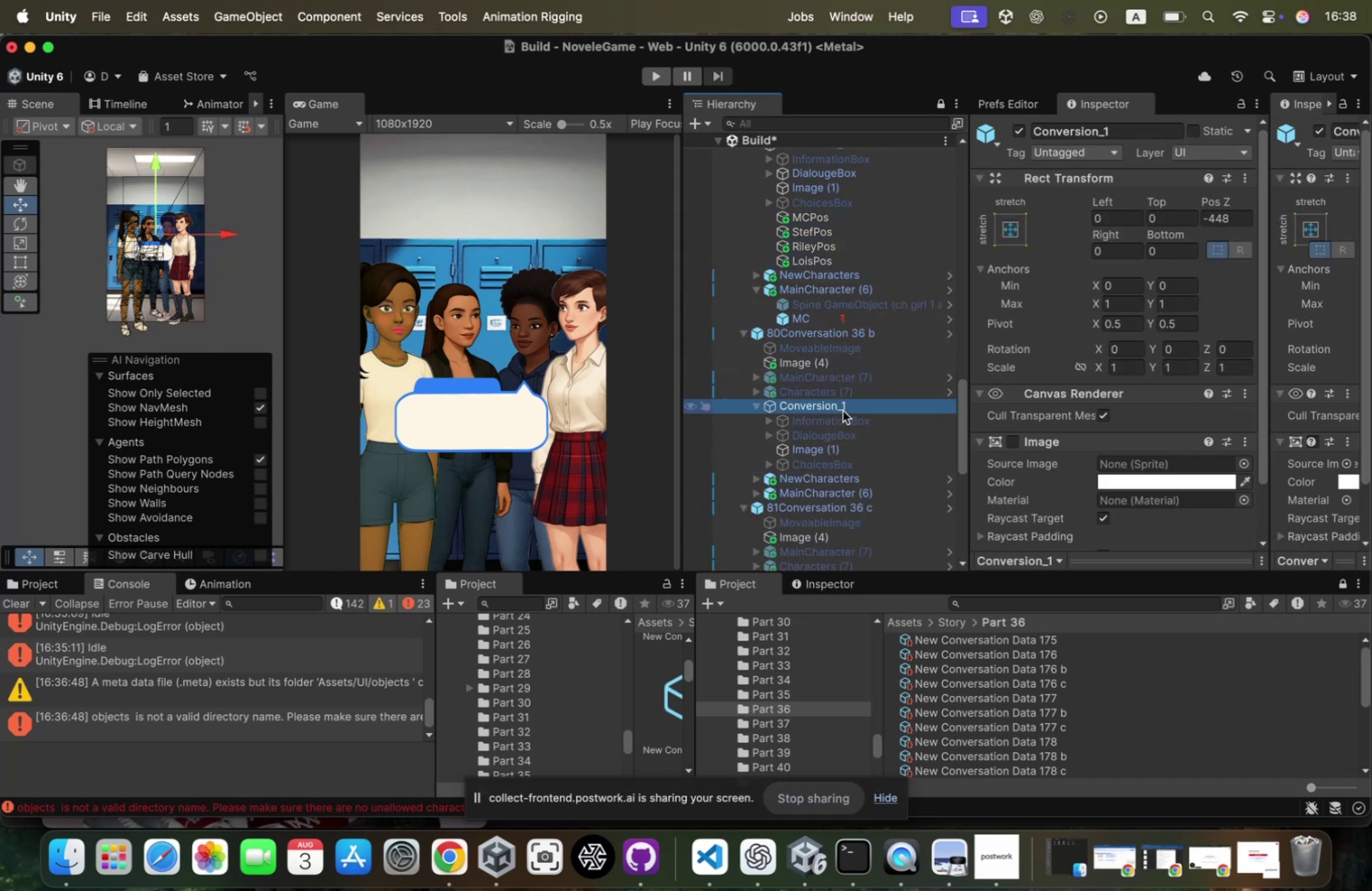 
key(Meta+CommandLeft)
 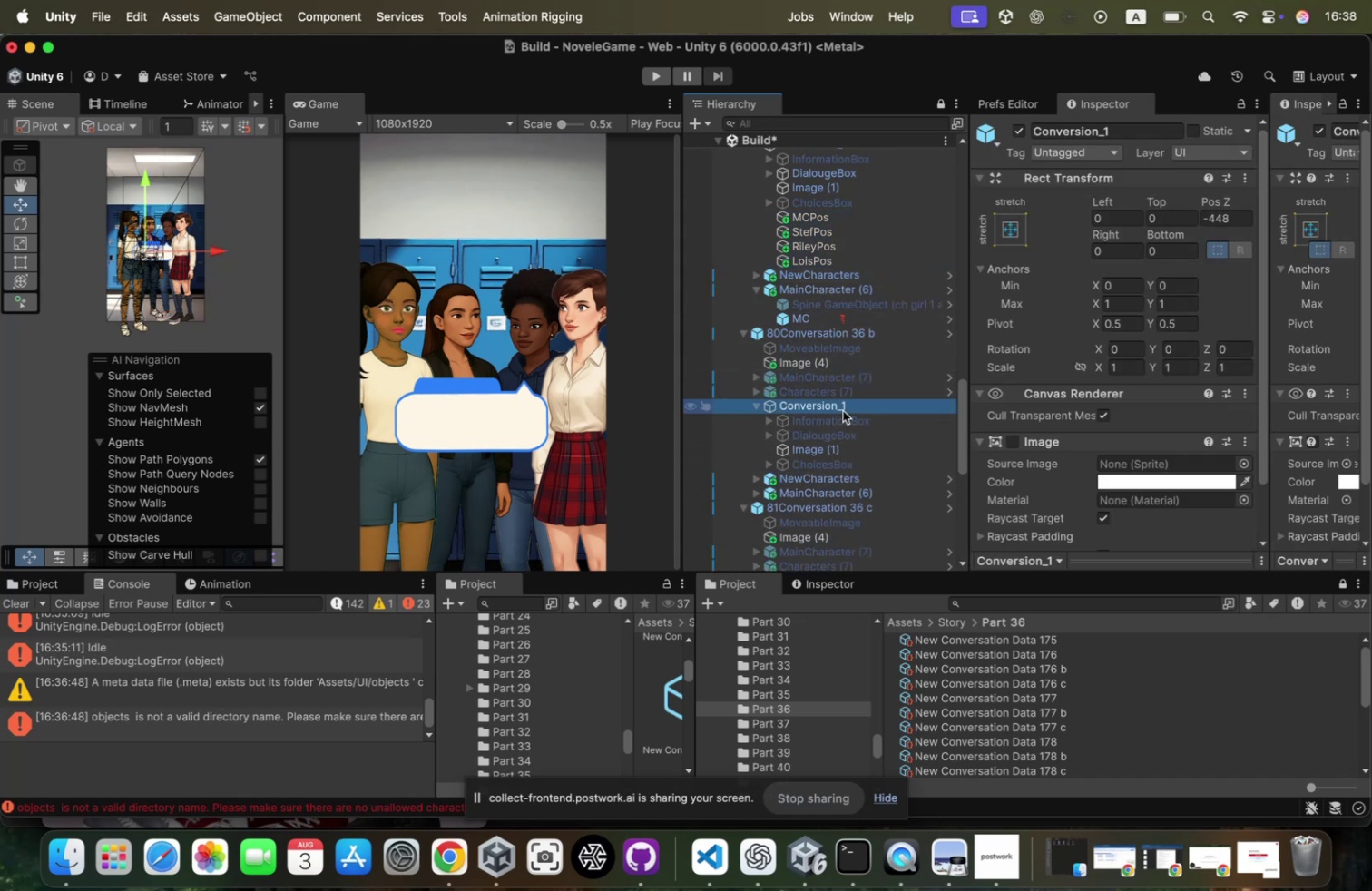 
key(Meta+V)
 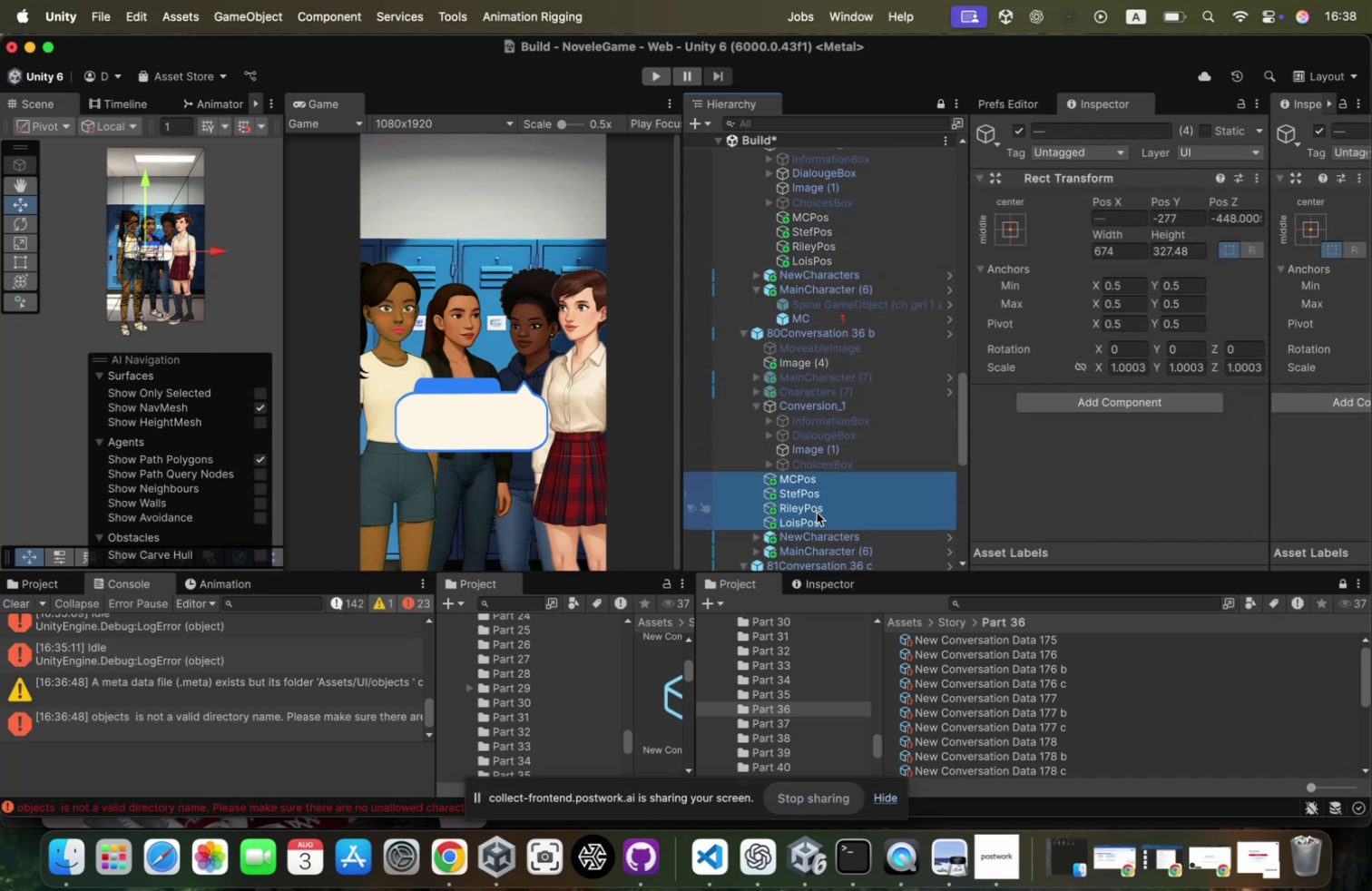 
left_click_drag(start_coordinate=[816, 508], to_coordinate=[814, 405])
 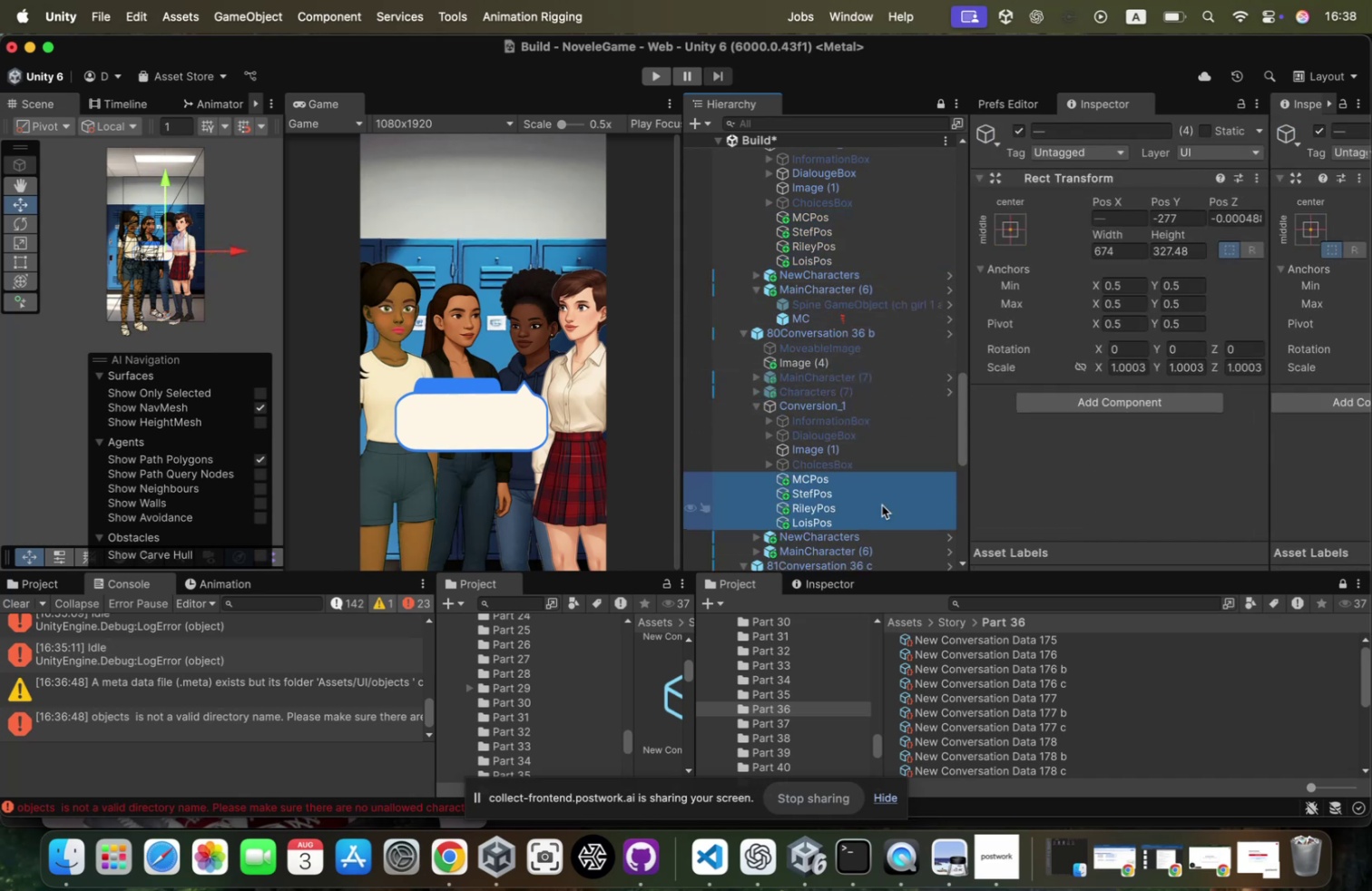 
scroll: coordinate [882, 504], scroll_direction: down, amount: 7.0
 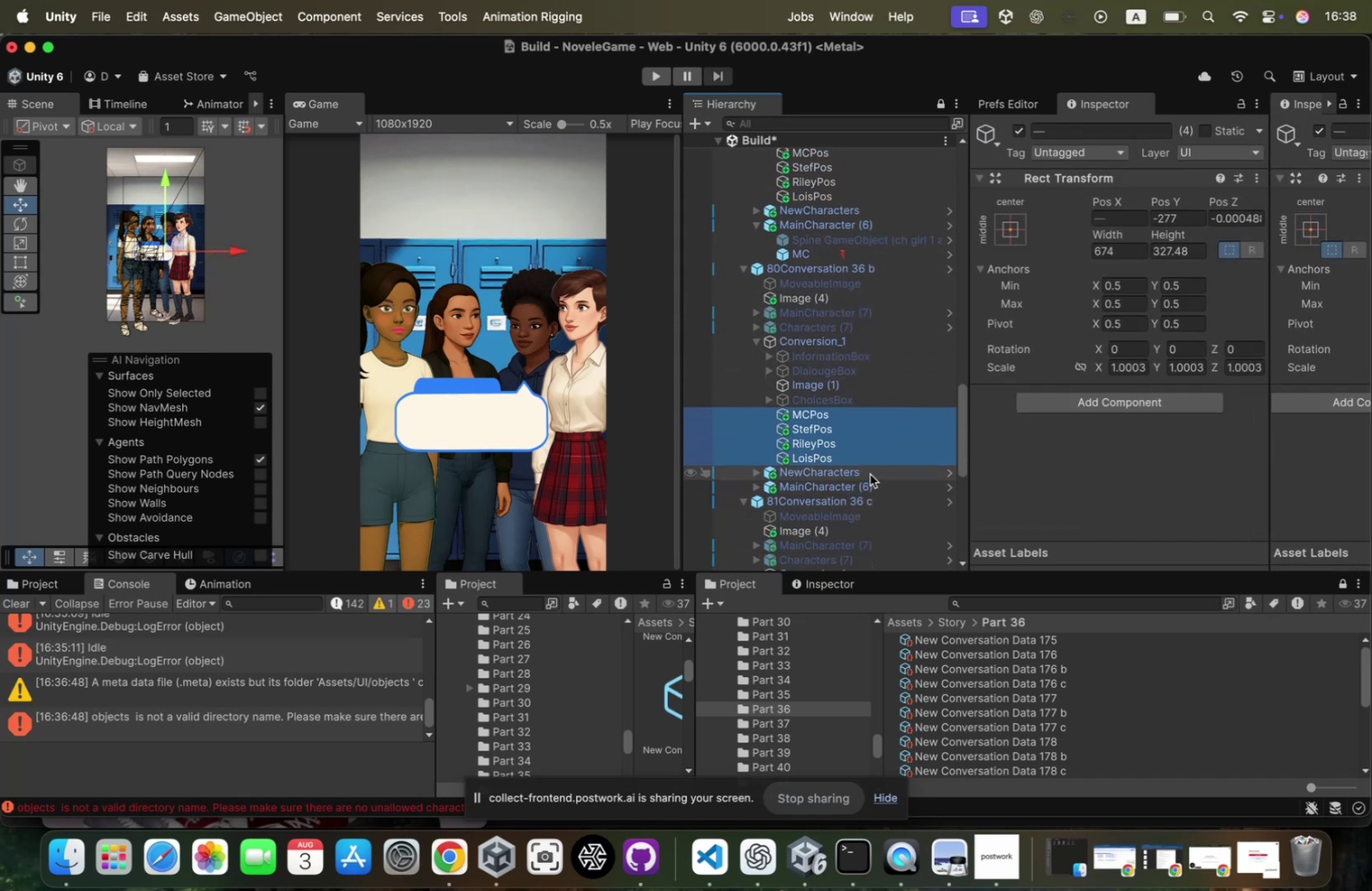 
left_click([870, 474])
 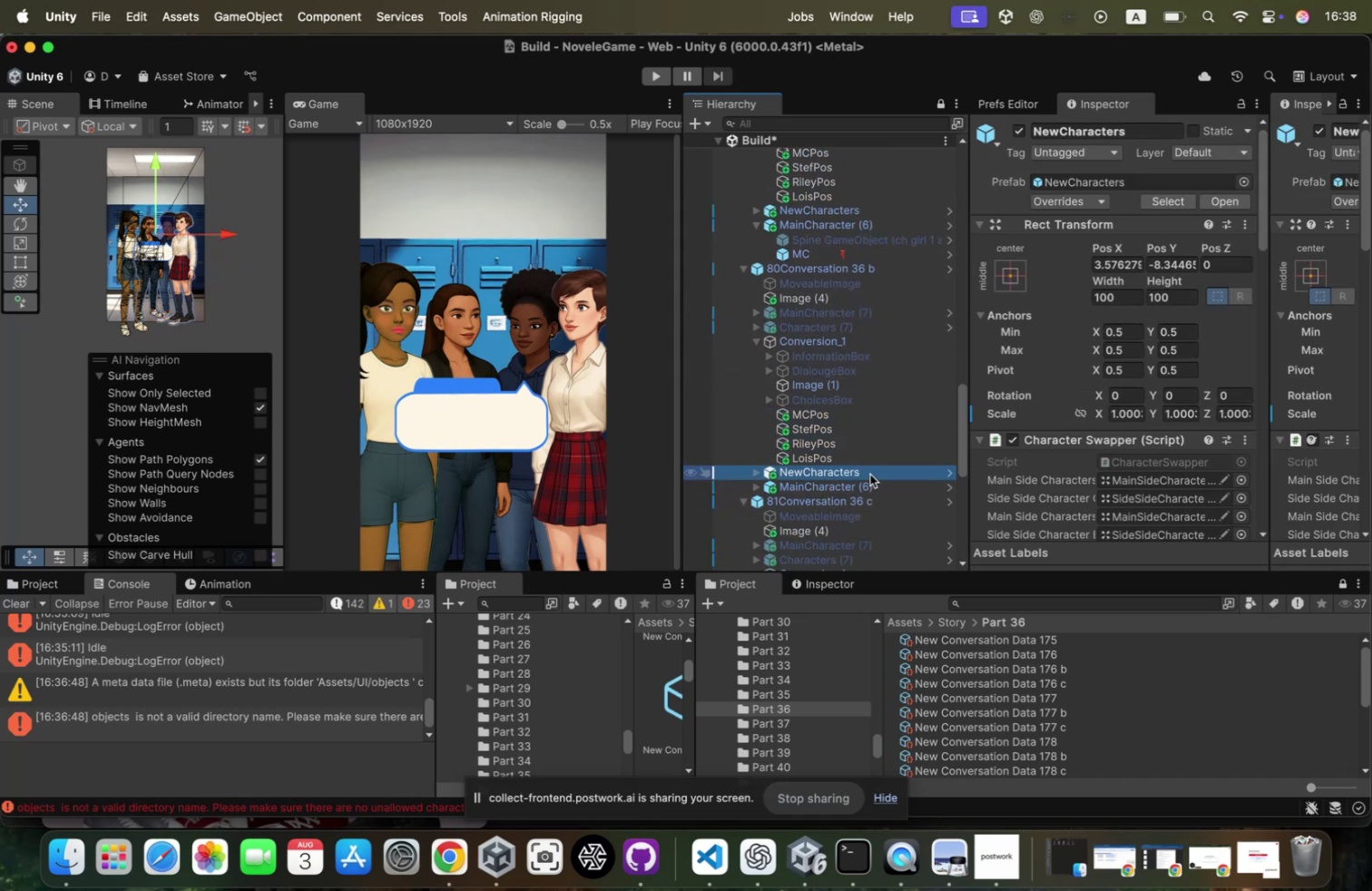 
key(ArrowRight)
 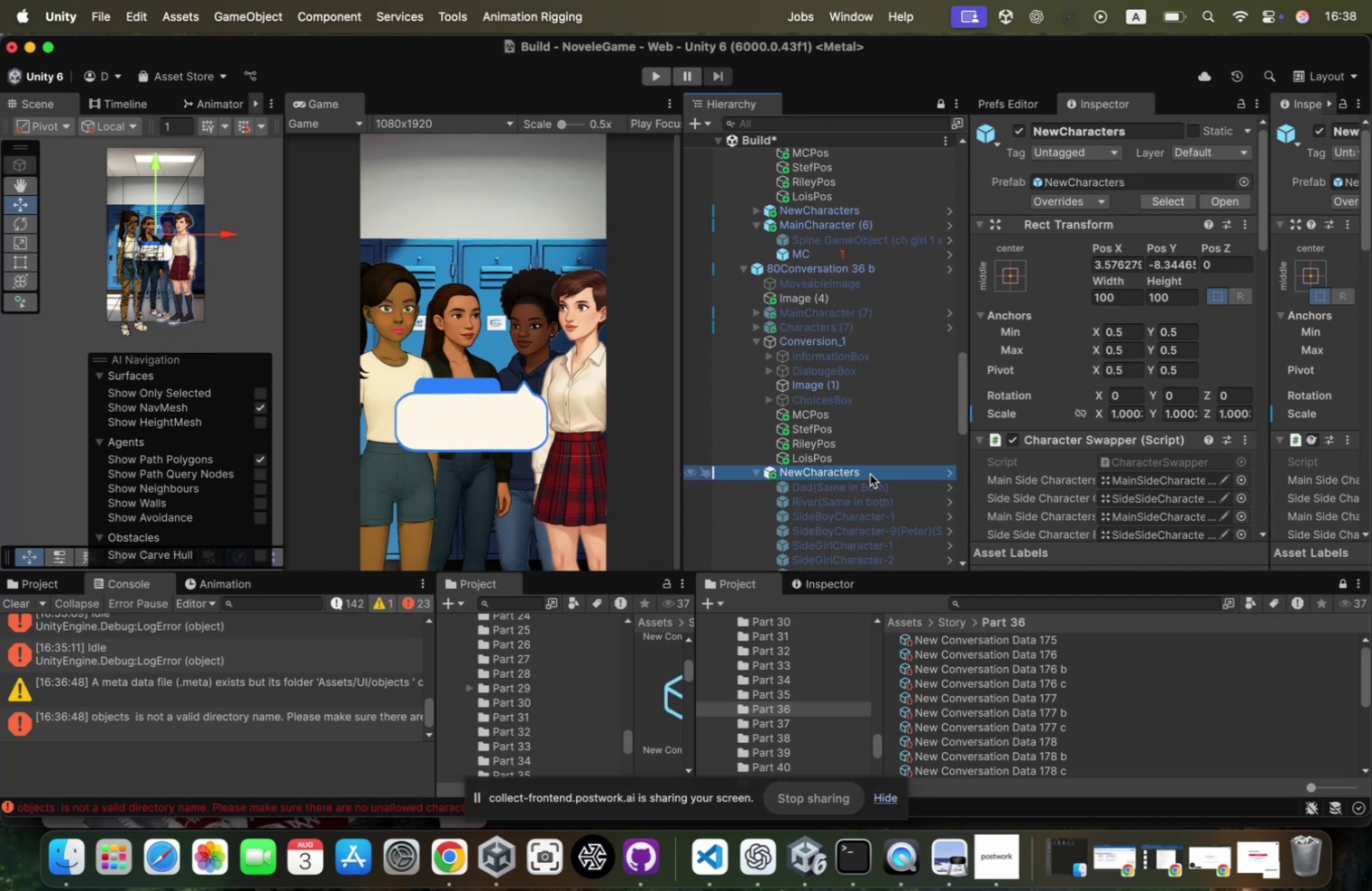 
scroll: coordinate [870, 474], scroll_direction: down, amount: 12.0
 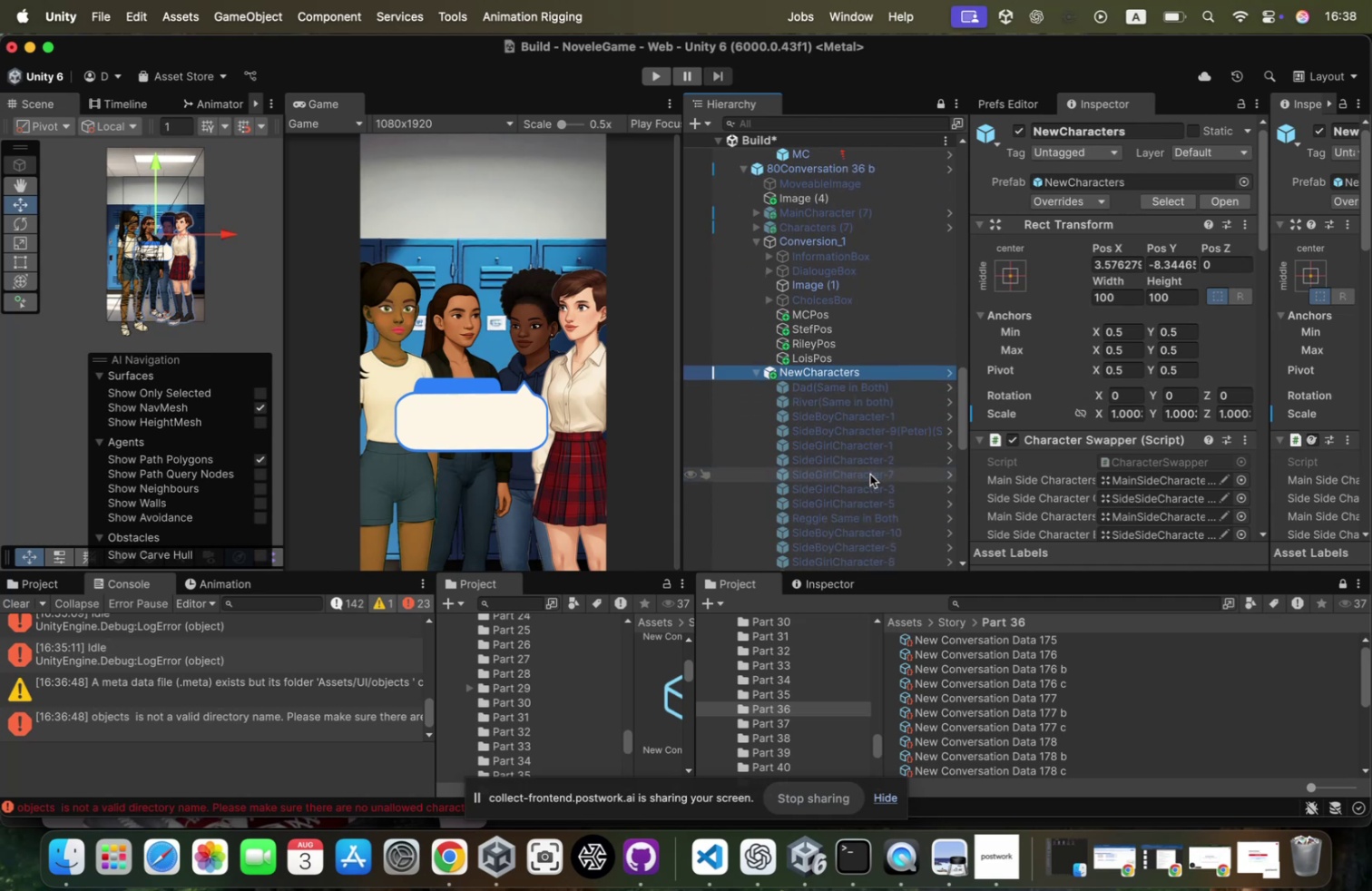 
key(ArrowLeft)
 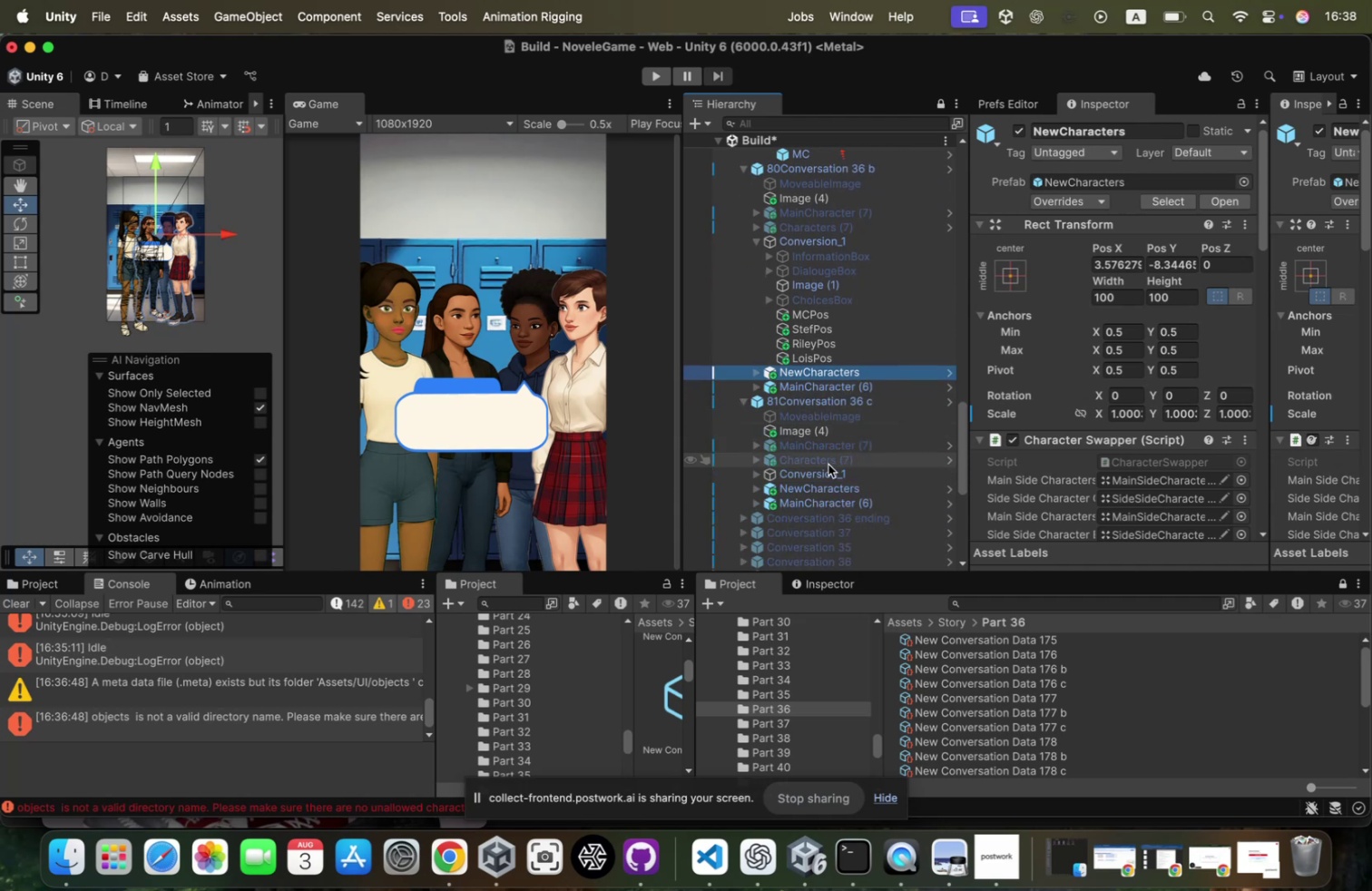 
left_click([830, 470])
 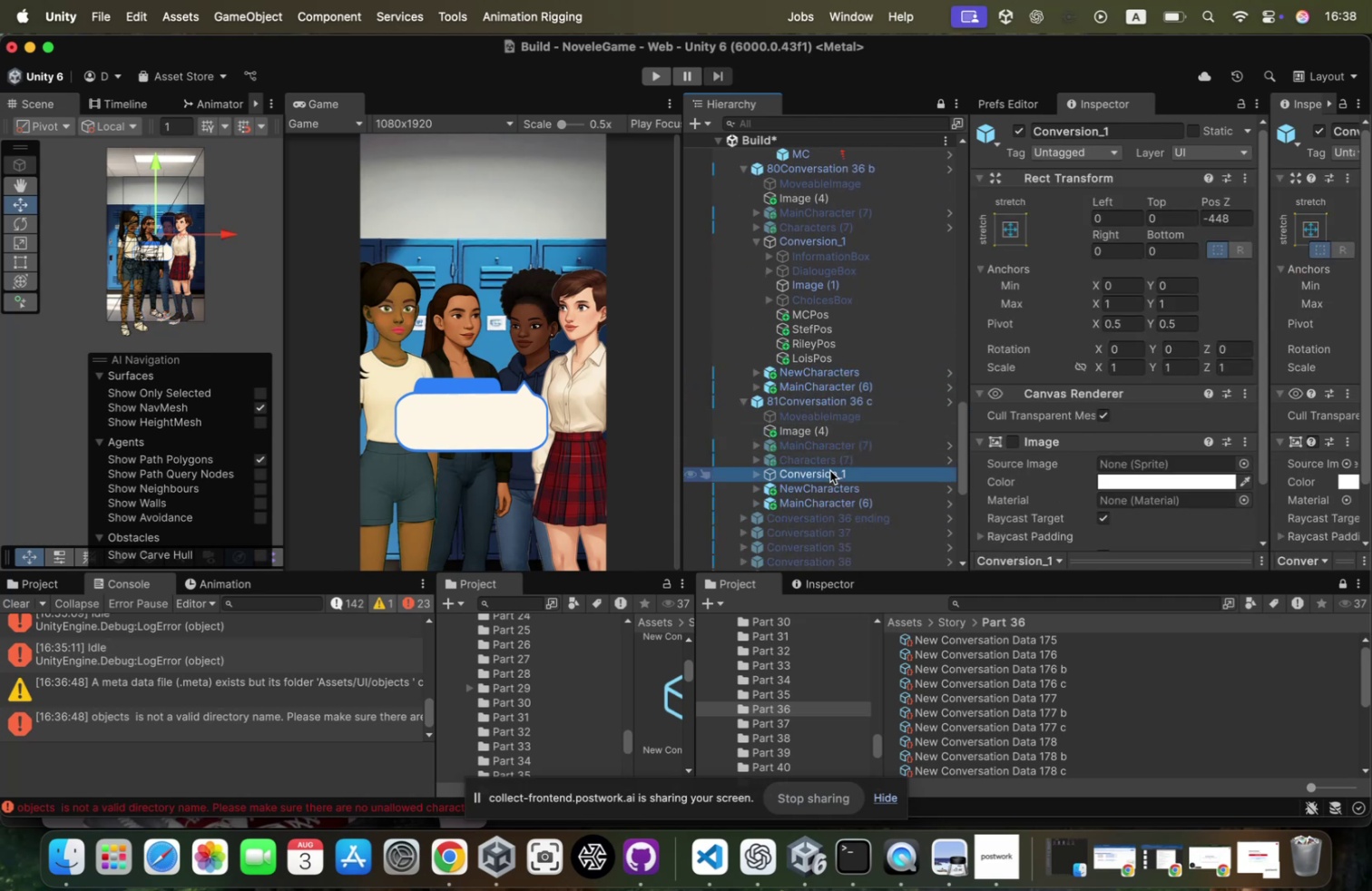 
key(ArrowRight)
 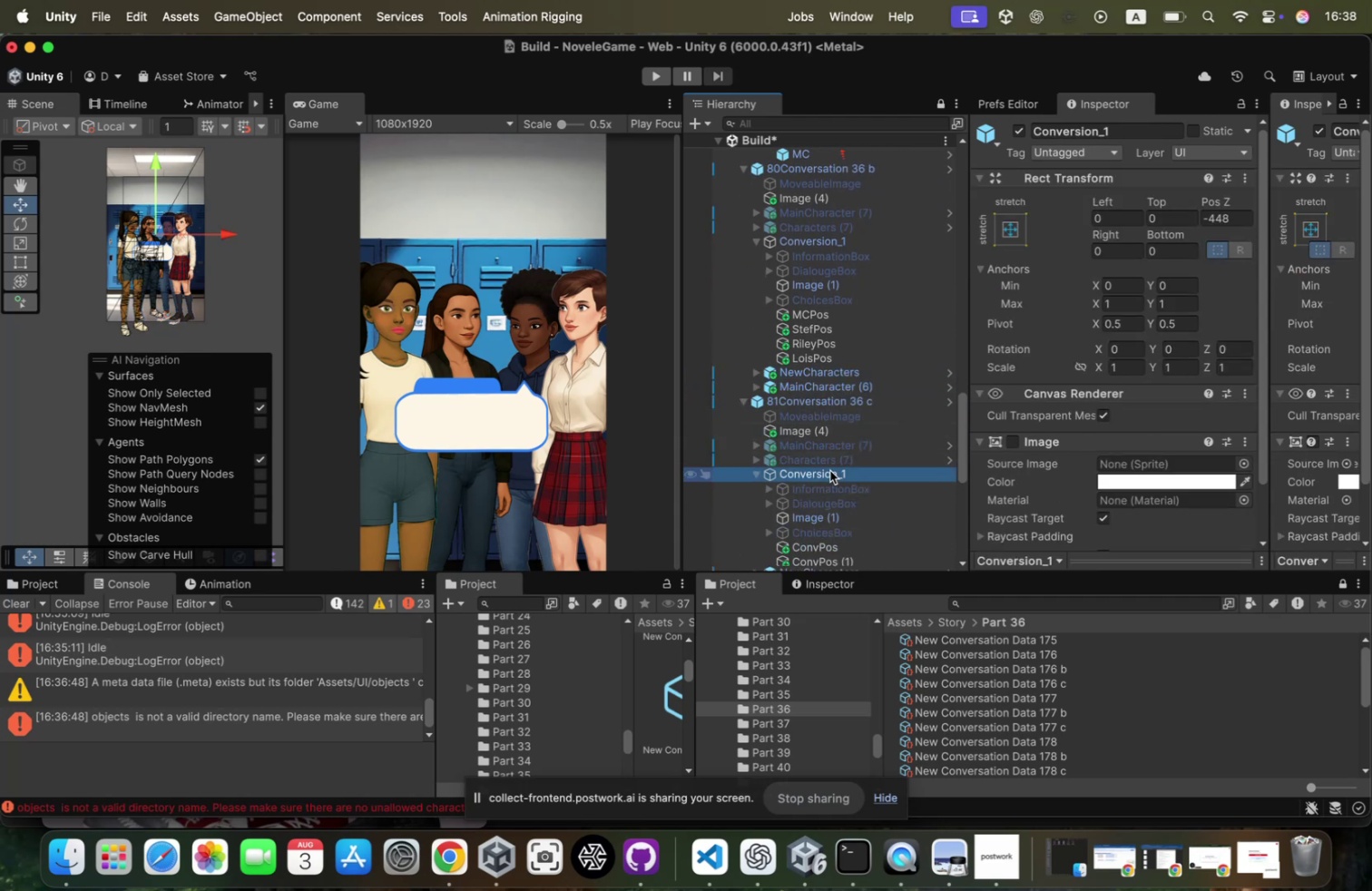 
scroll: coordinate [830, 470], scroll_direction: down, amount: 3.0
 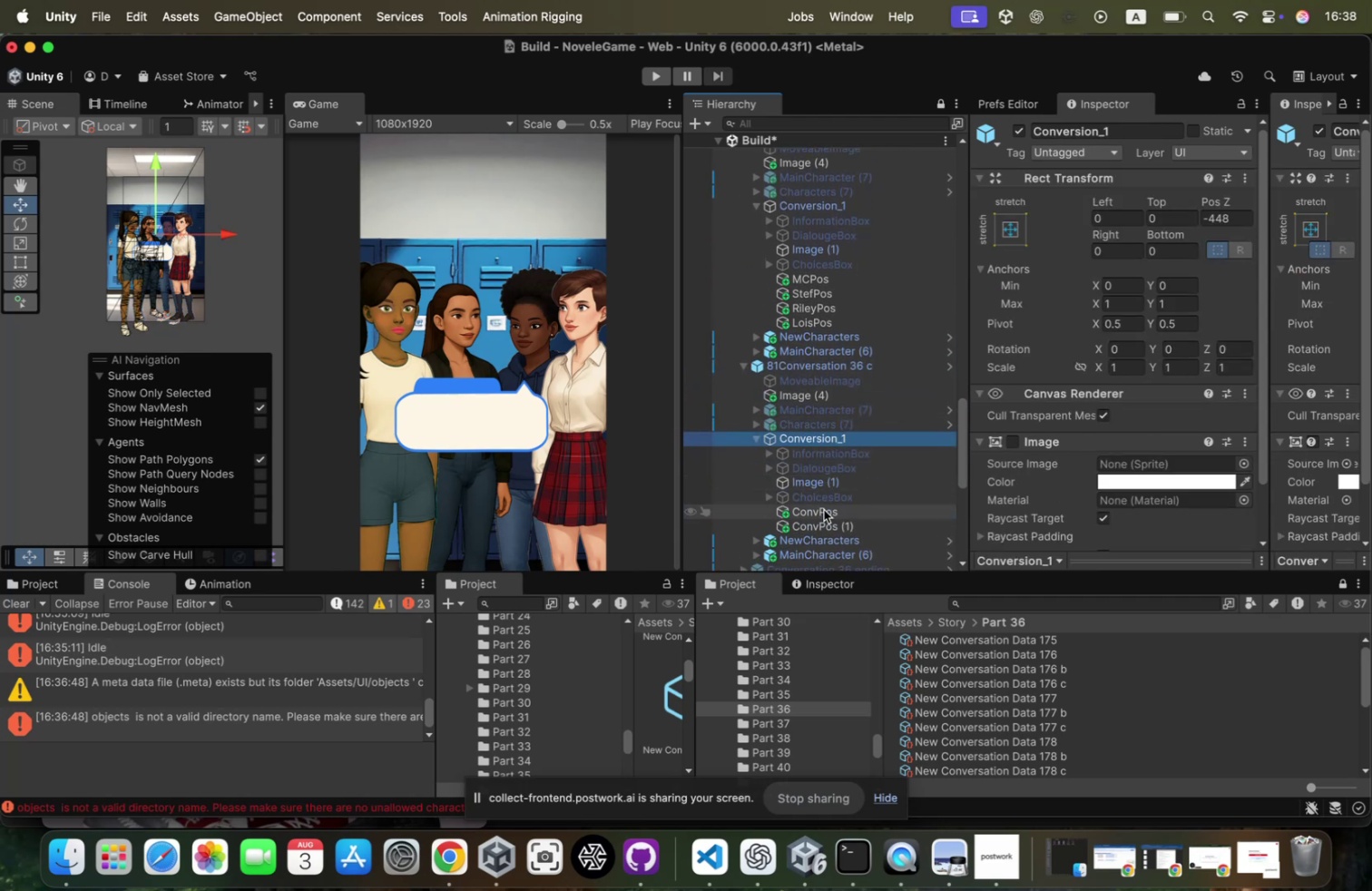 
left_click([824, 509])
 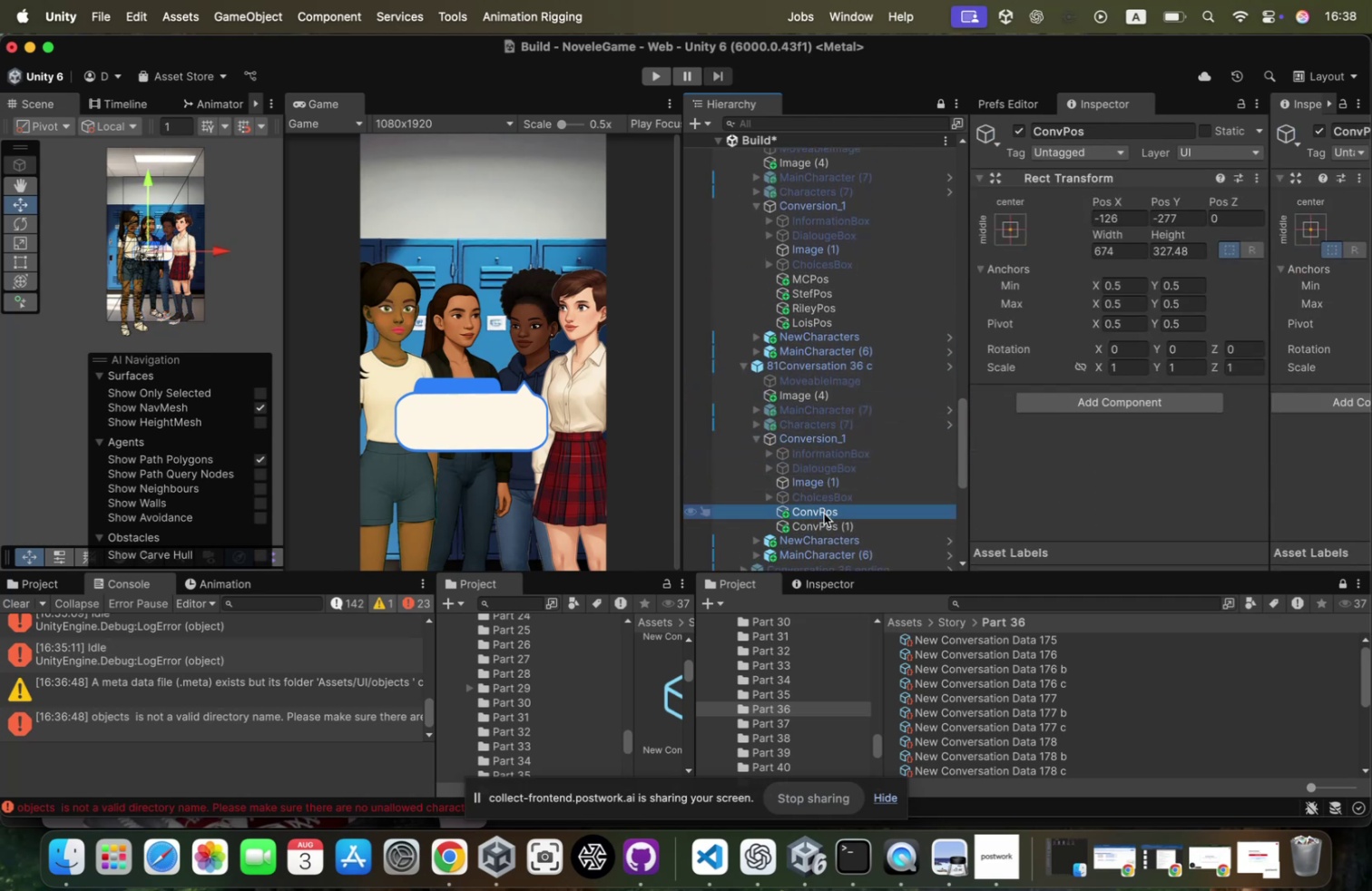 
left_click([824, 520])
 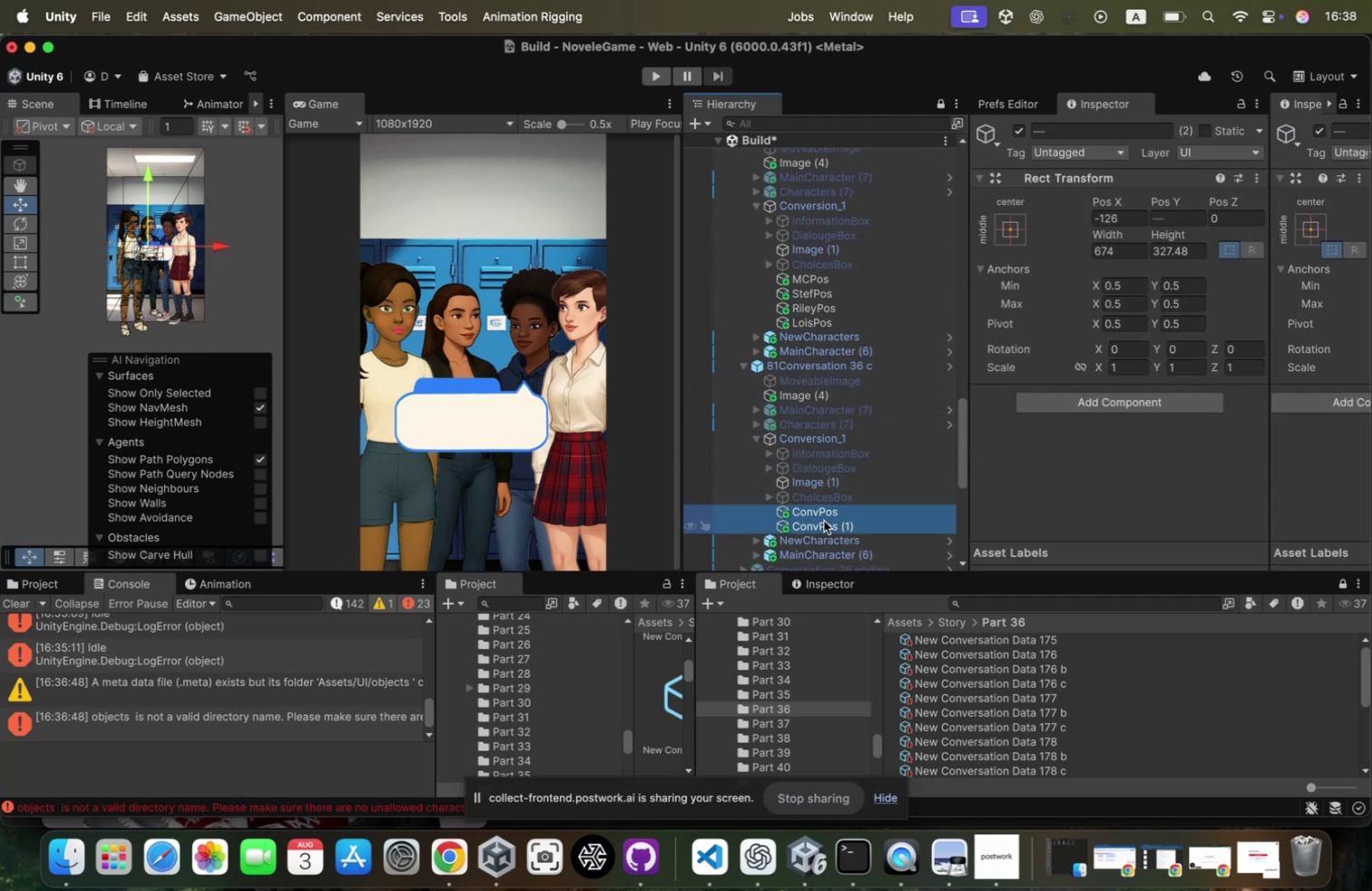 
key(Meta+Backspace)
 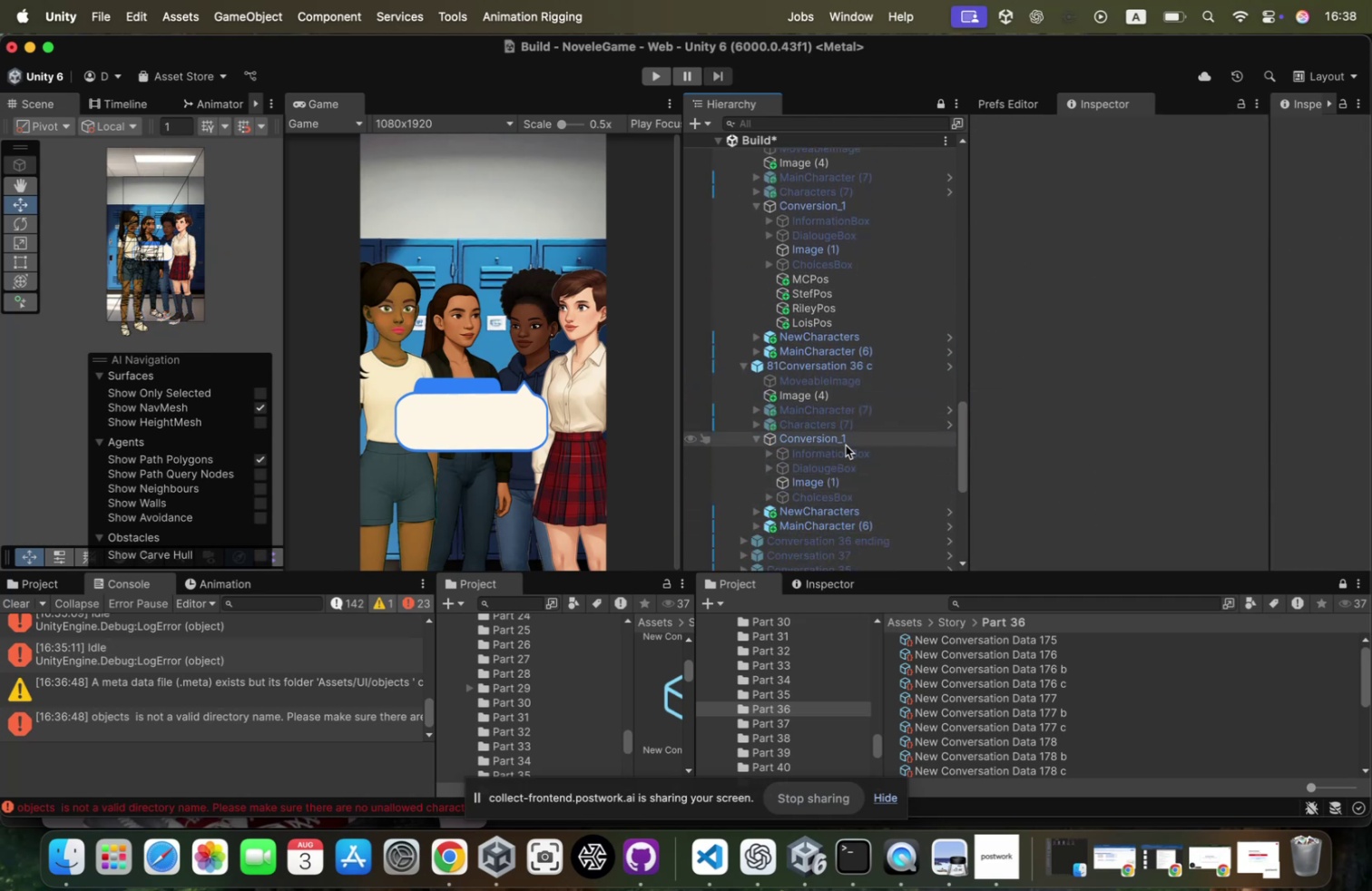 
left_click([850, 441])
 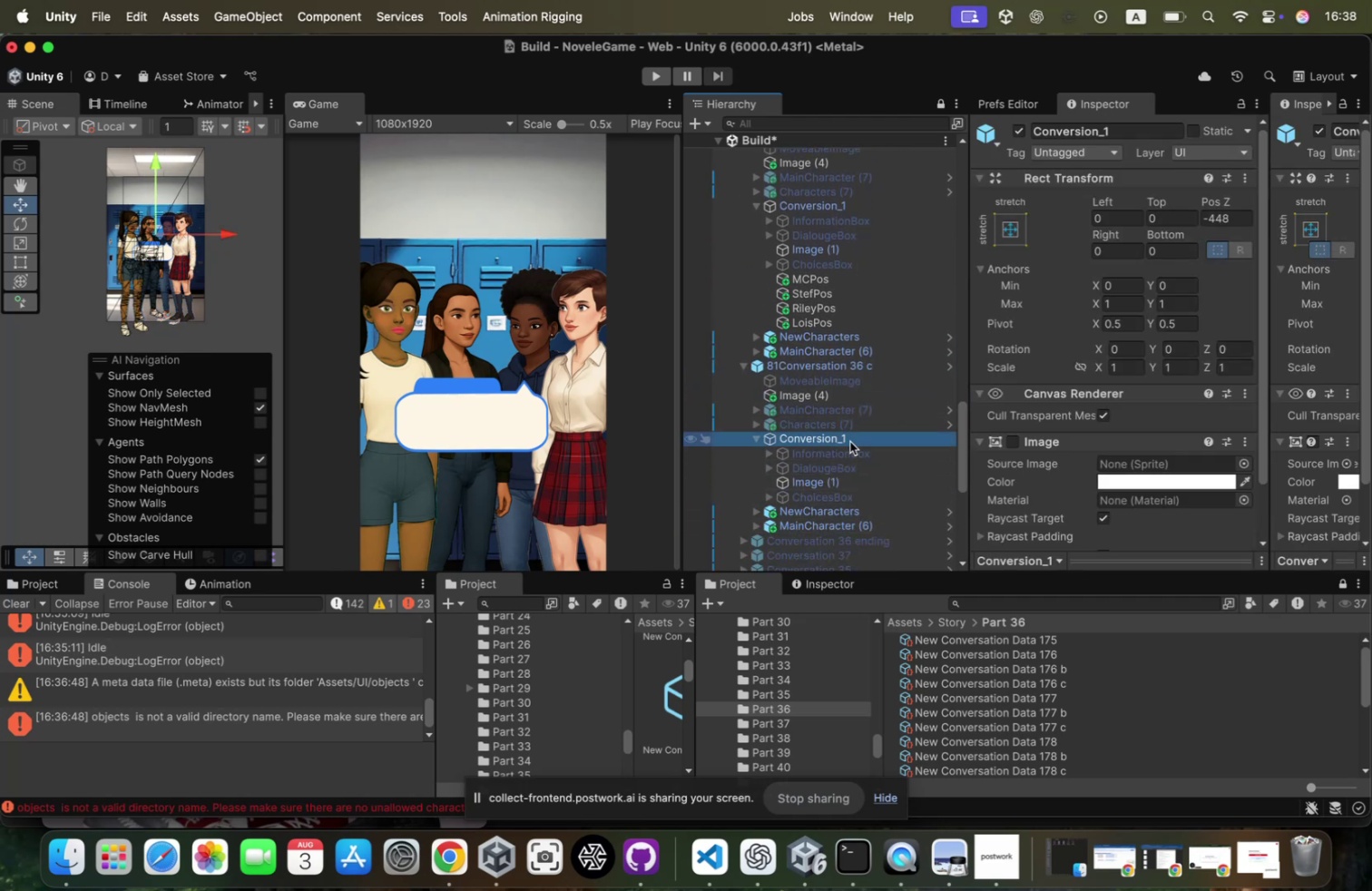 
key(Meta+CommandLeft)
 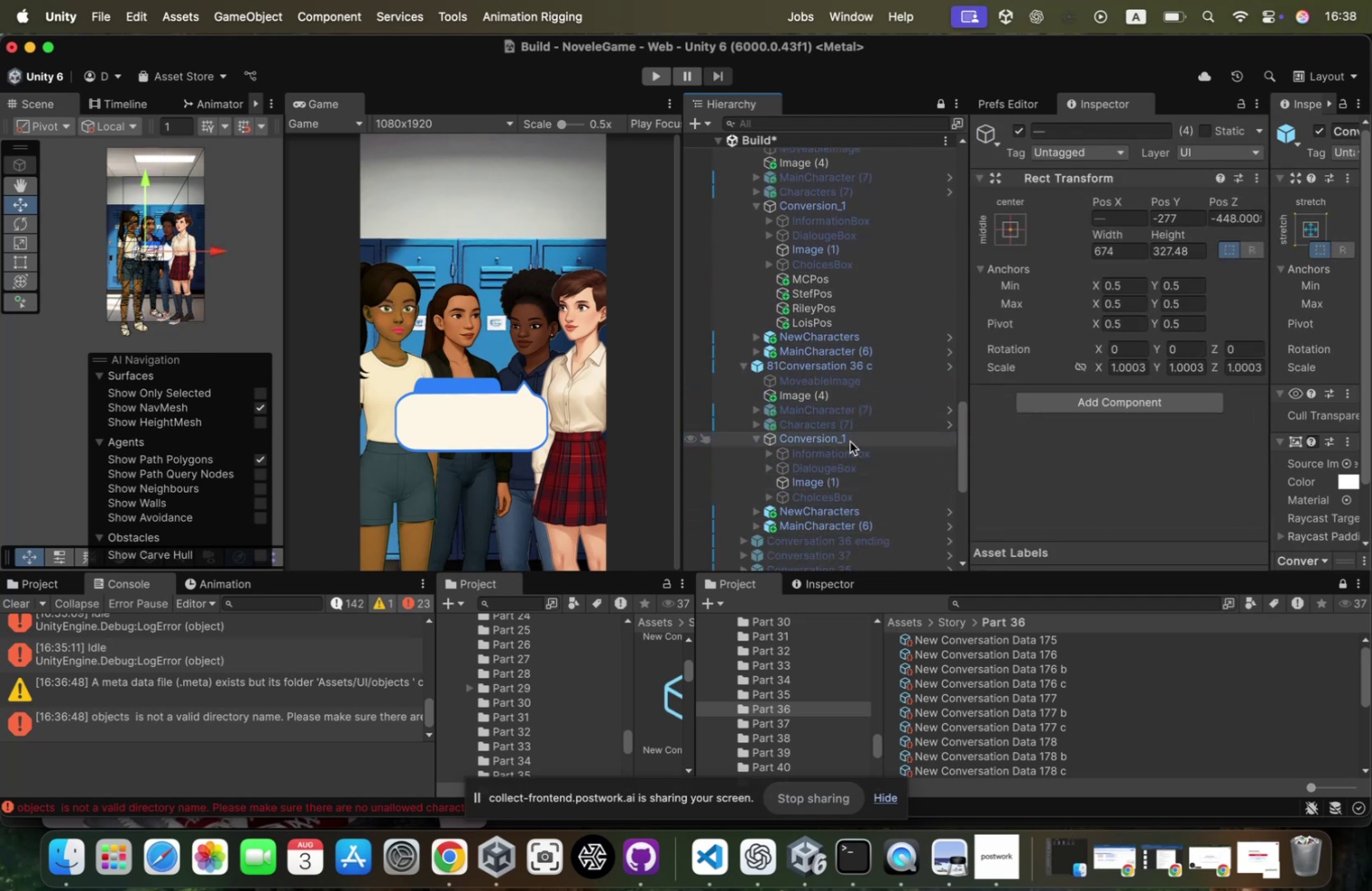 
key(Meta+V)
 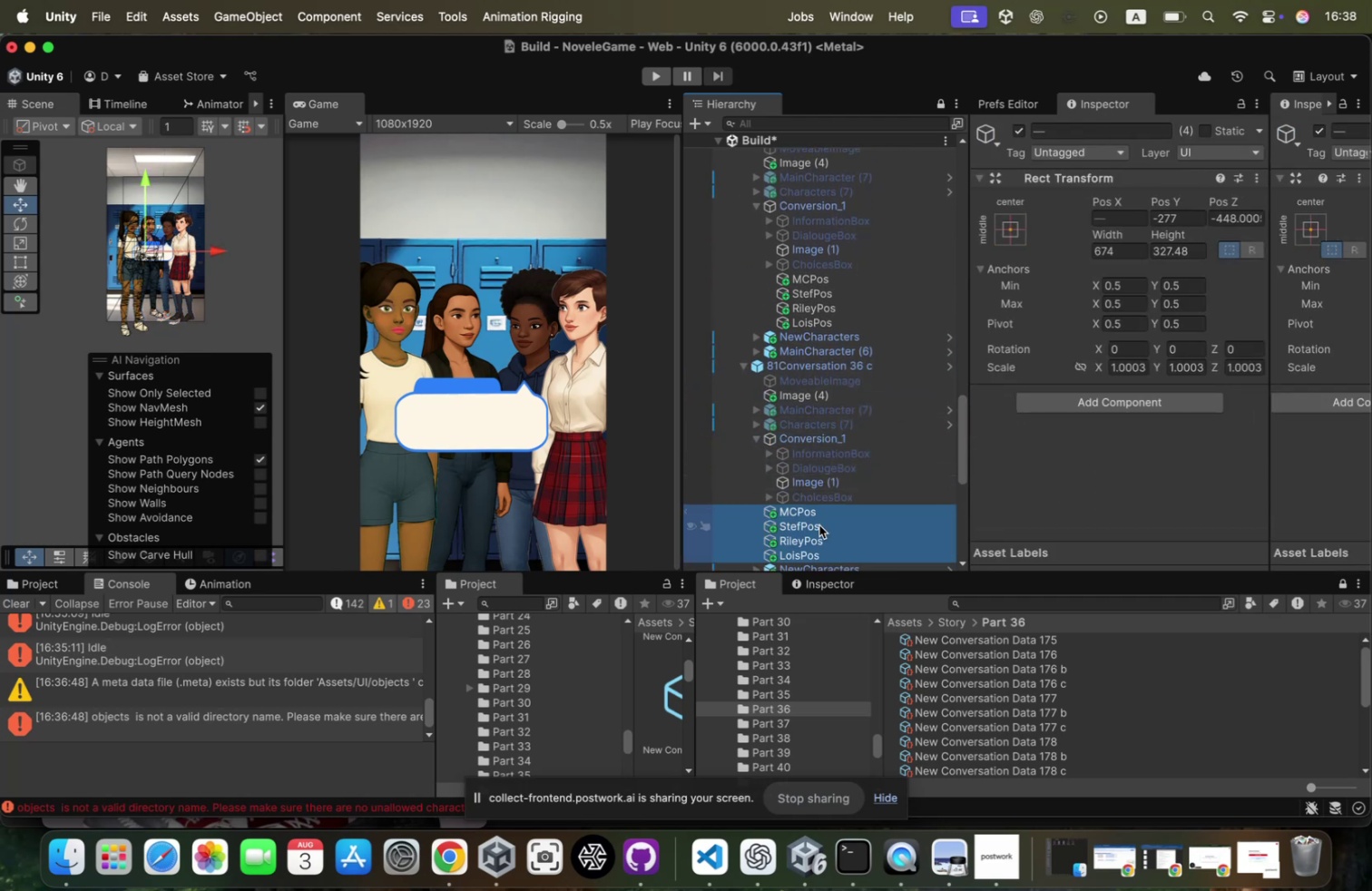 
left_click_drag(start_coordinate=[819, 524], to_coordinate=[828, 441])
 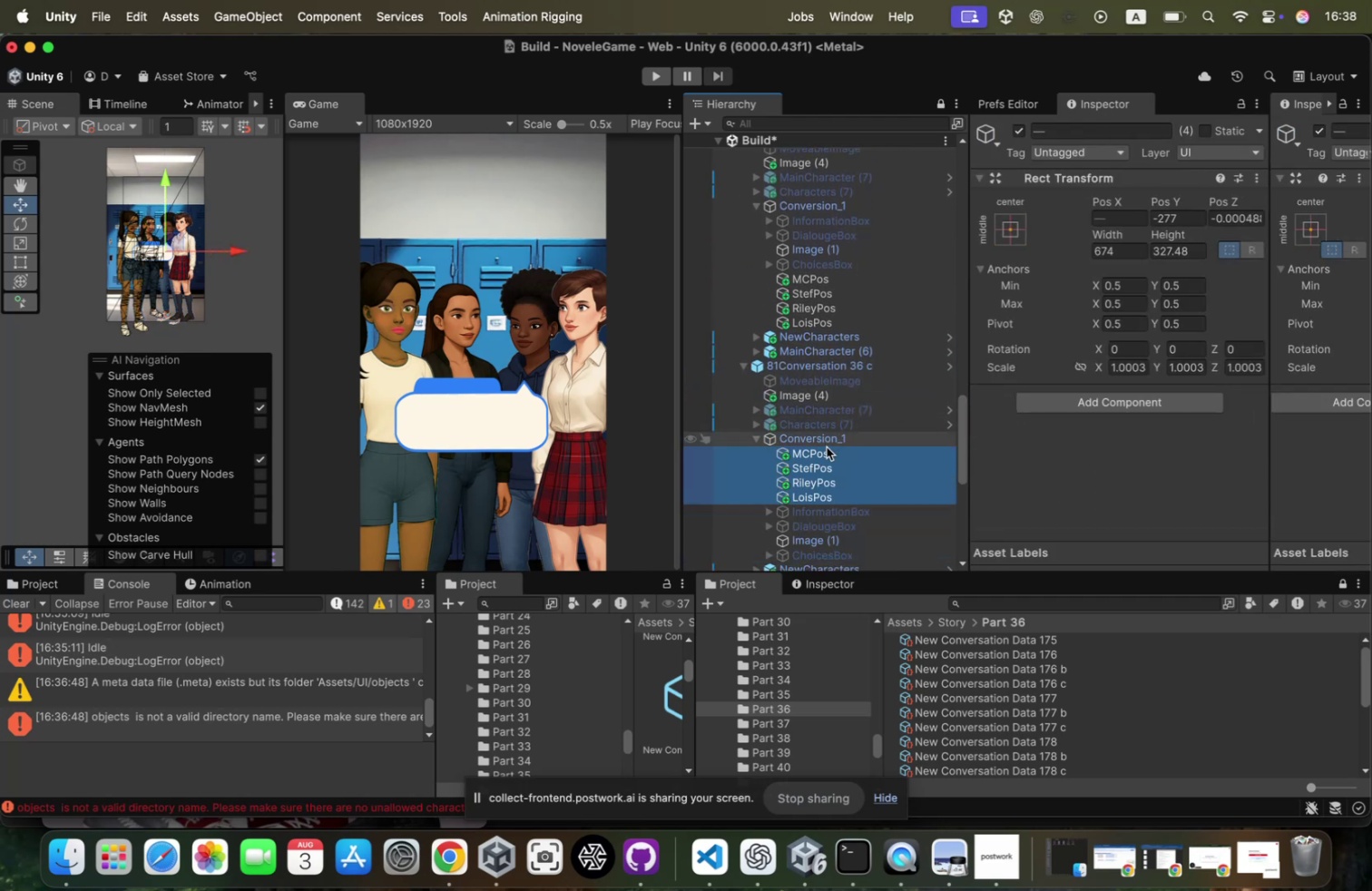 
left_click_drag(start_coordinate=[823, 455], to_coordinate=[828, 439])
 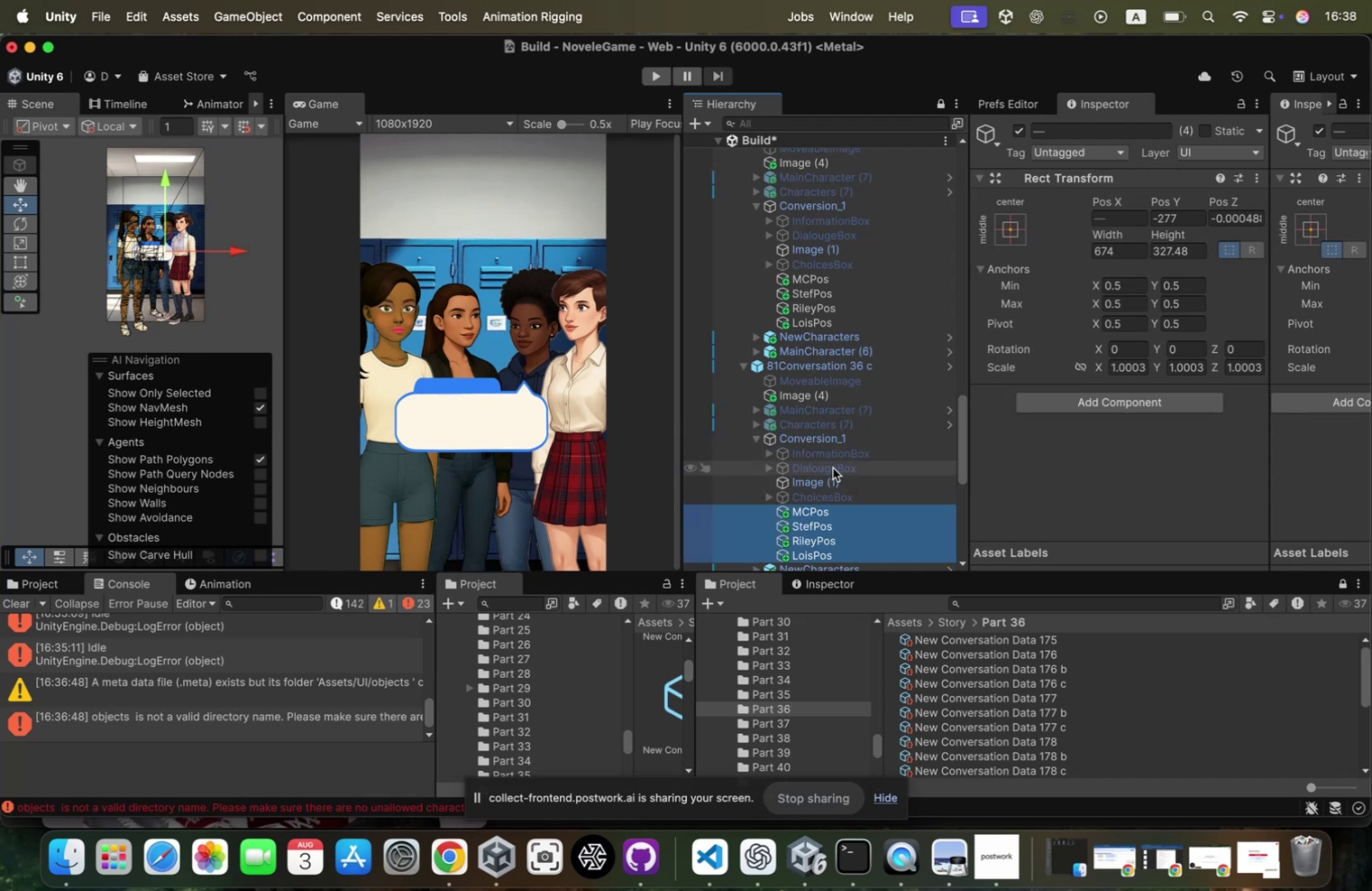 
scroll: coordinate [833, 467], scroll_direction: down, amount: 17.0
 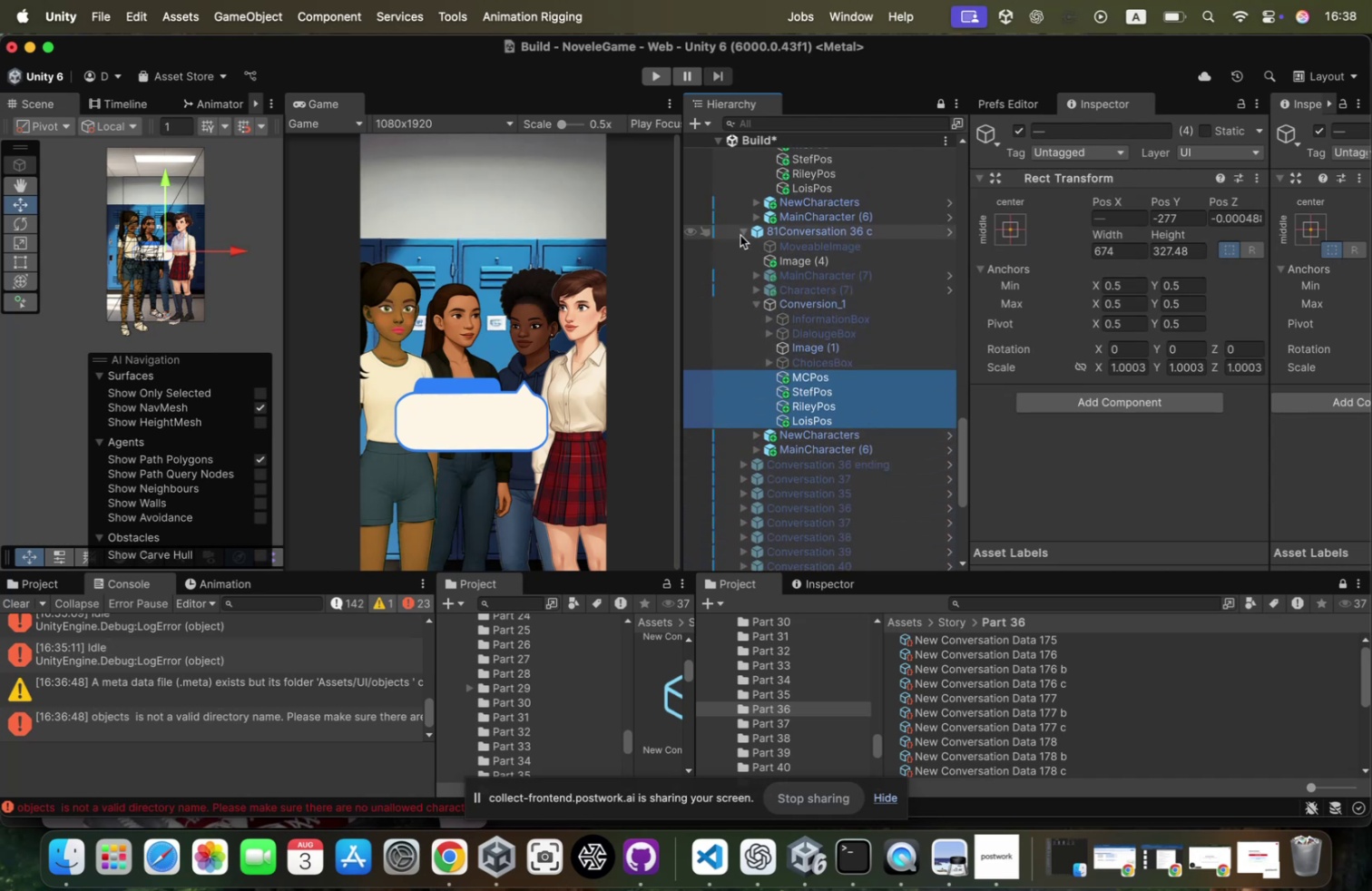 
left_click([741, 233])
 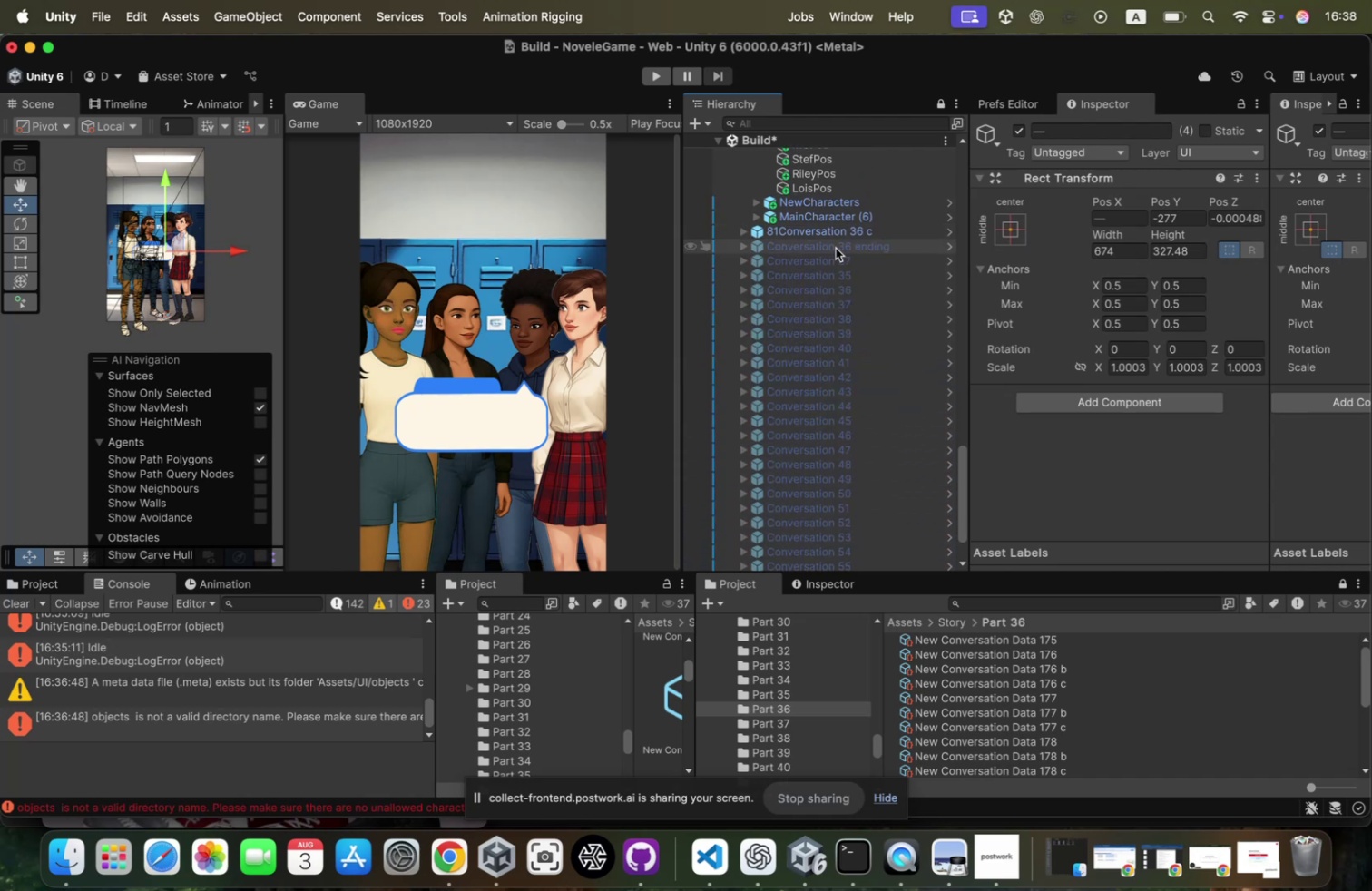 
left_click([836, 246])
 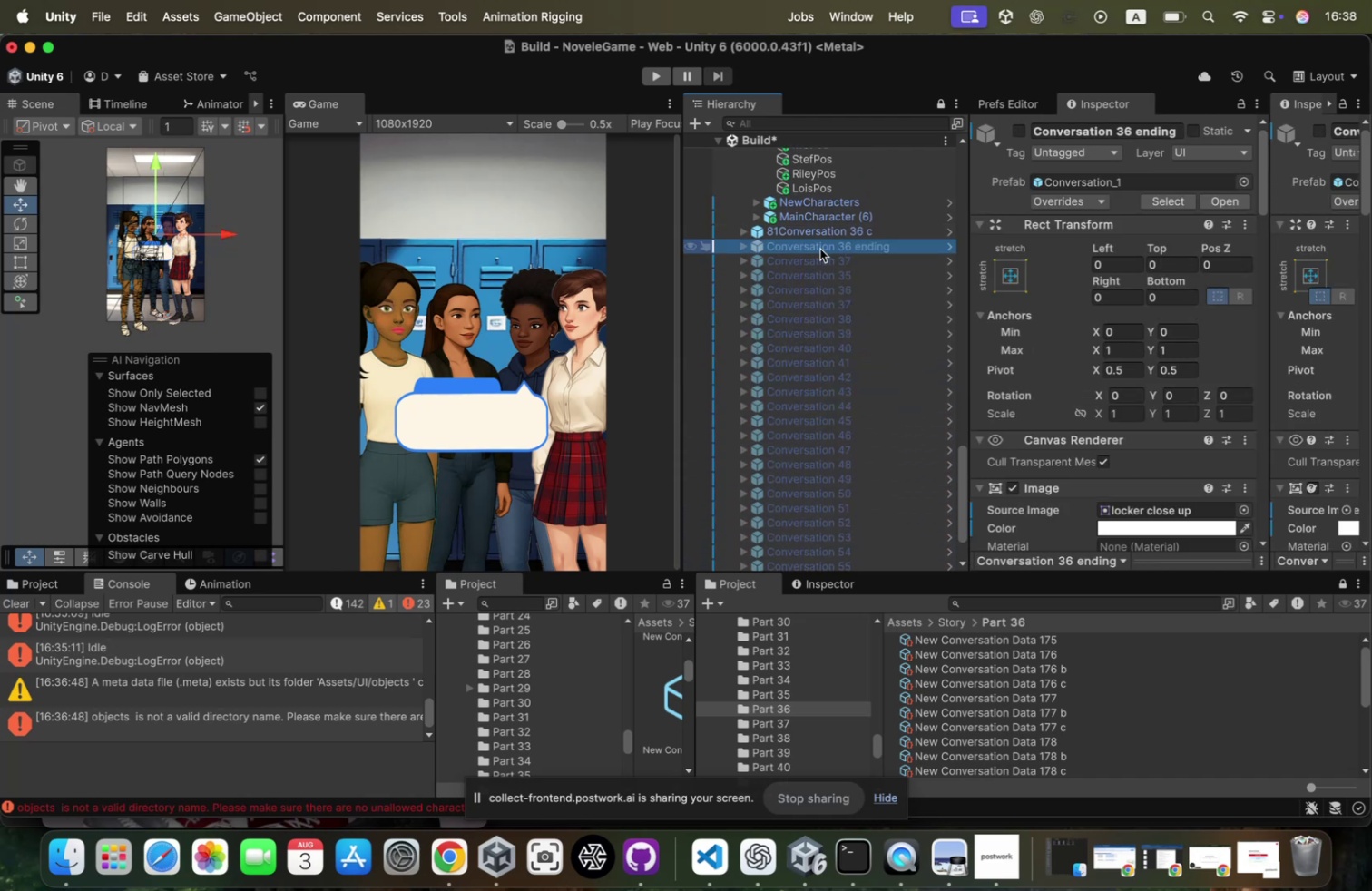 
scroll: coordinate [820, 249], scroll_direction: up, amount: 28.0
 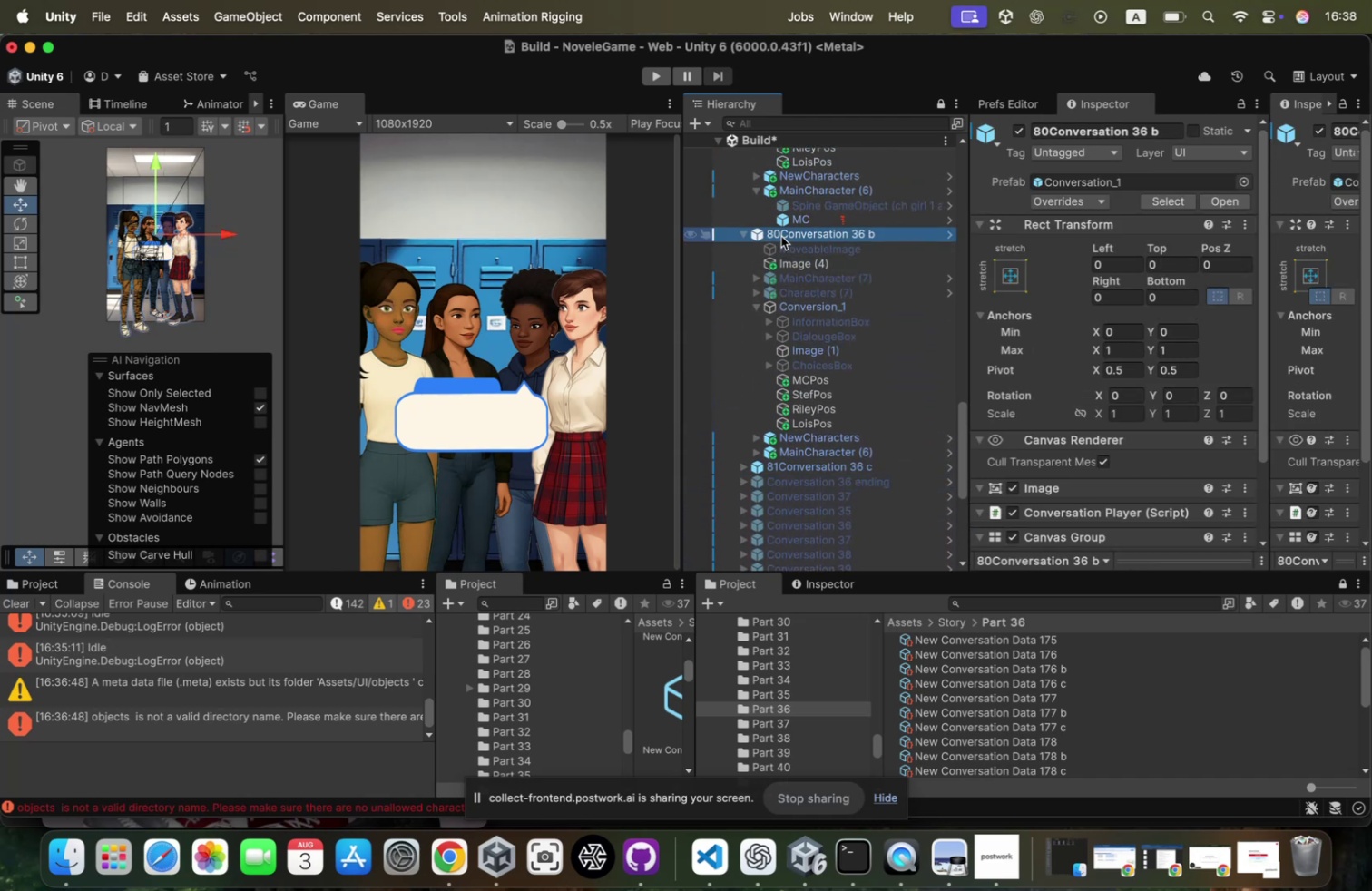 
key(ArrowLeft)
 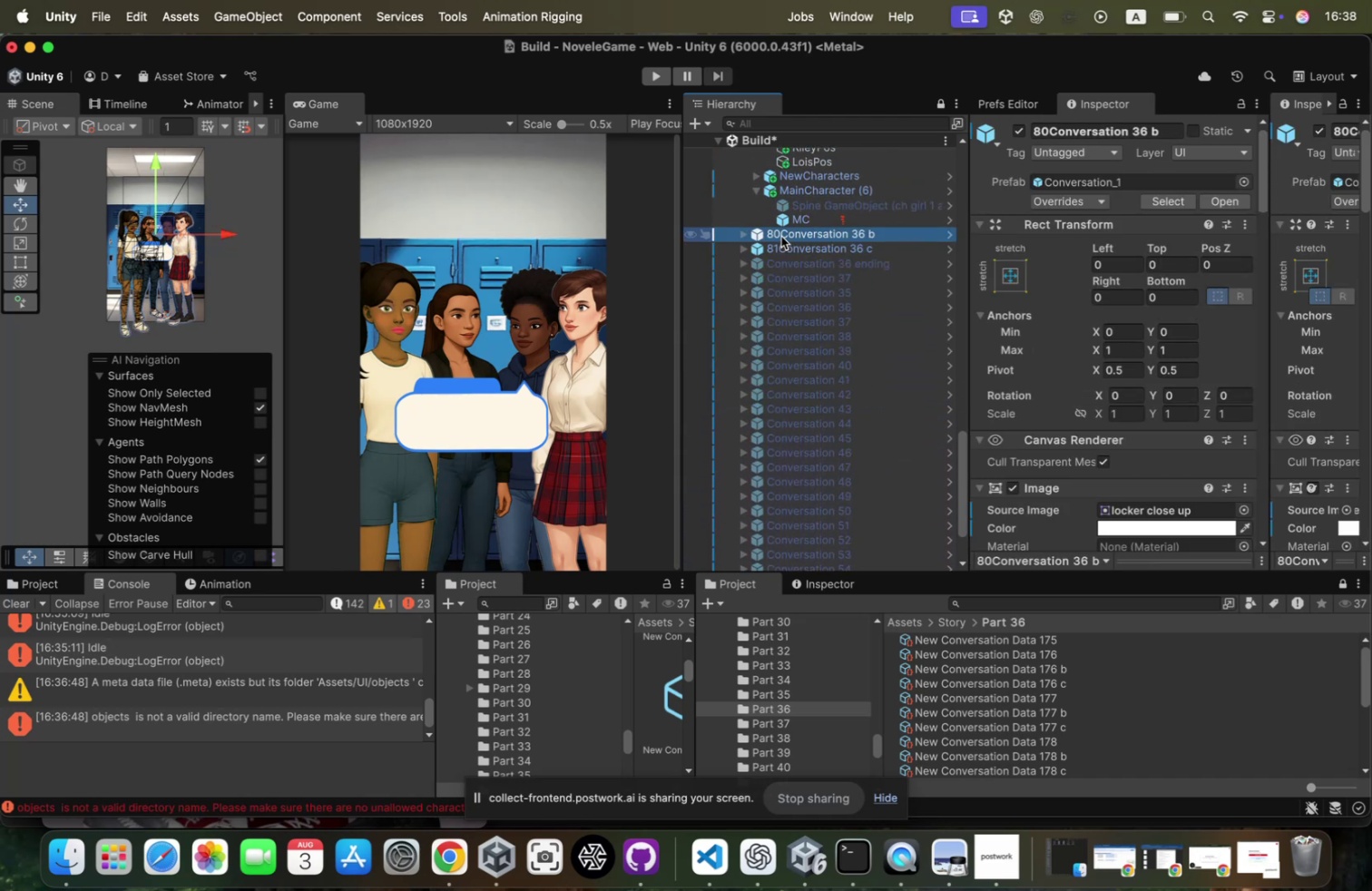 
scroll: coordinate [781, 236], scroll_direction: up, amount: 25.0
 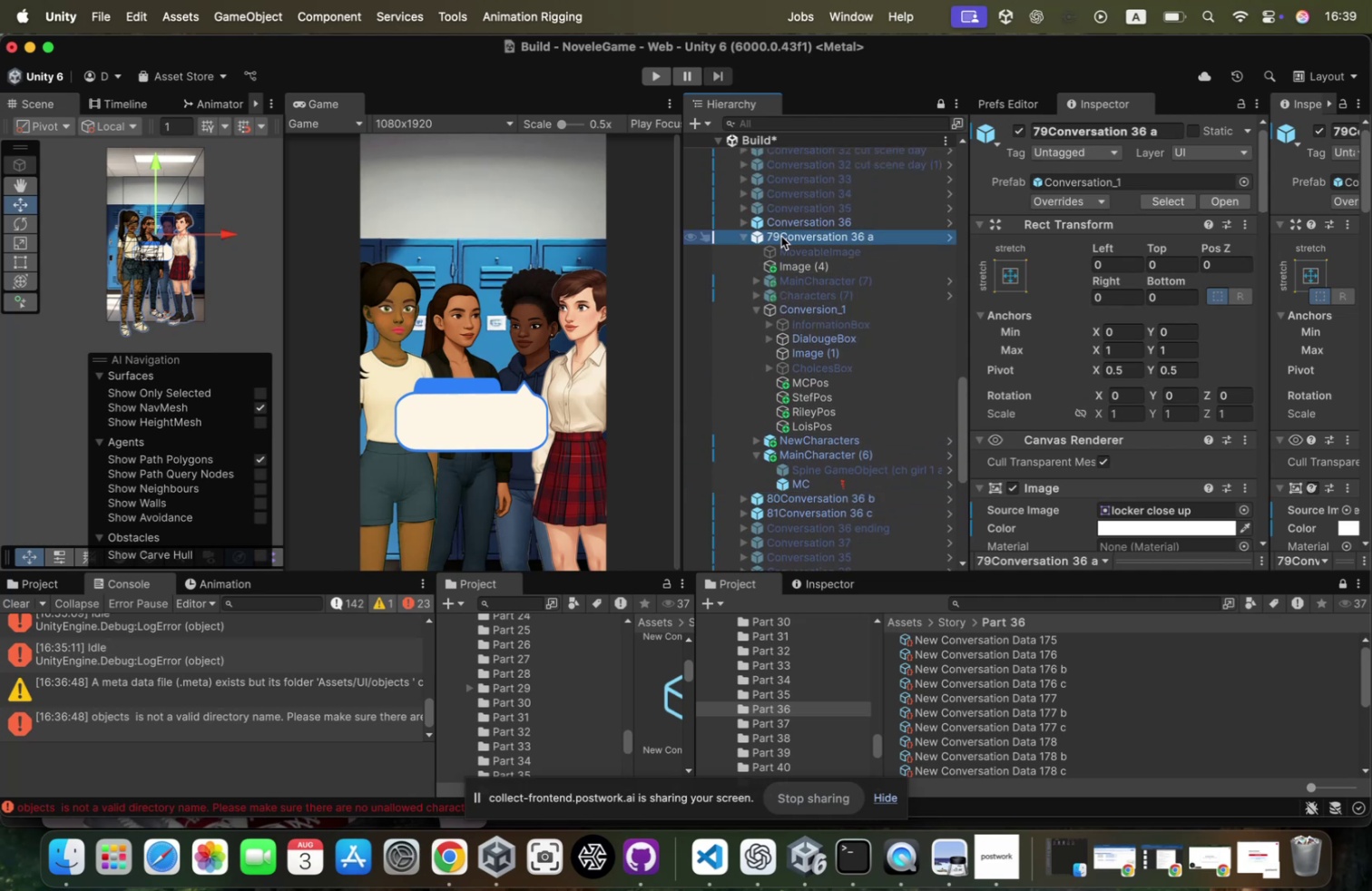 
key(ArrowLeft)
 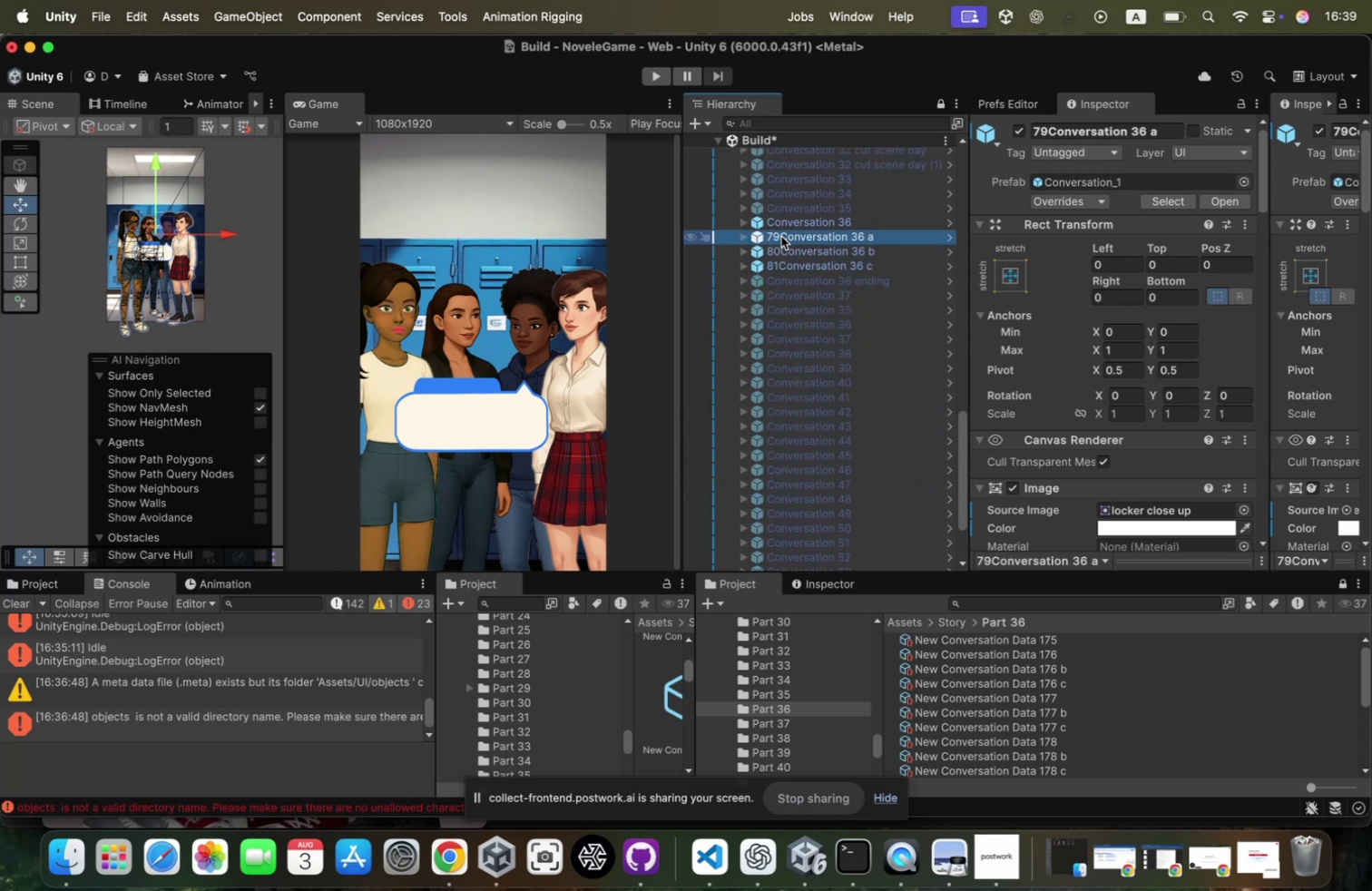 
key(ArrowUp)
 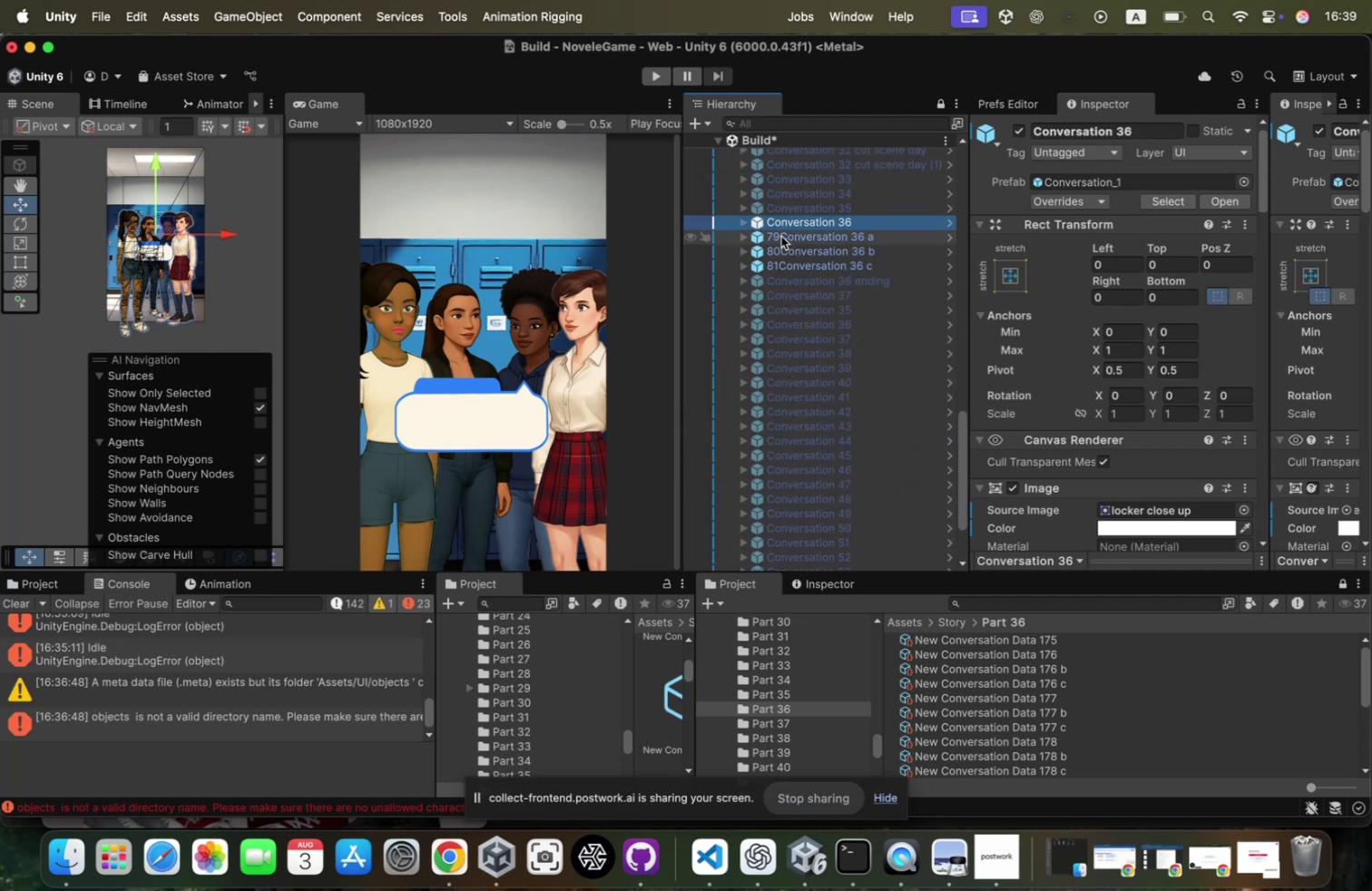 
key(ArrowRight)
 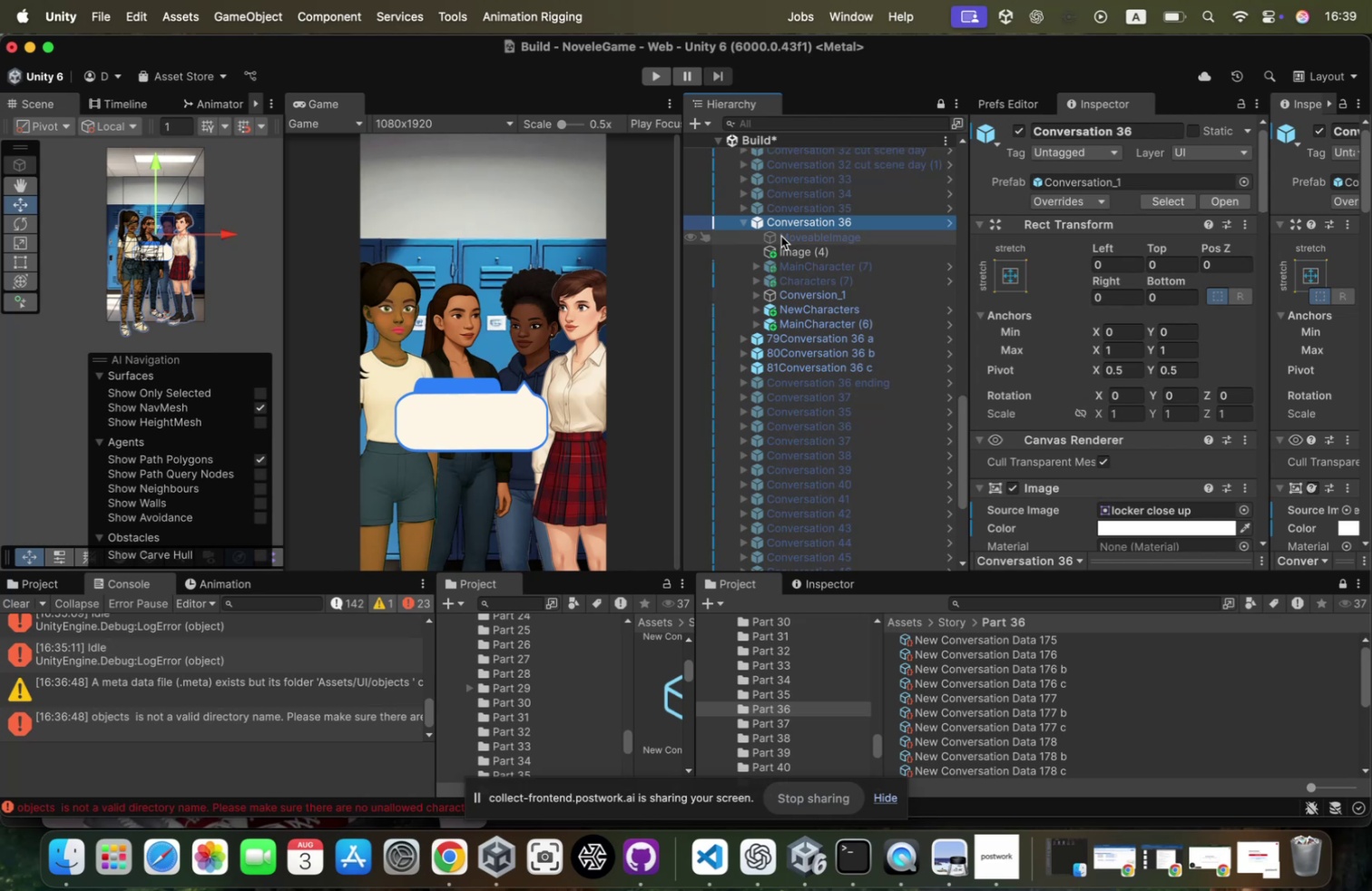 
wait(33.27)
 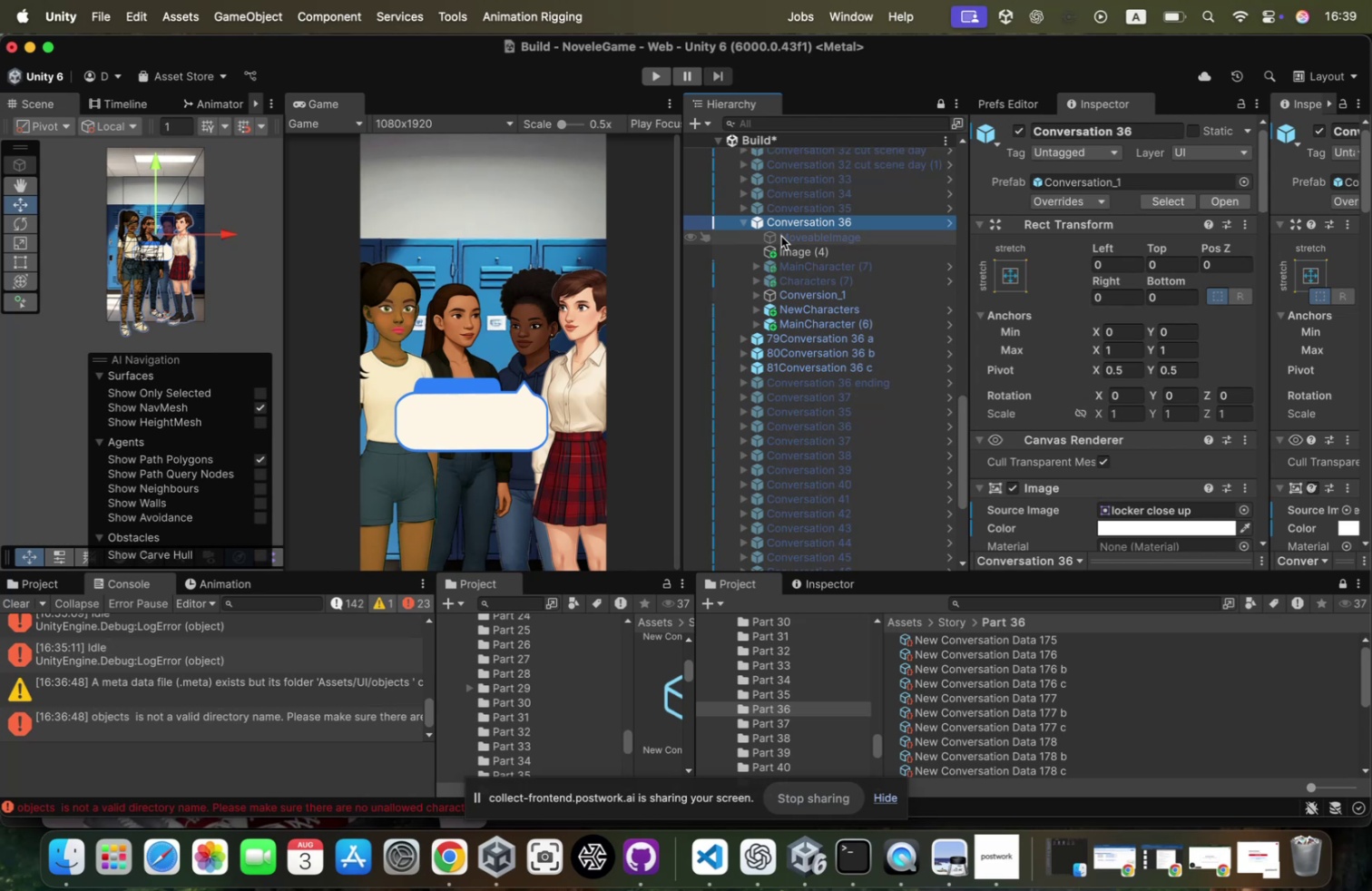 
scroll: coordinate [1130, 383], scroll_direction: down, amount: 27.0
 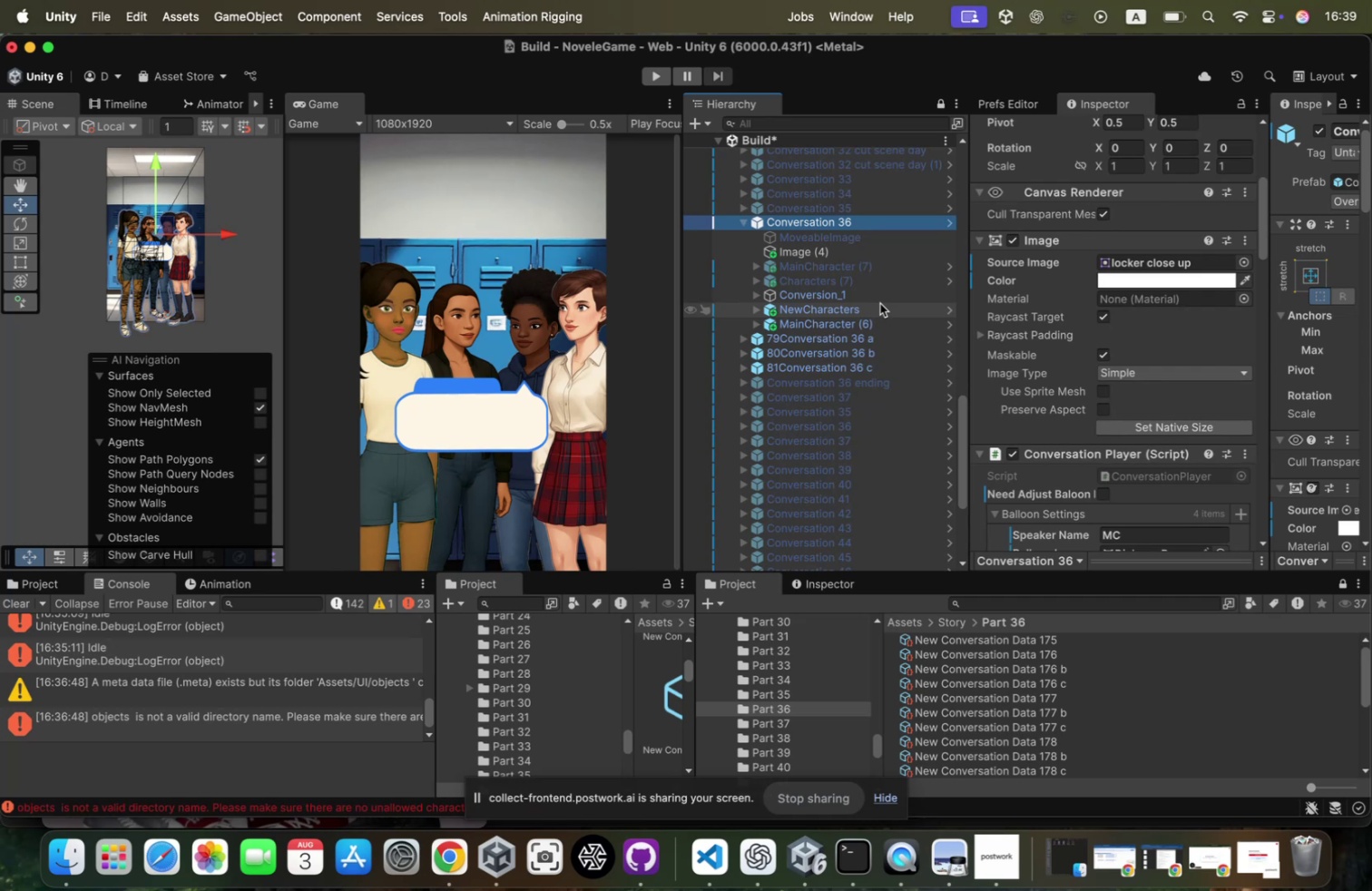 
wait(17.69)
 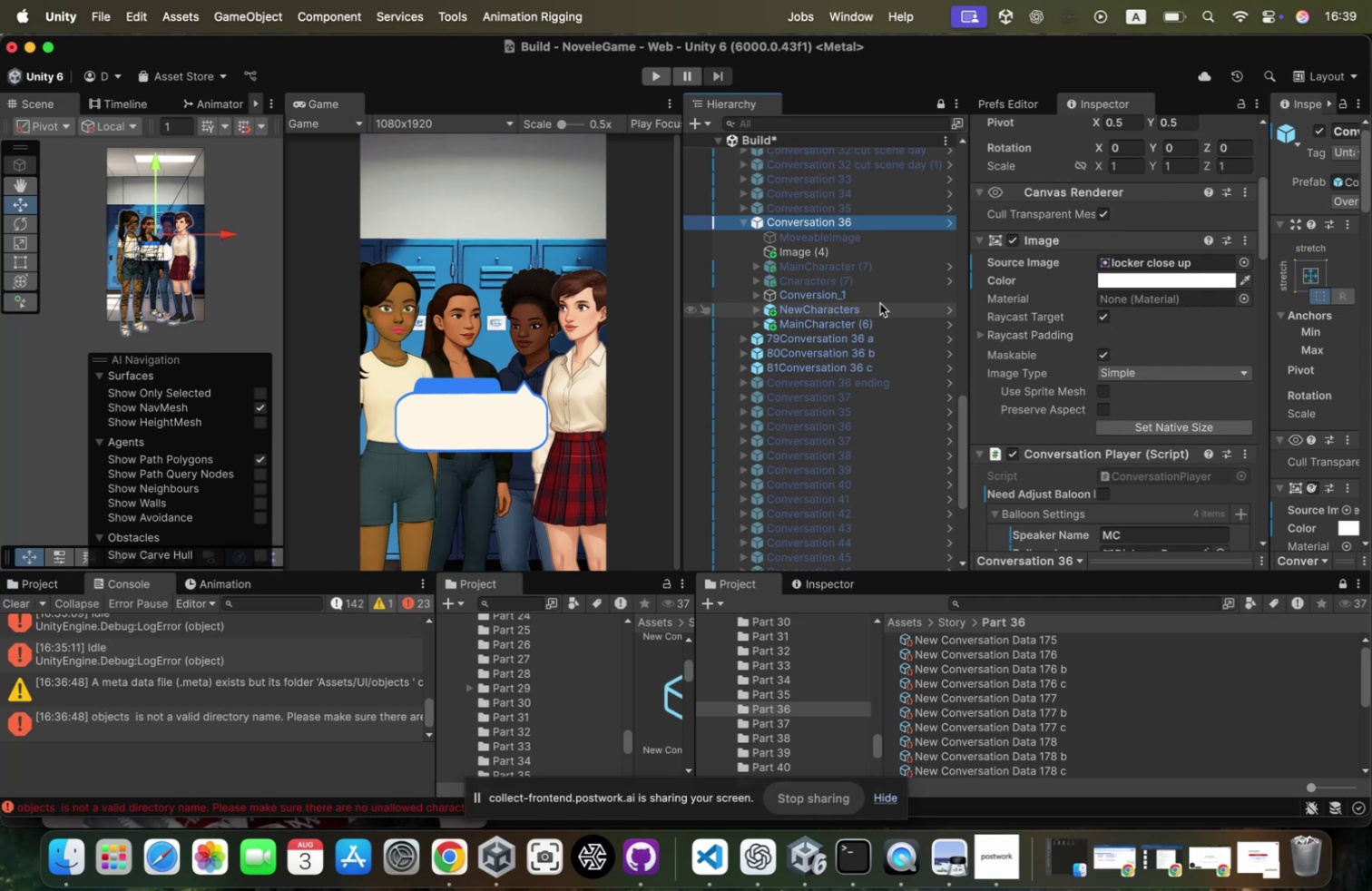 
scroll: coordinate [1092, 282], scroll_direction: up, amount: 95.0
 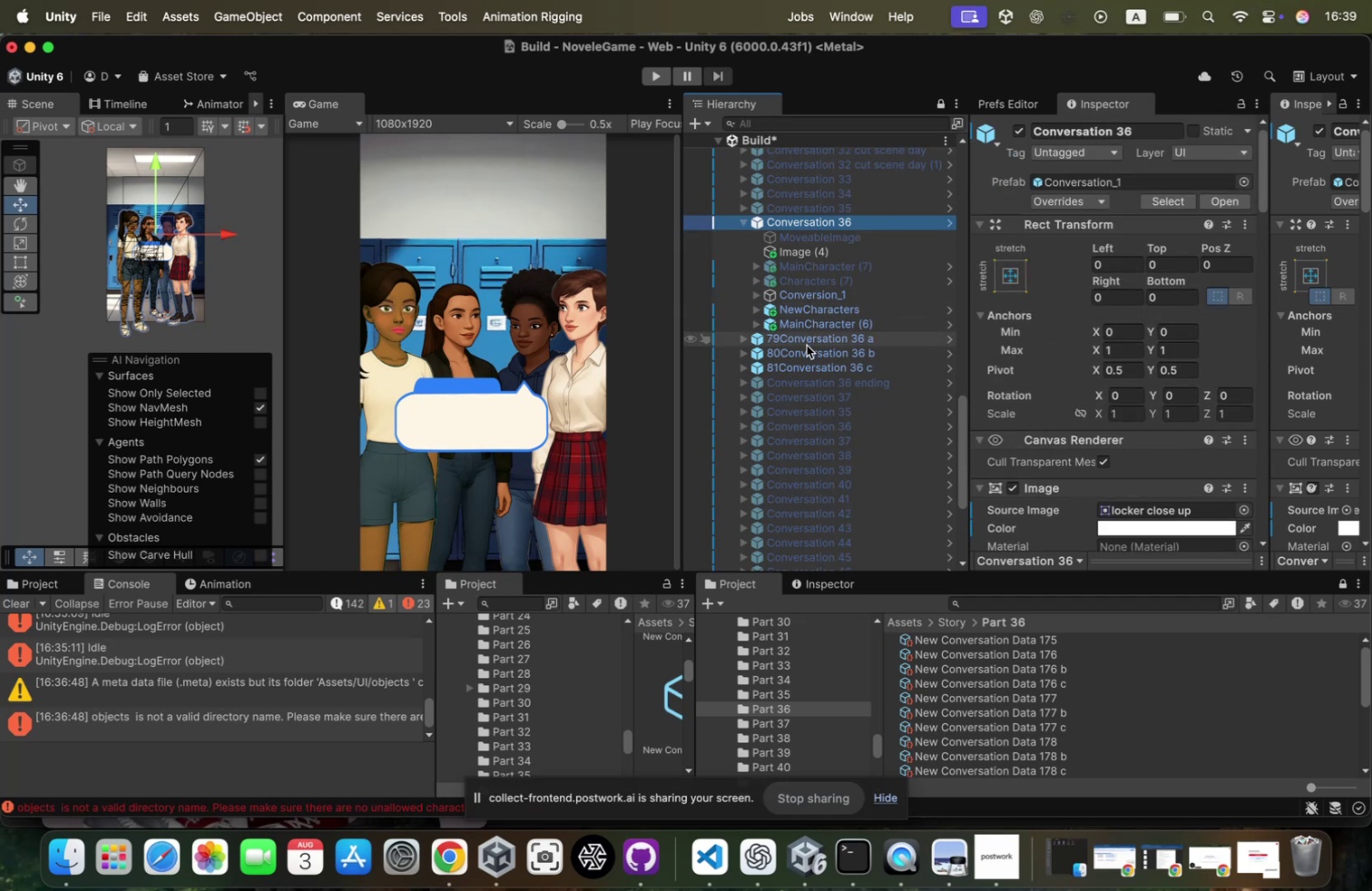 
left_click([825, 328])
 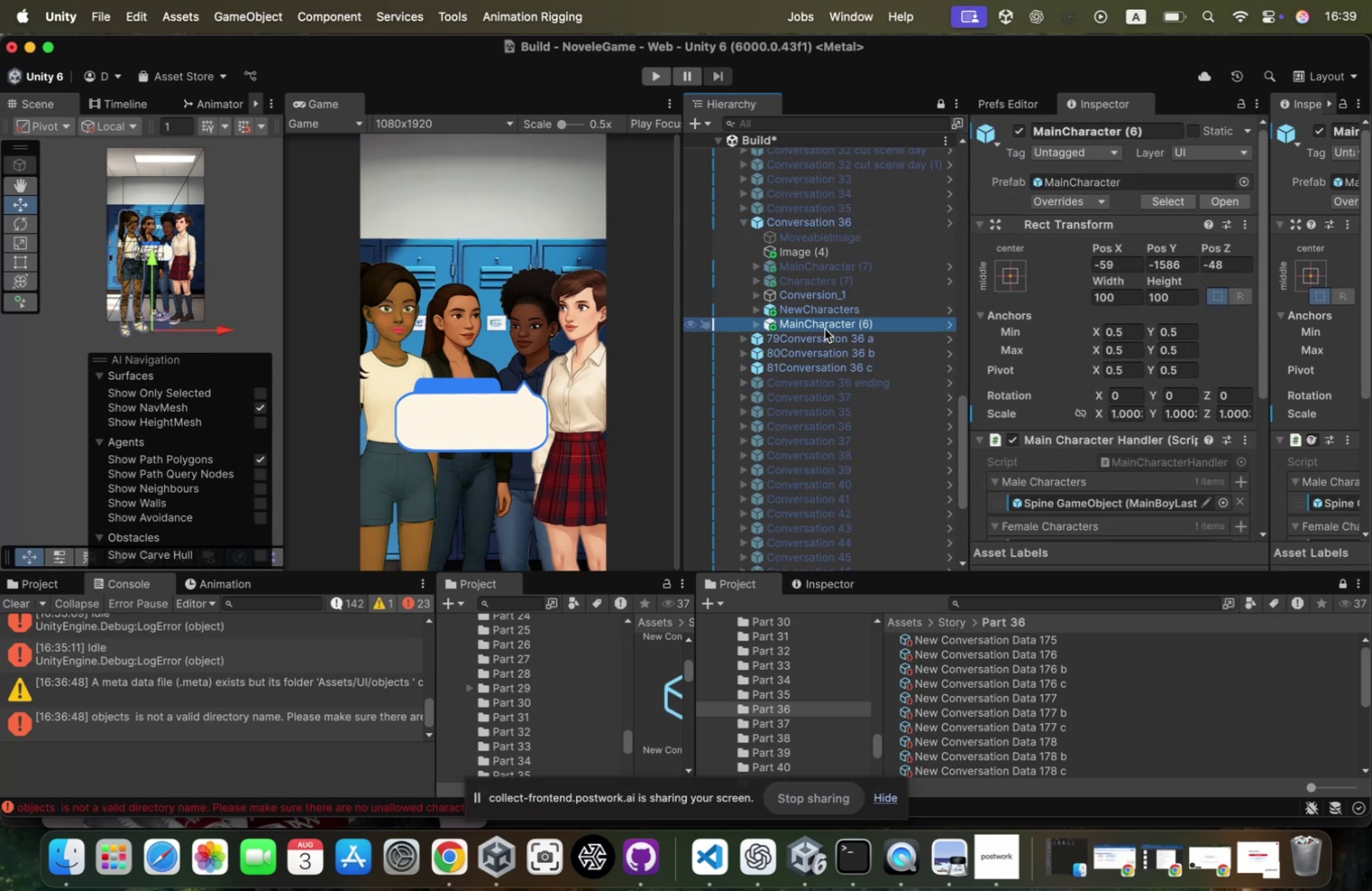 
key(ArrowDown)
 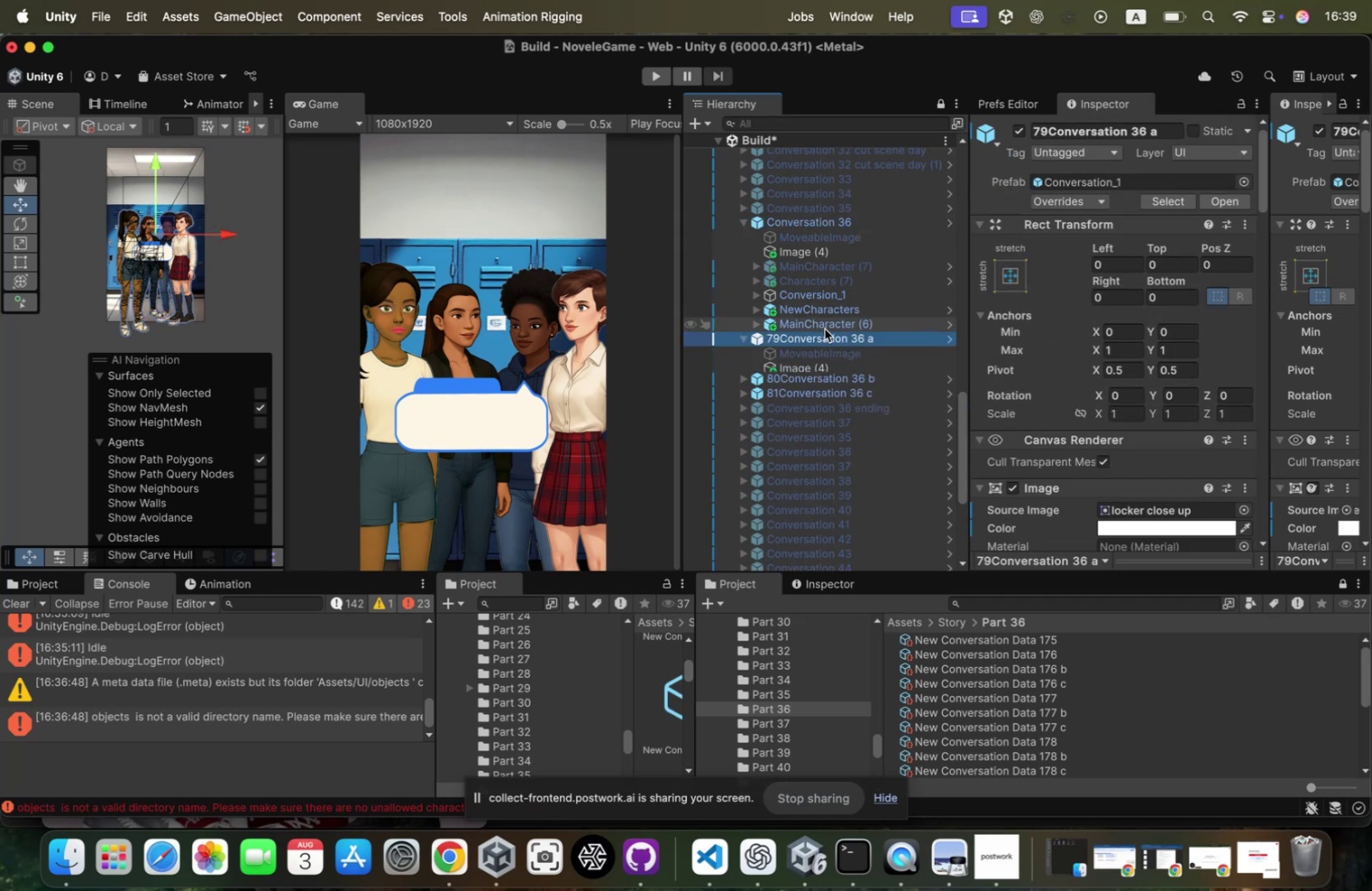 
key(ArrowRight)
 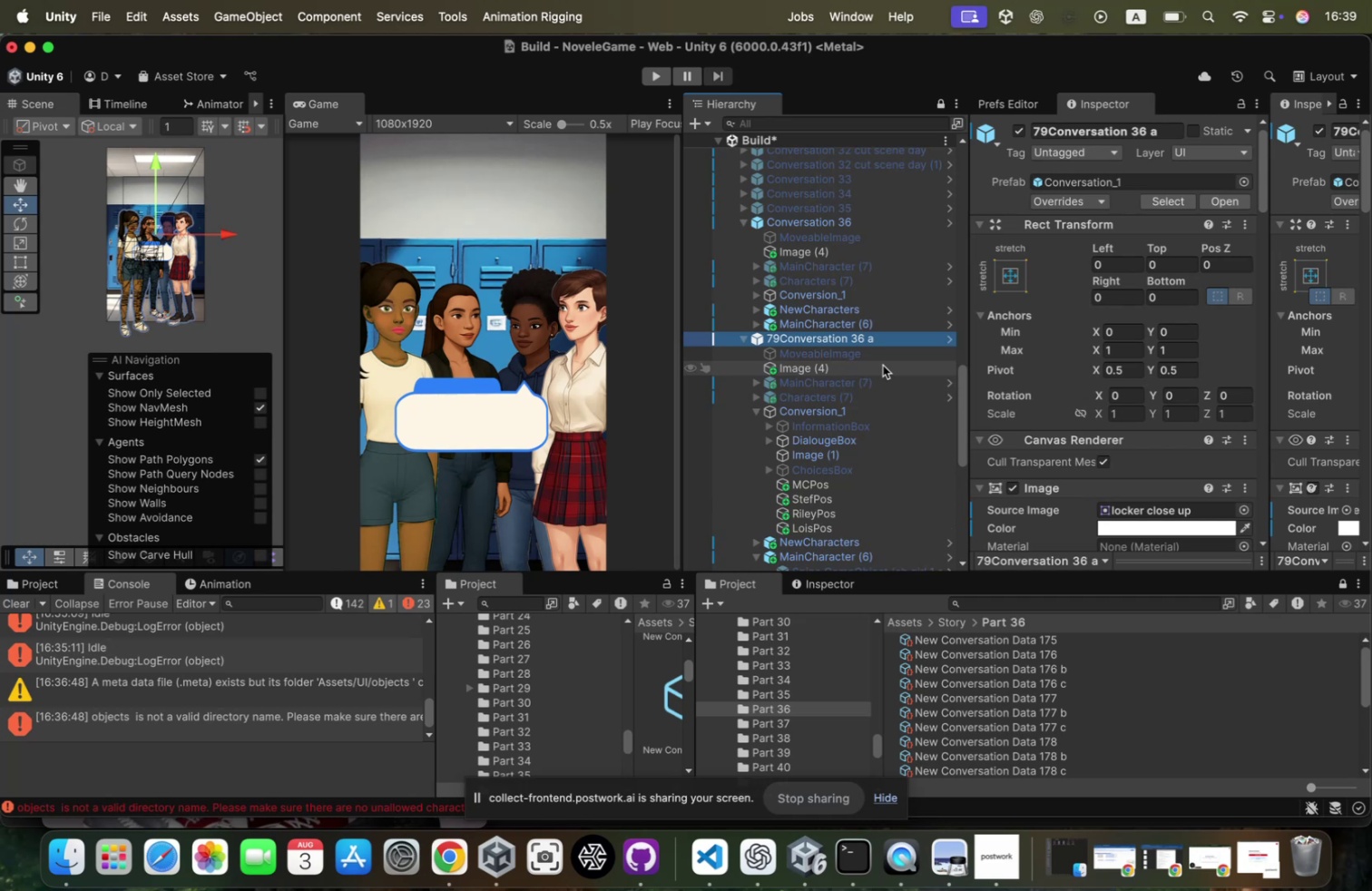 
scroll: coordinate [1132, 382], scroll_direction: down, amount: 16.0
 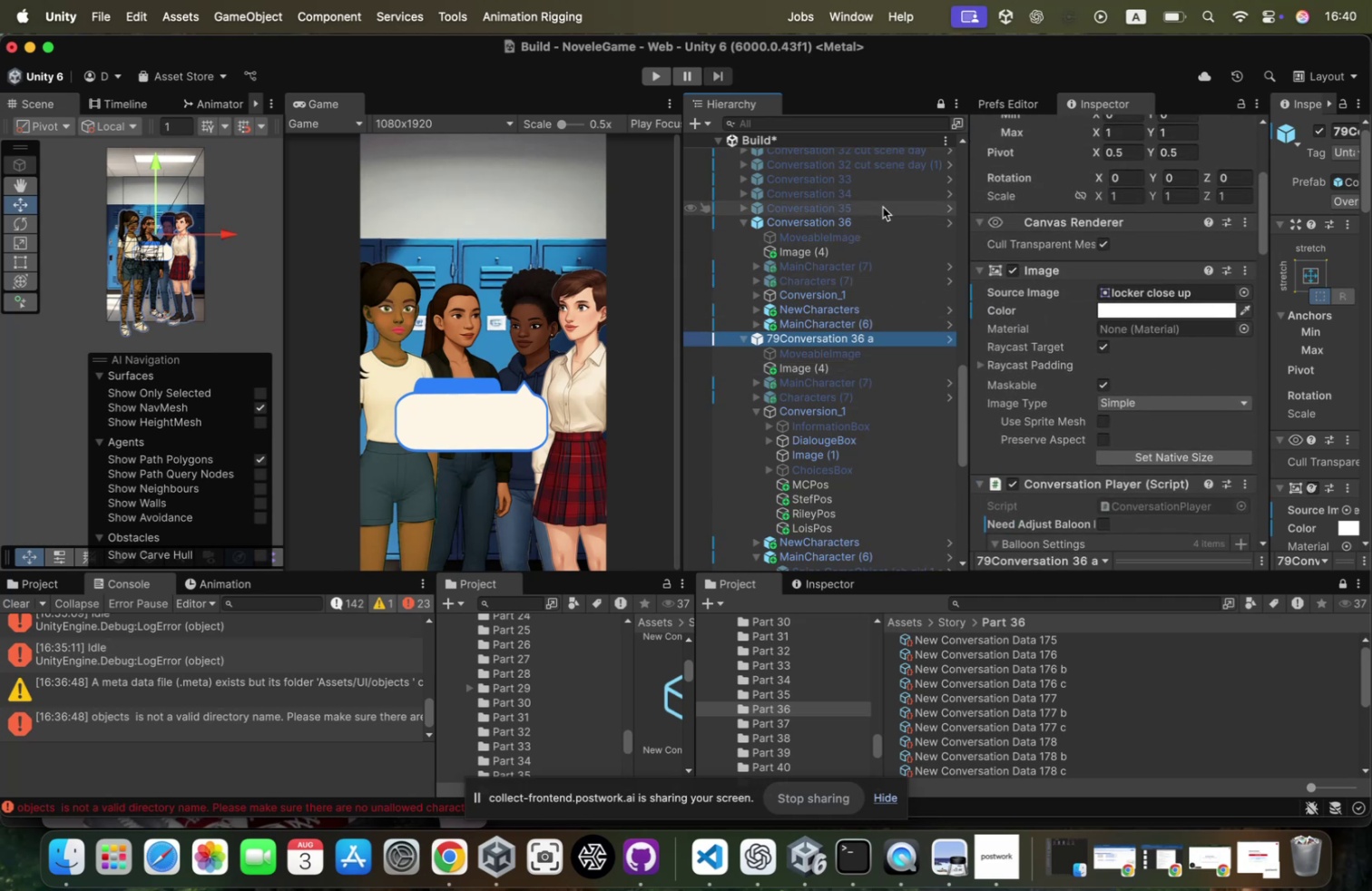 
left_click([877, 215])
 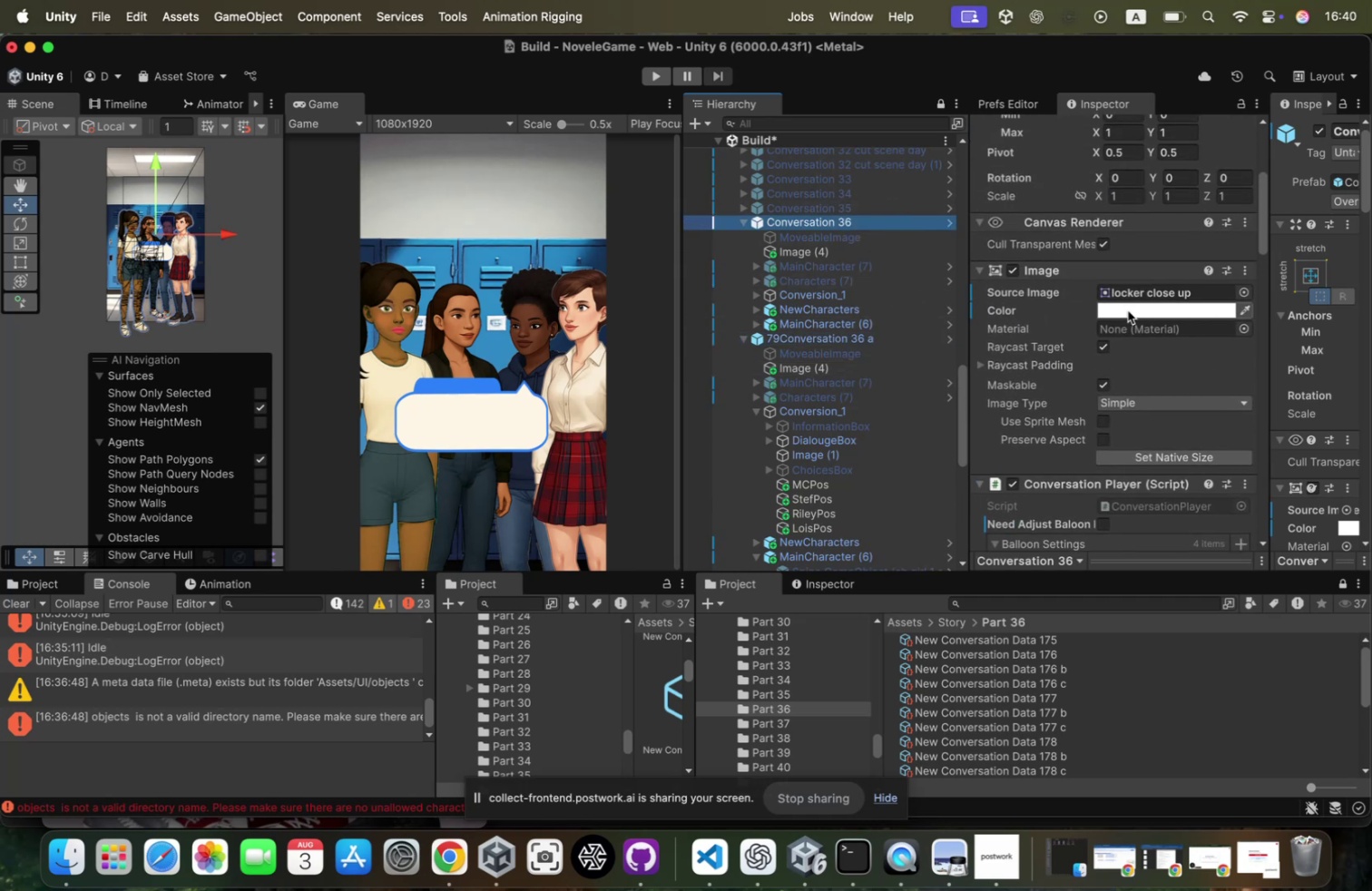 
scroll: coordinate [1128, 310], scroll_direction: down, amount: 36.0
 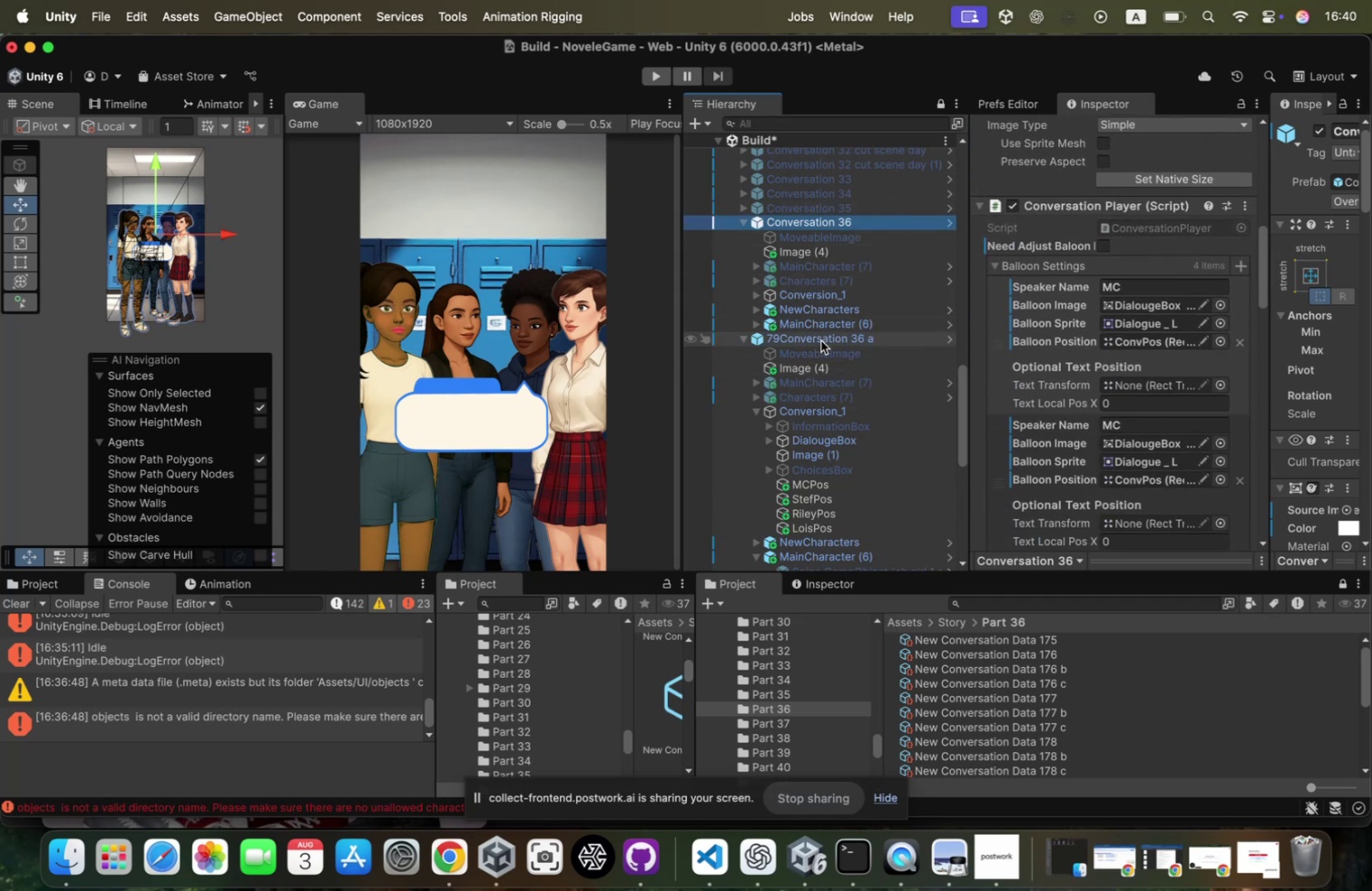 
left_click([821, 341])
 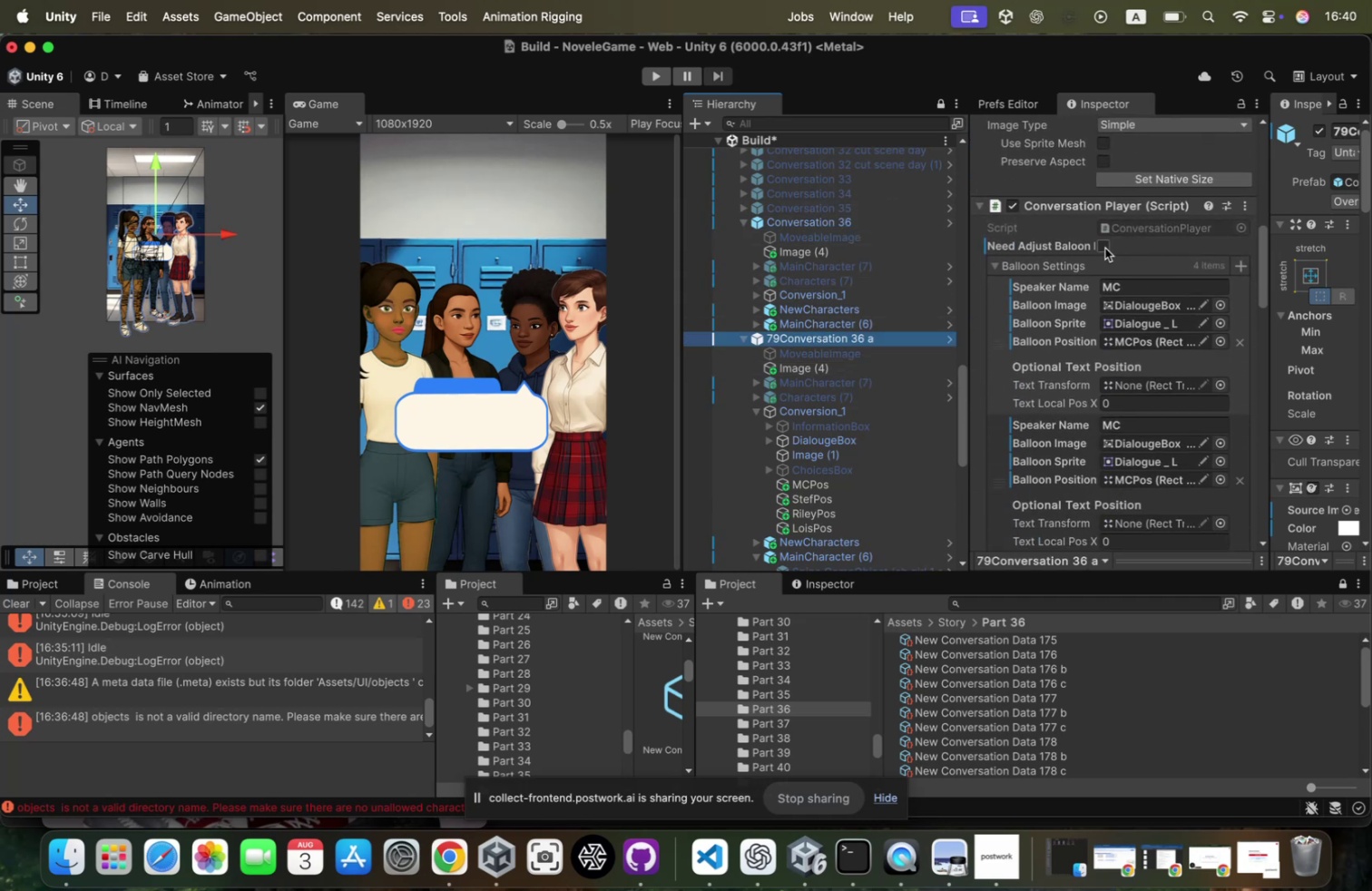 
left_click([1102, 247])
 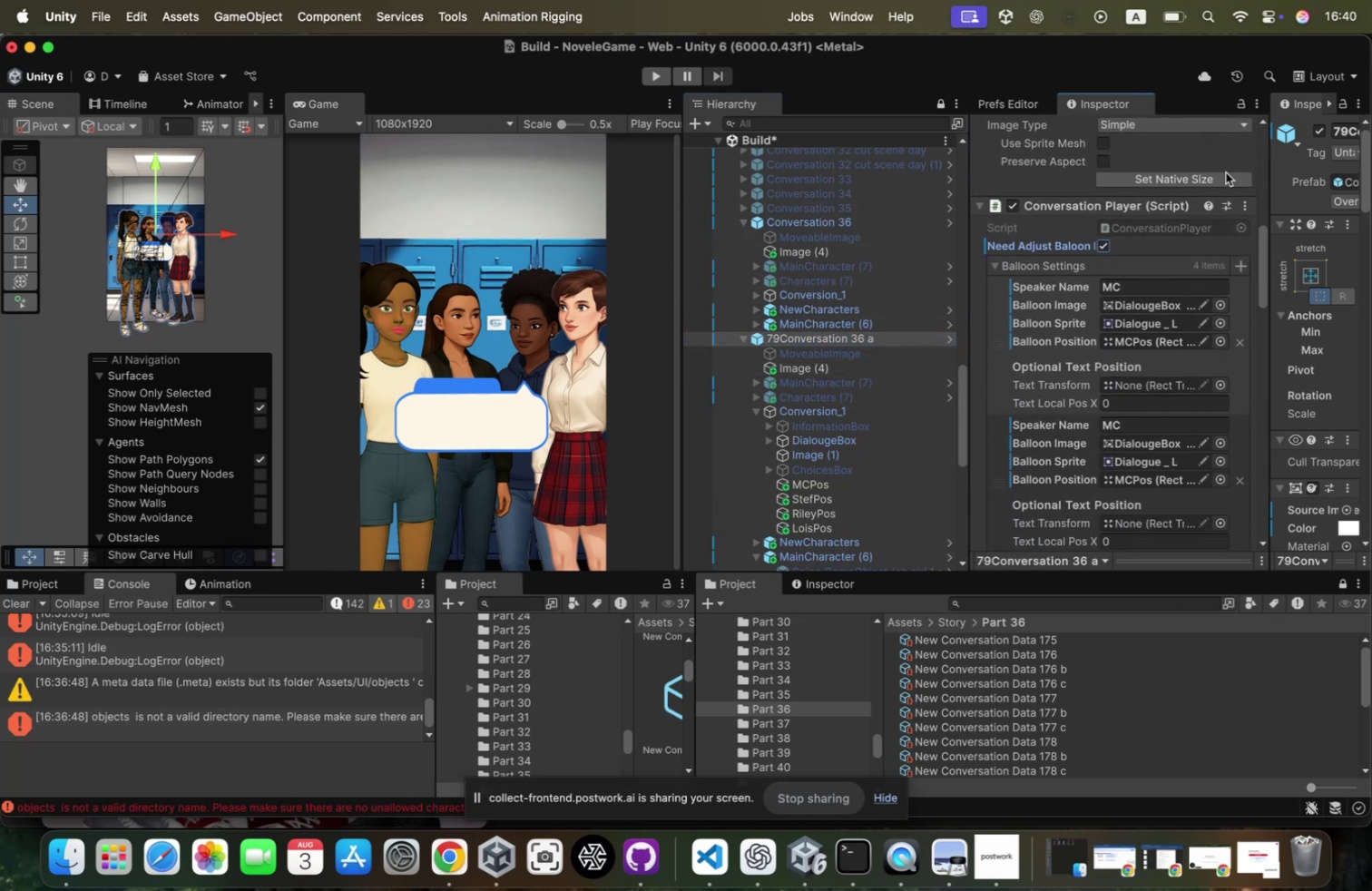 
left_click([1239, 104])
 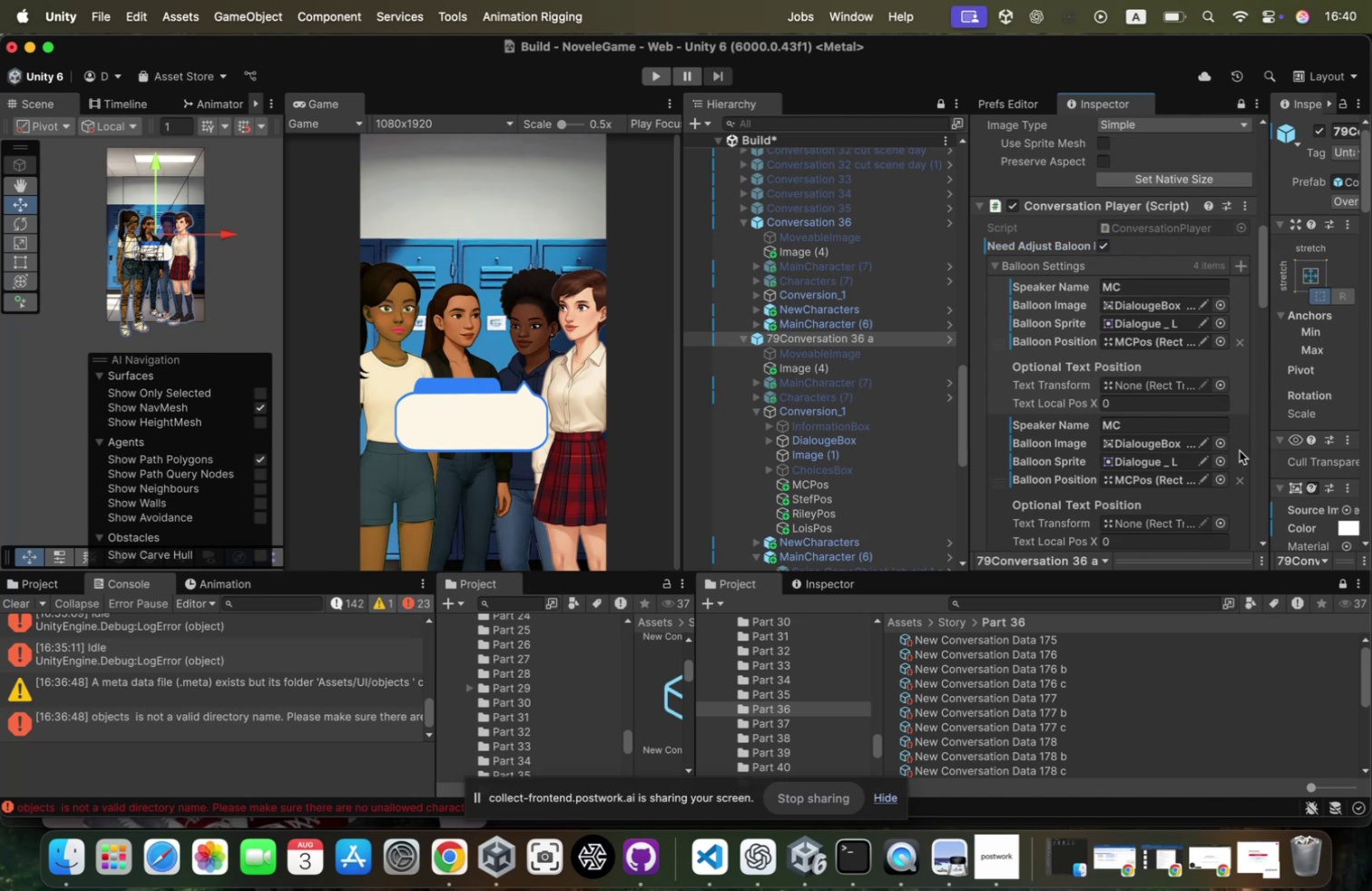 
left_click([1240, 481])
 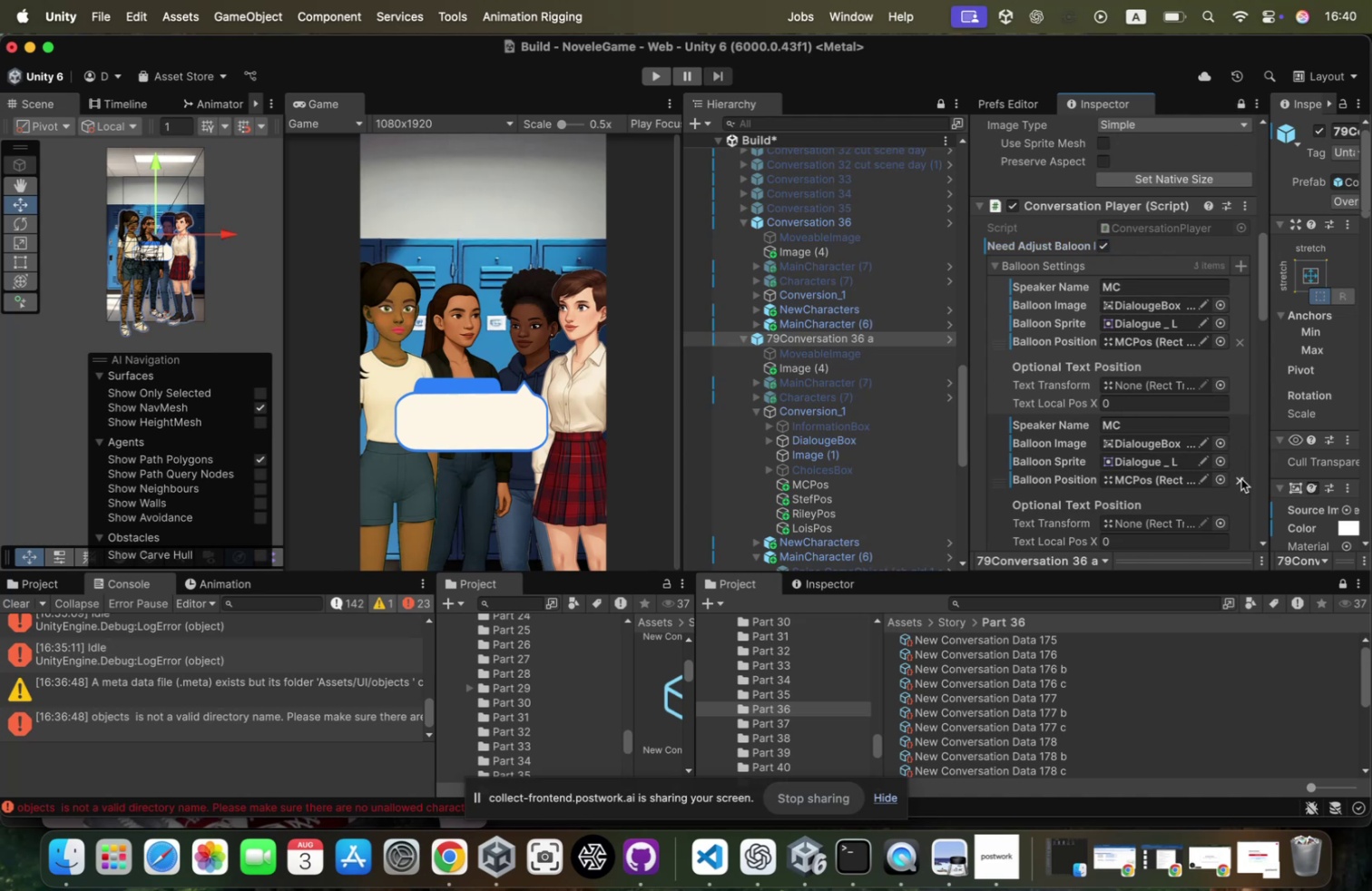 
left_click([1241, 478])
 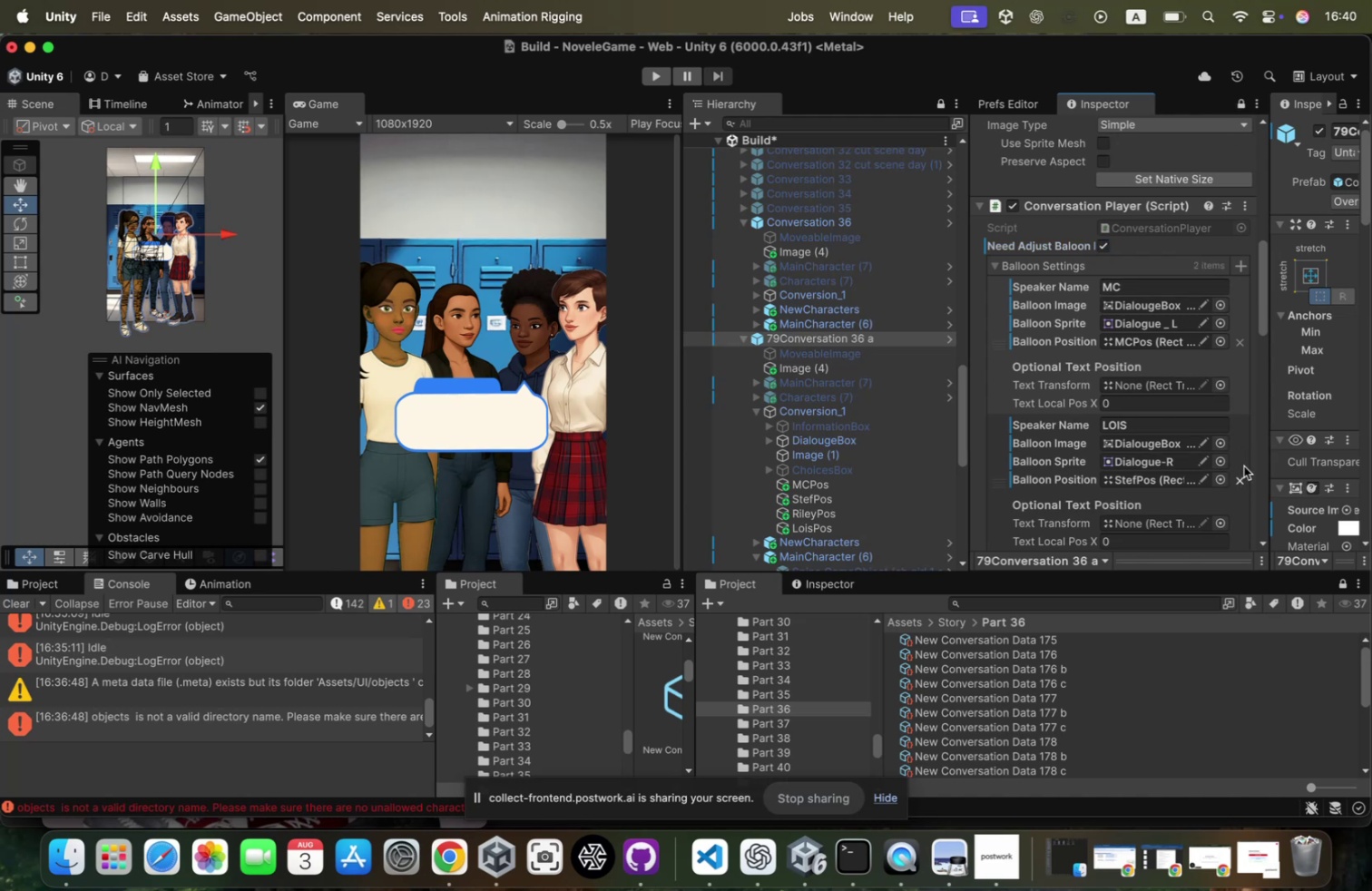 
left_click([1244, 465])
 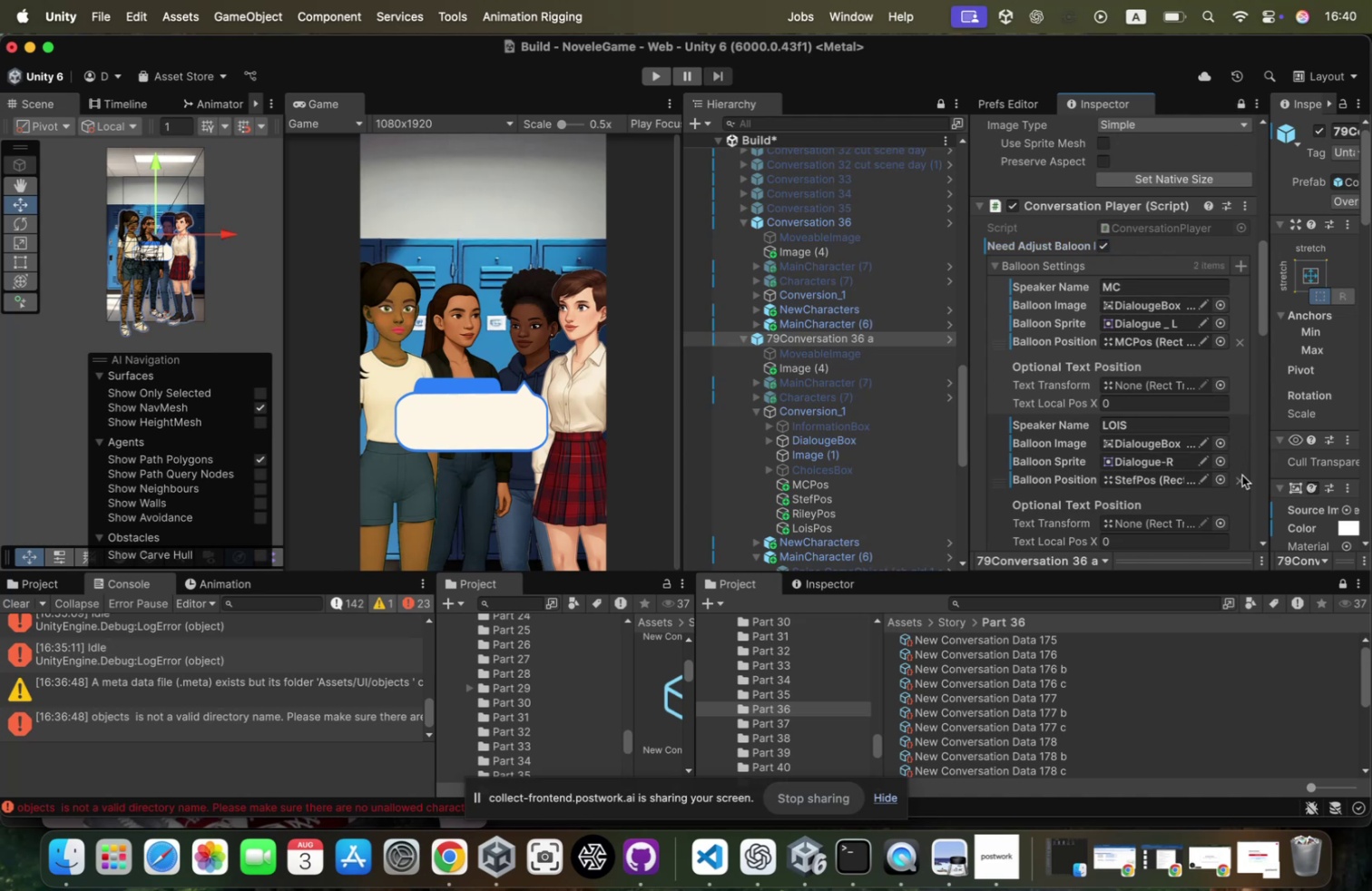 
left_click([1242, 475])
 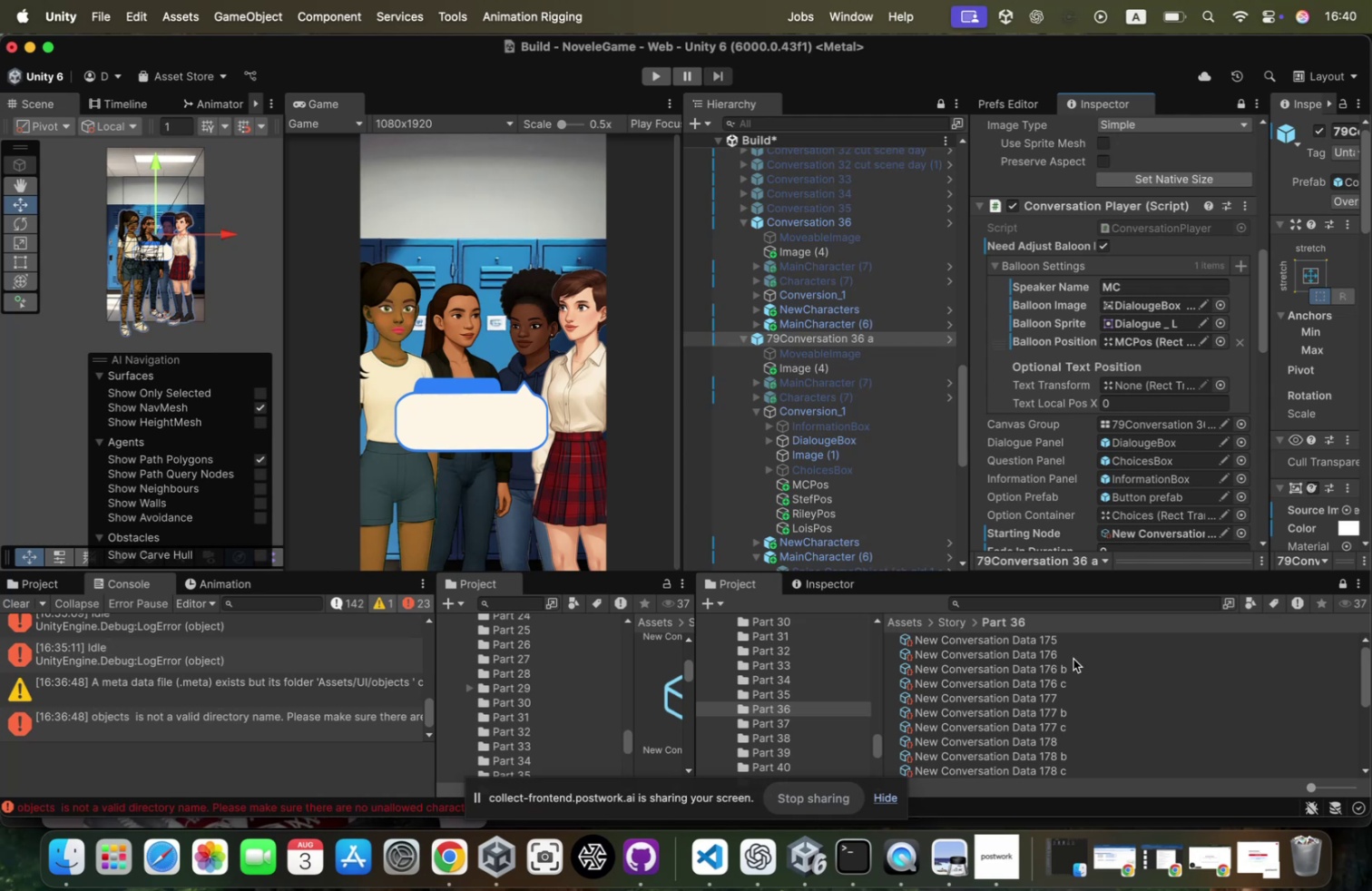 
wait(20.48)
 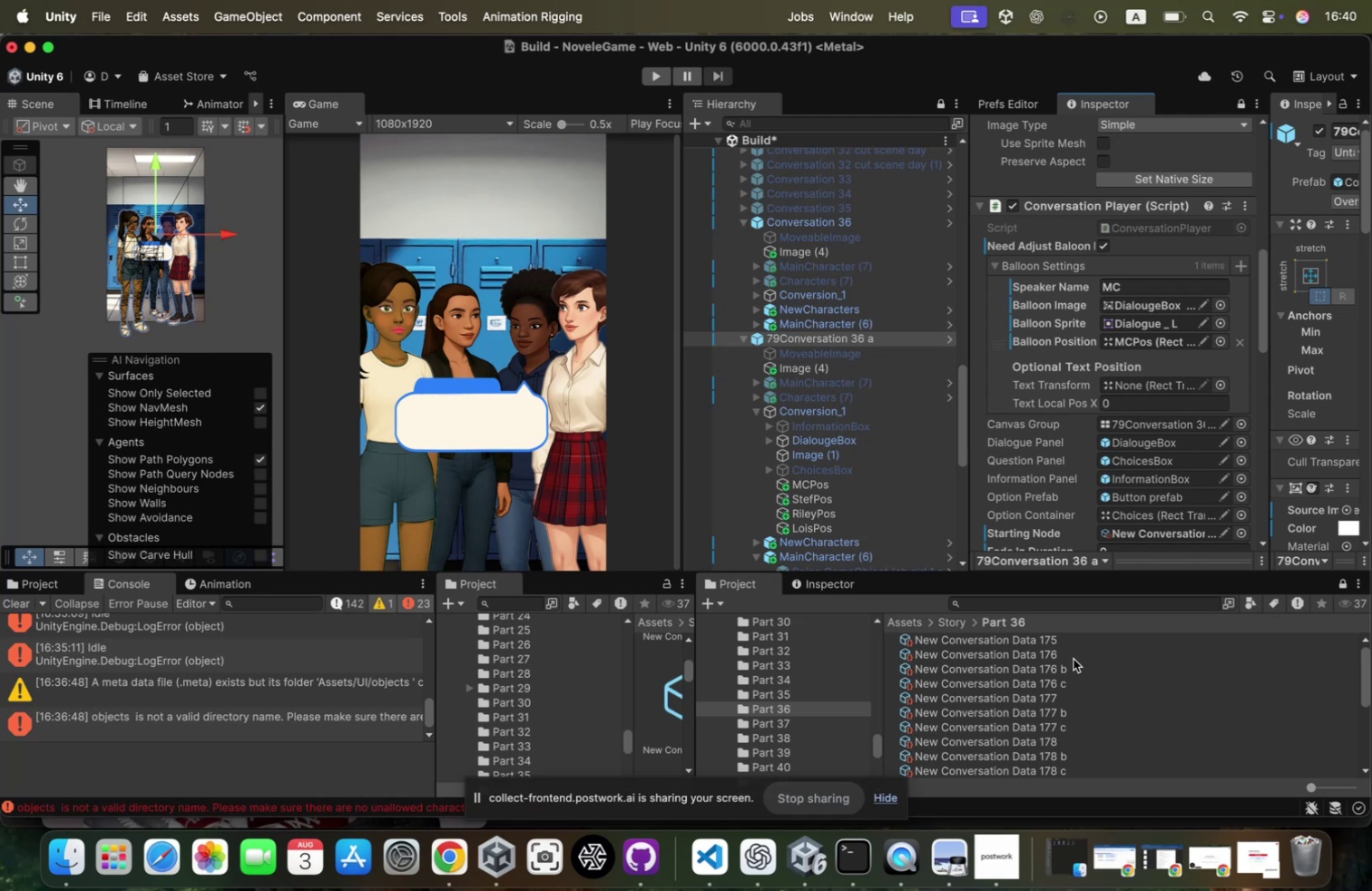 
left_click([1063, 653])
 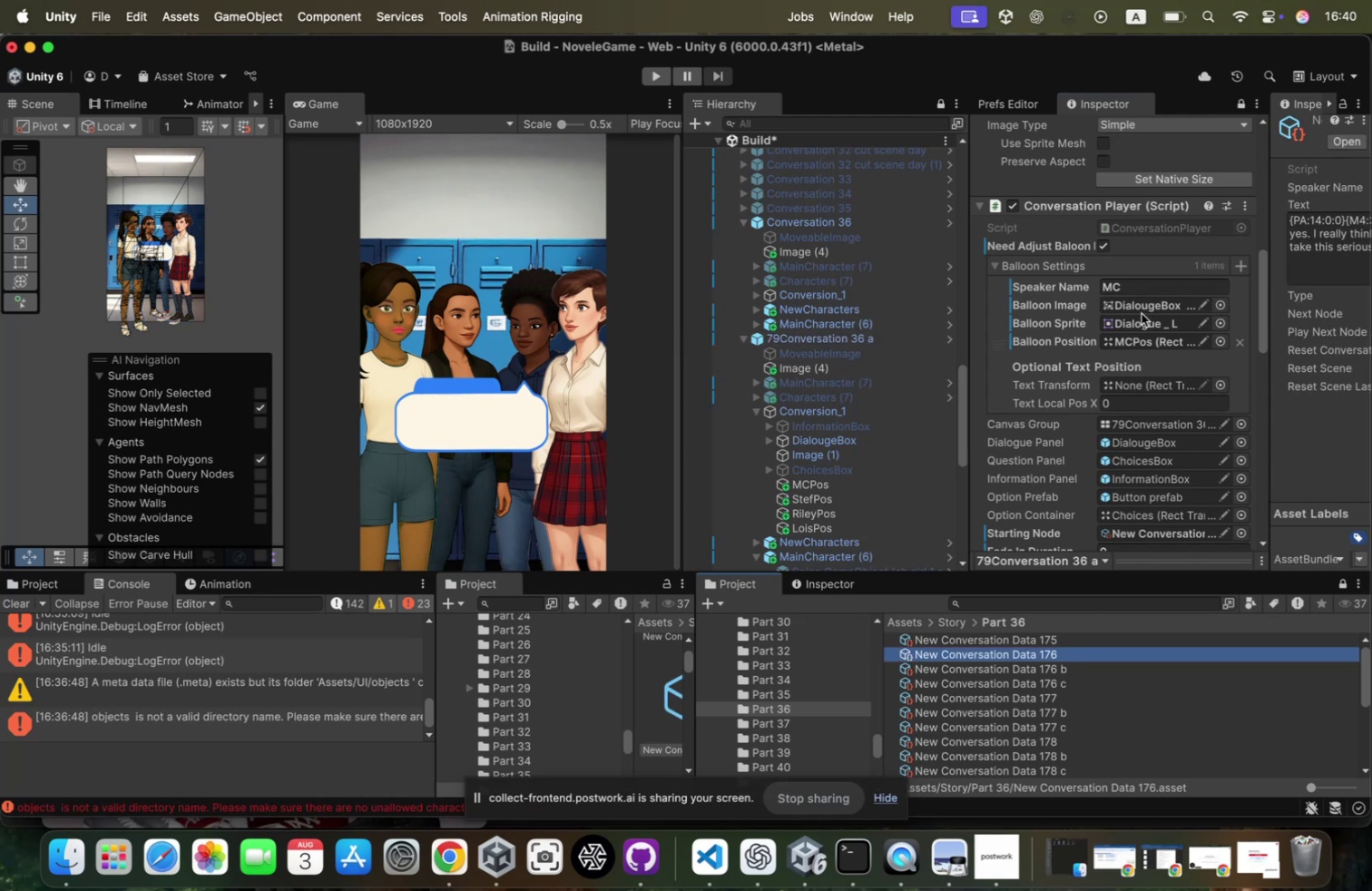 
left_click([1144, 306])
 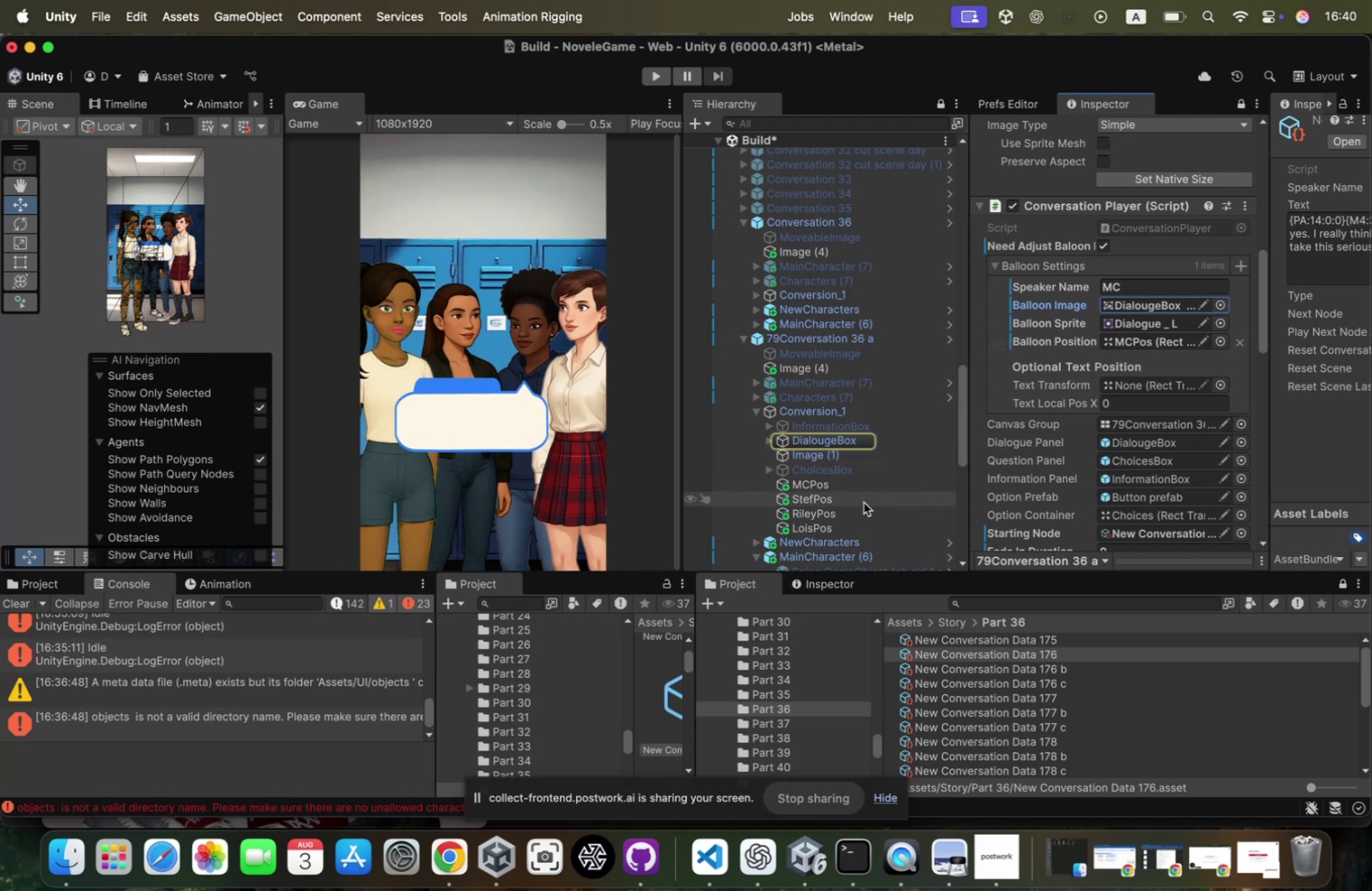 
left_click_drag(start_coordinate=[850, 486], to_coordinate=[1122, 337])
 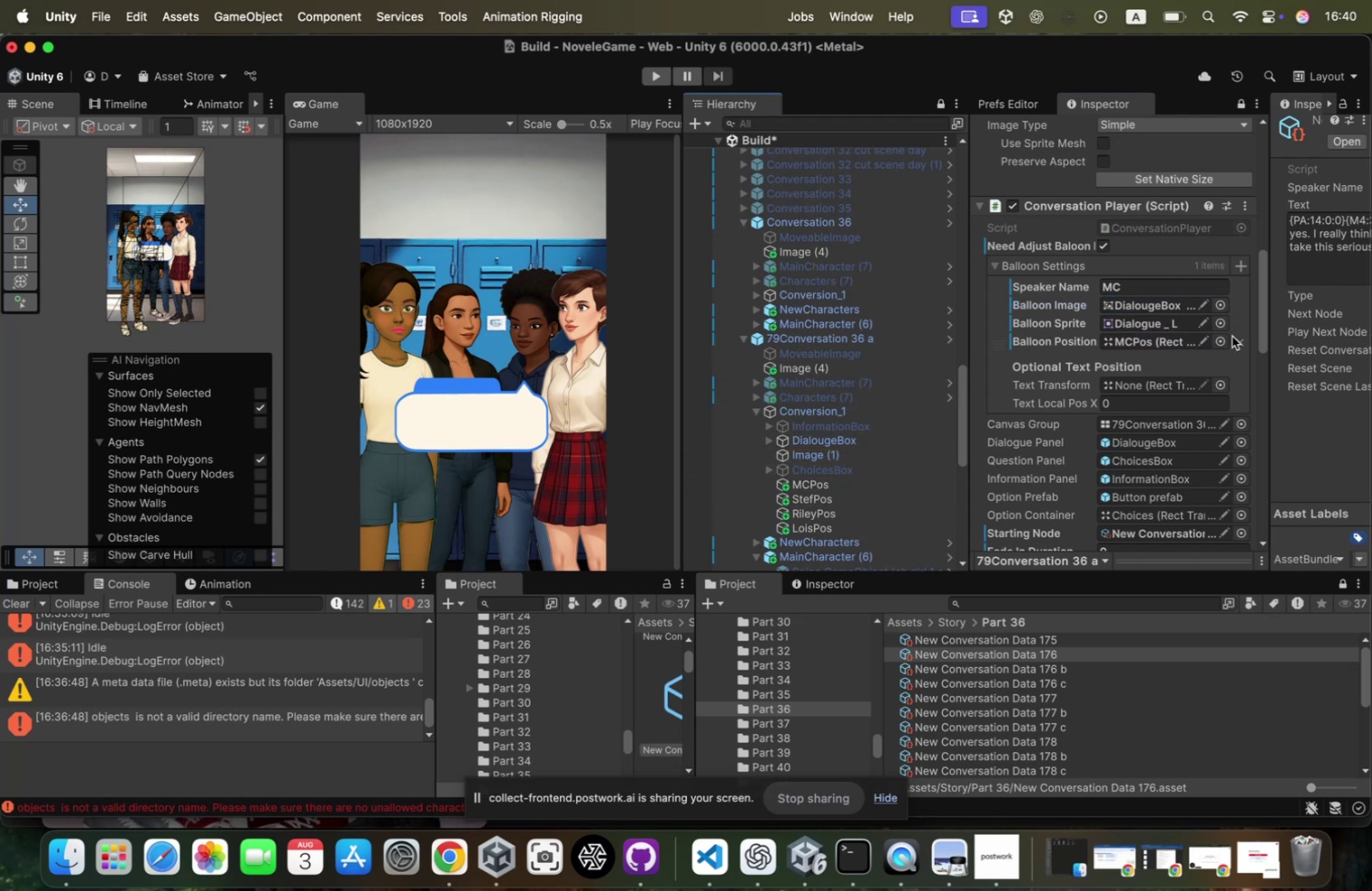 
left_click([1222, 321])
 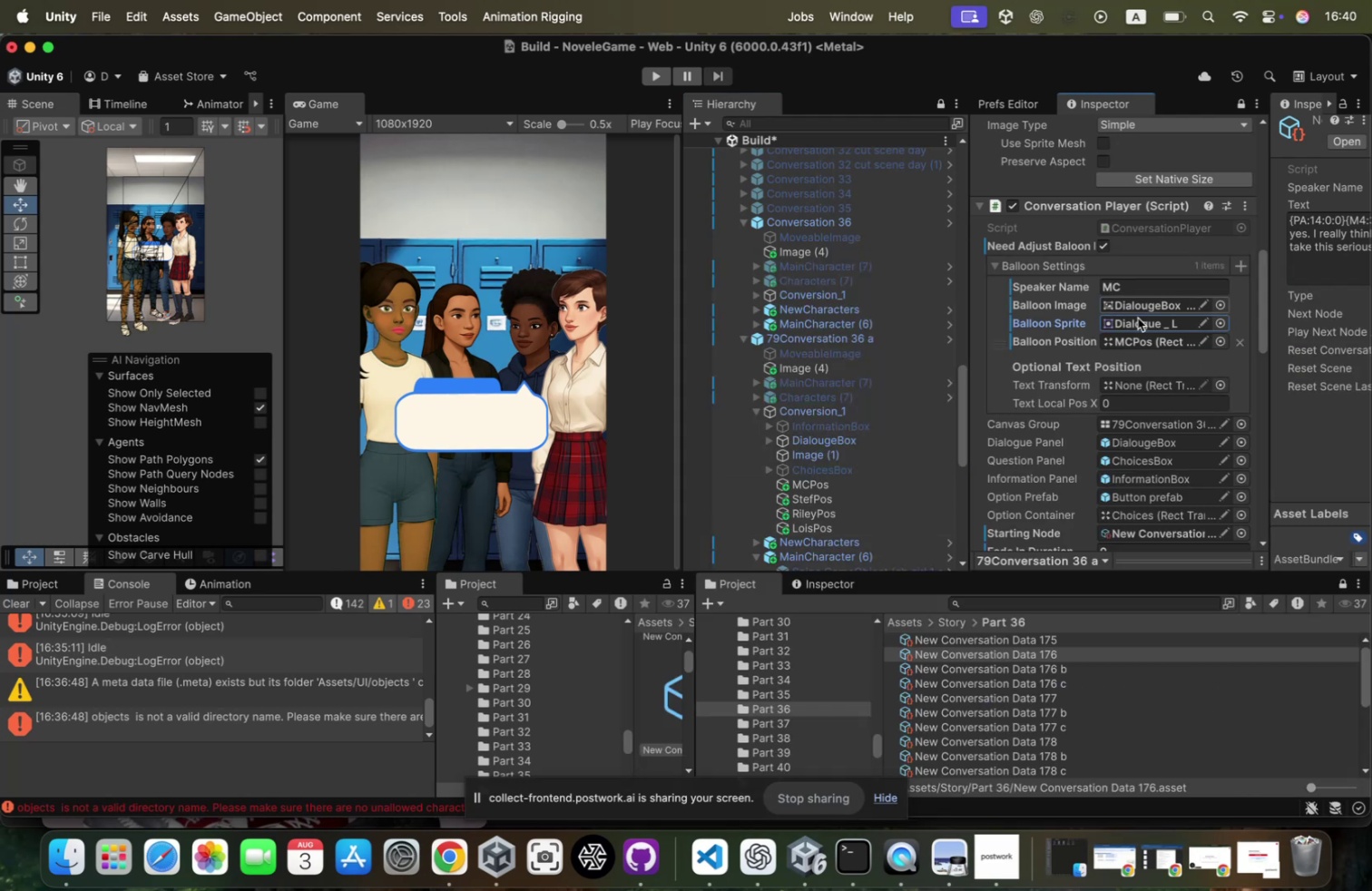 
wait(10.24)
 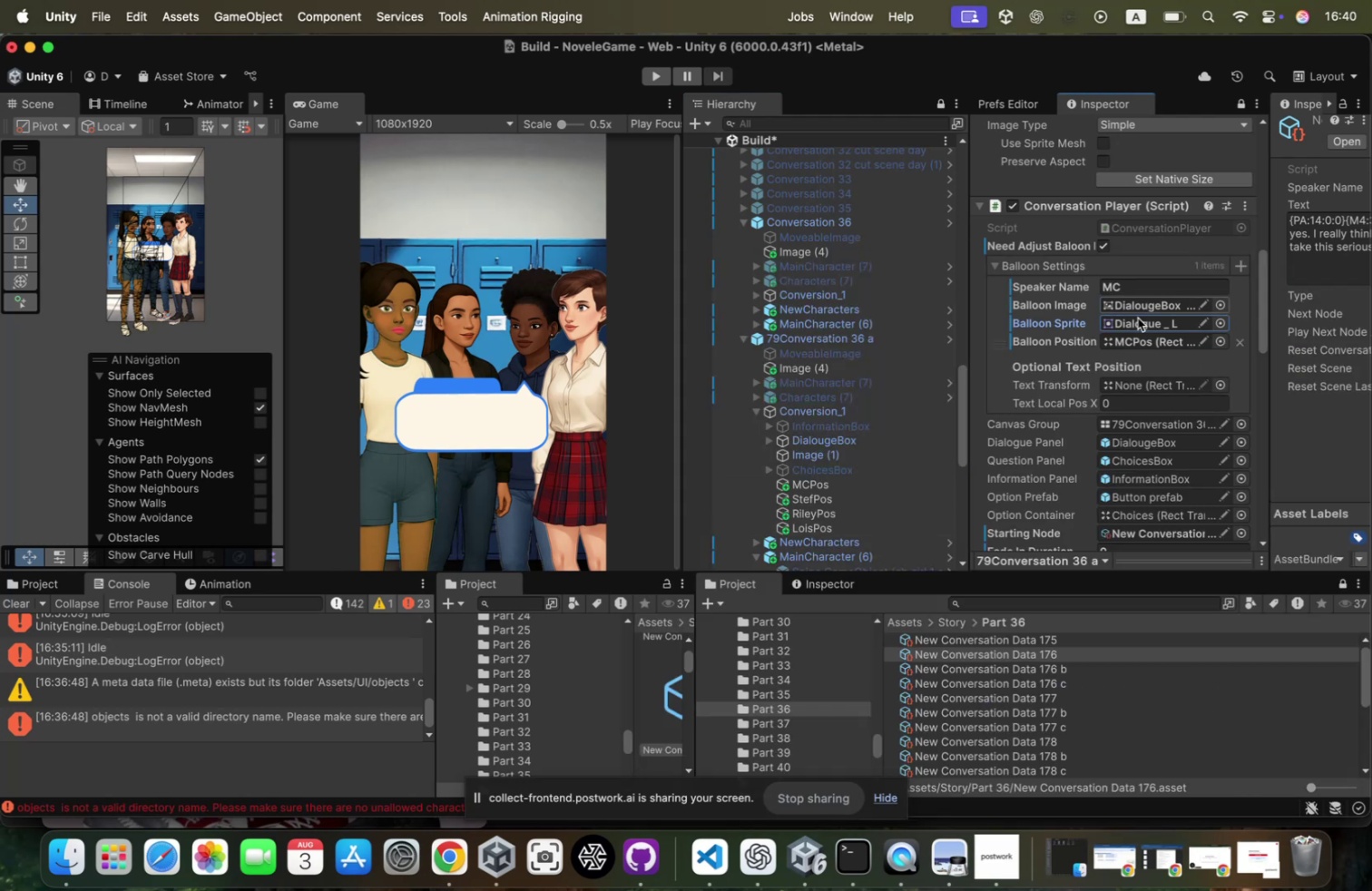 
left_click_drag(start_coordinate=[681, 279], to_coordinate=[540, 279])
 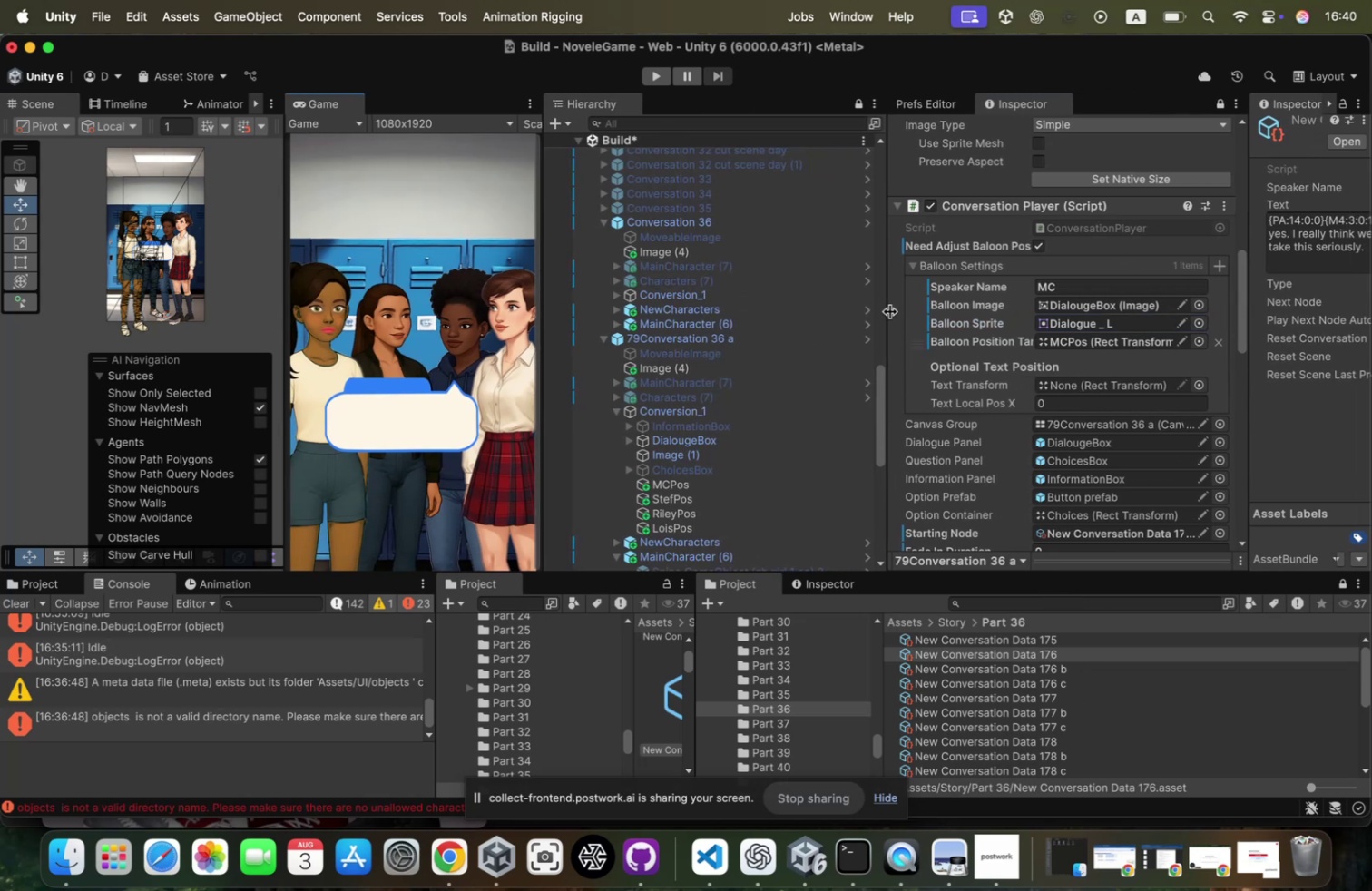 
left_click_drag(start_coordinate=[886, 312], to_coordinate=[786, 318])
 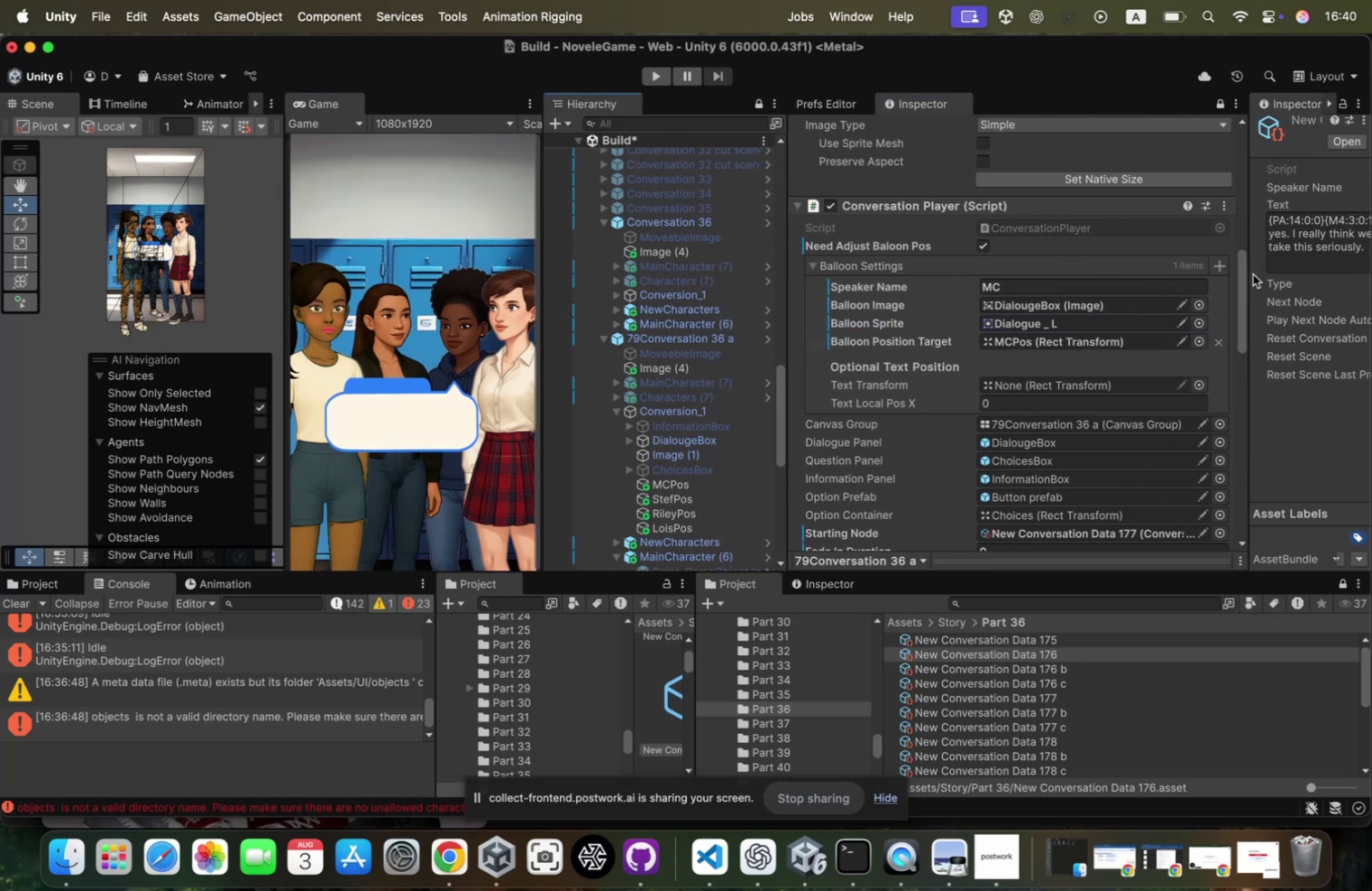 
left_click_drag(start_coordinate=[1250, 277], to_coordinate=[1017, 271])
 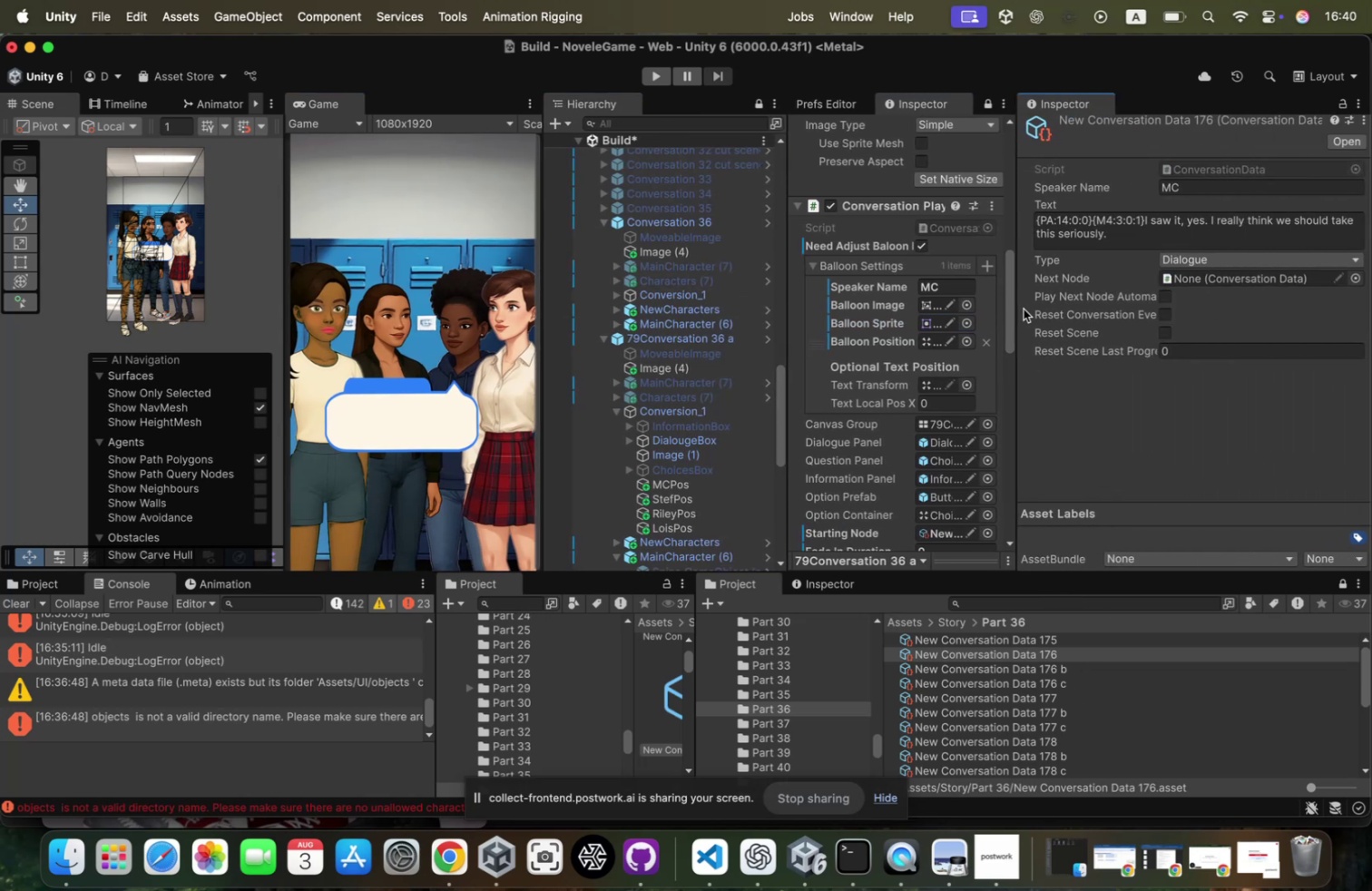 
left_click_drag(start_coordinate=[1017, 311], to_coordinate=[1047, 308])
 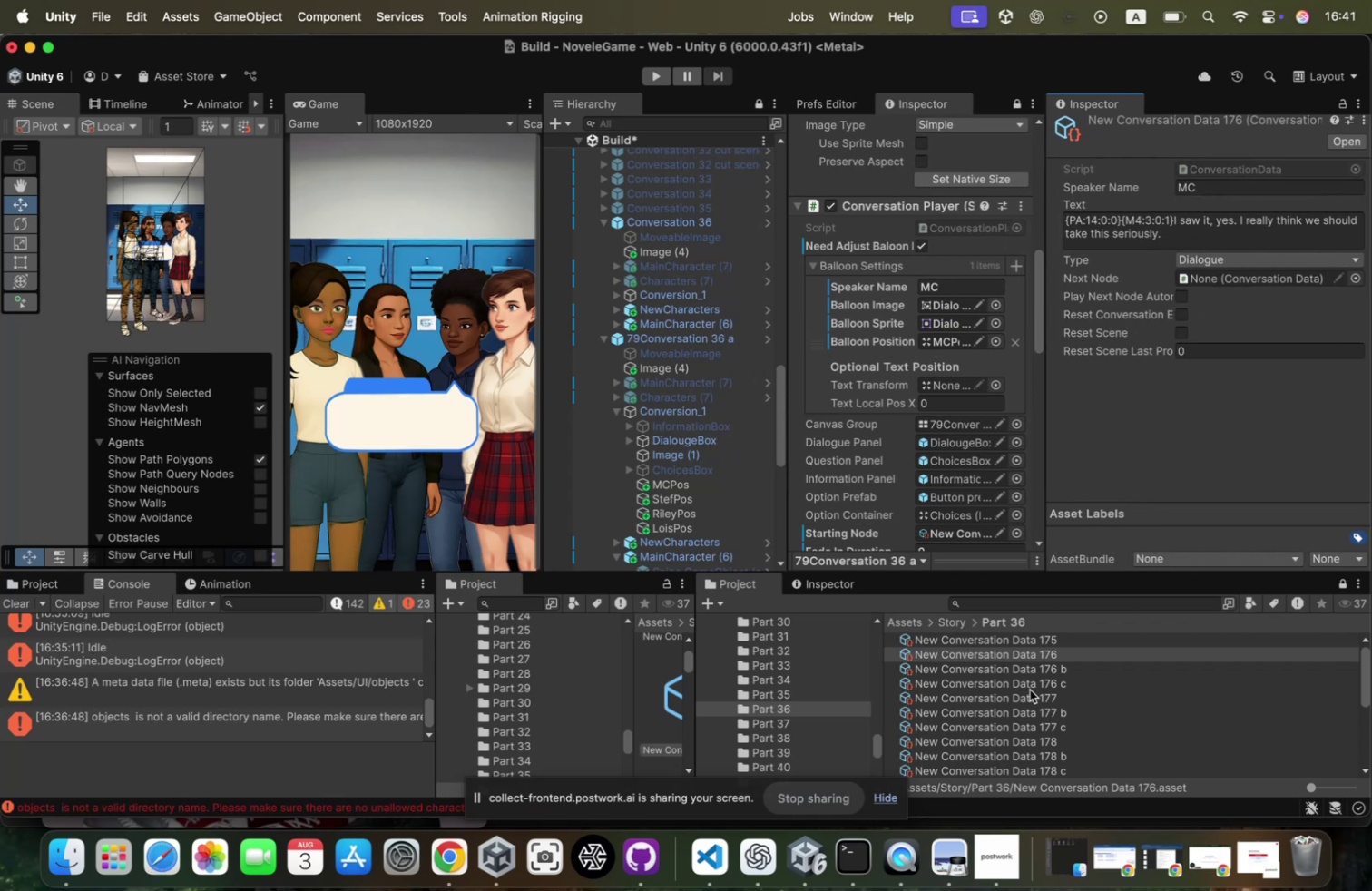 
wait(7.0)
 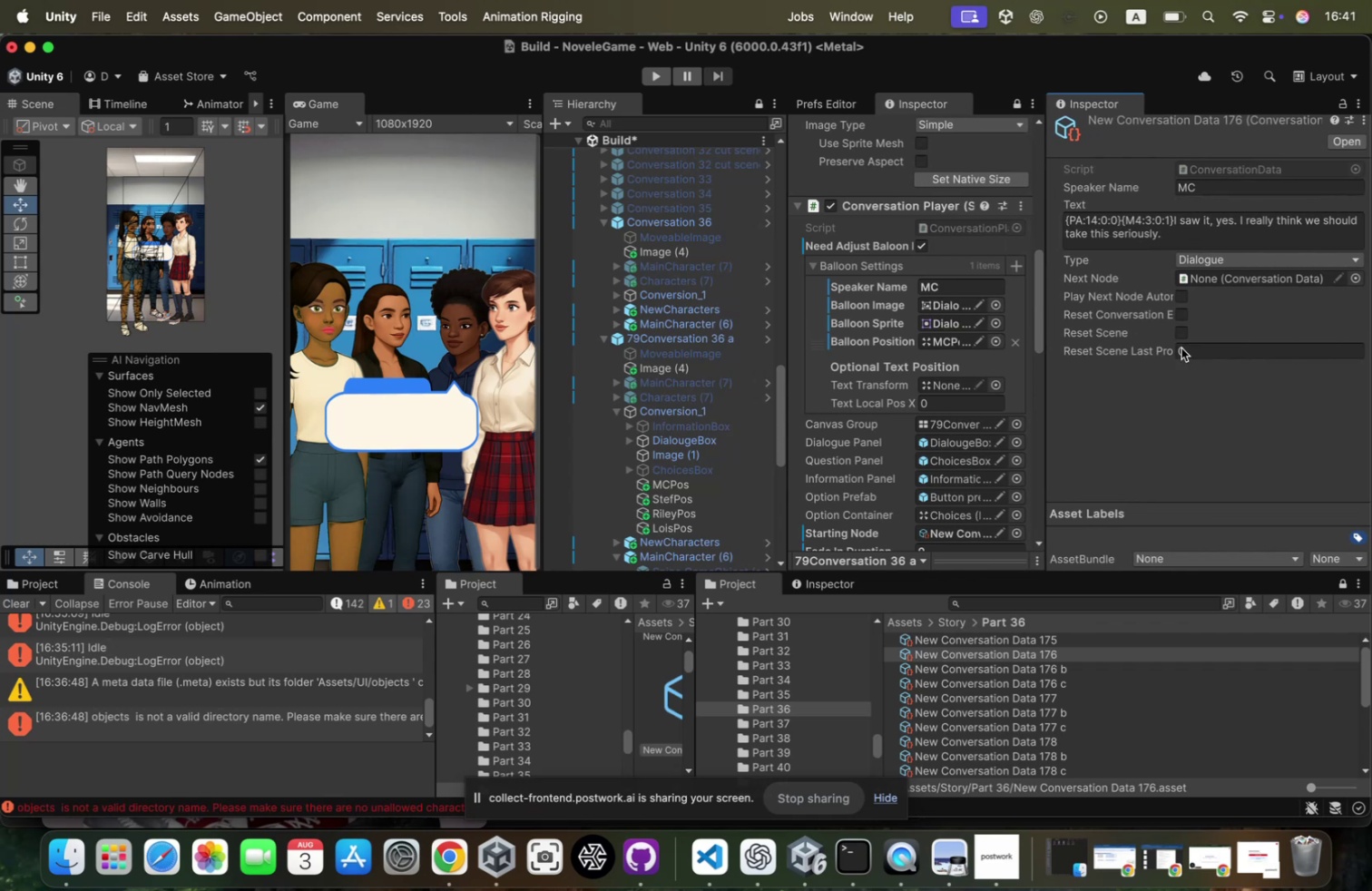 
left_click([1032, 698])
 